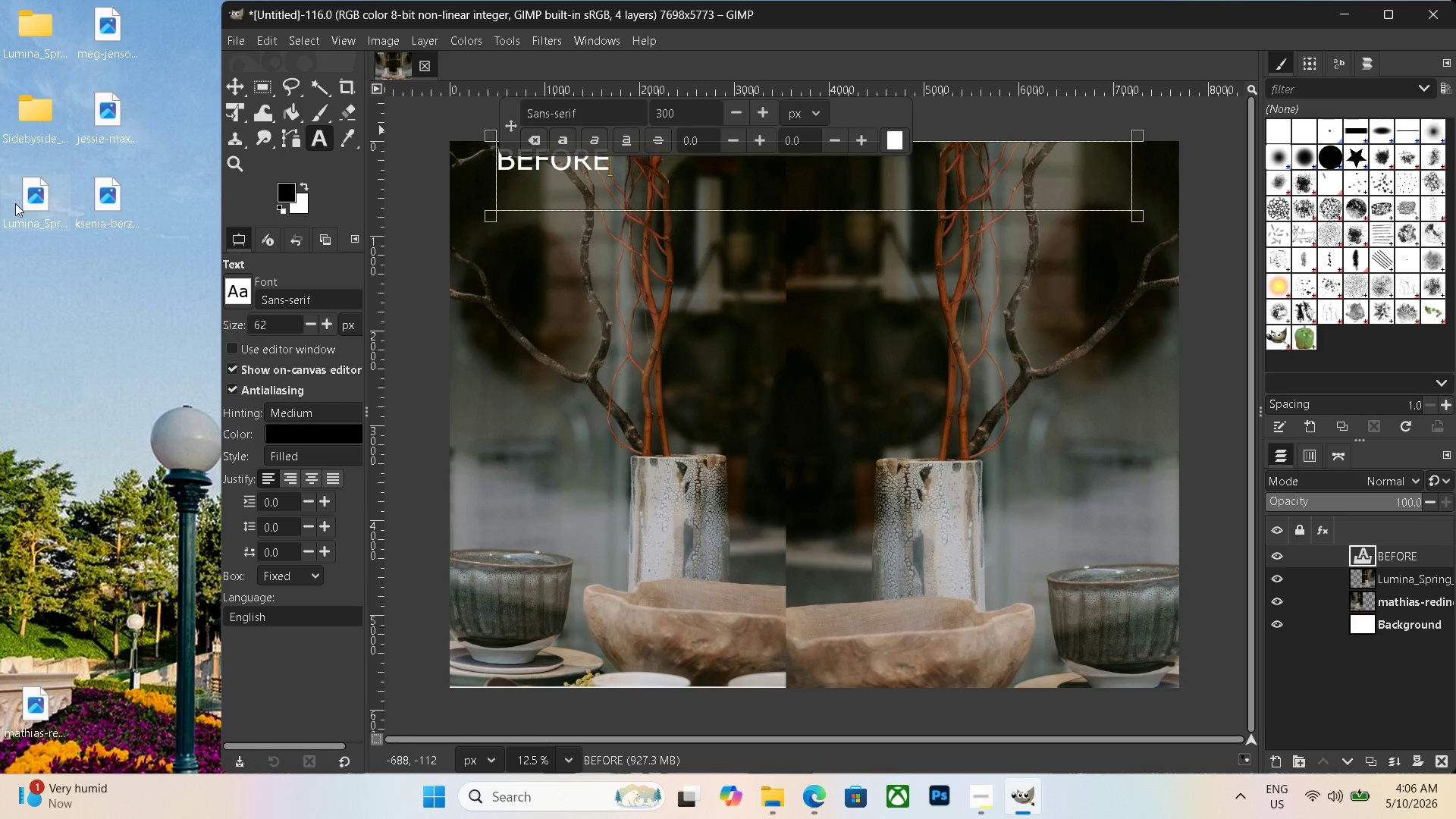 
left_click([38, 210])
 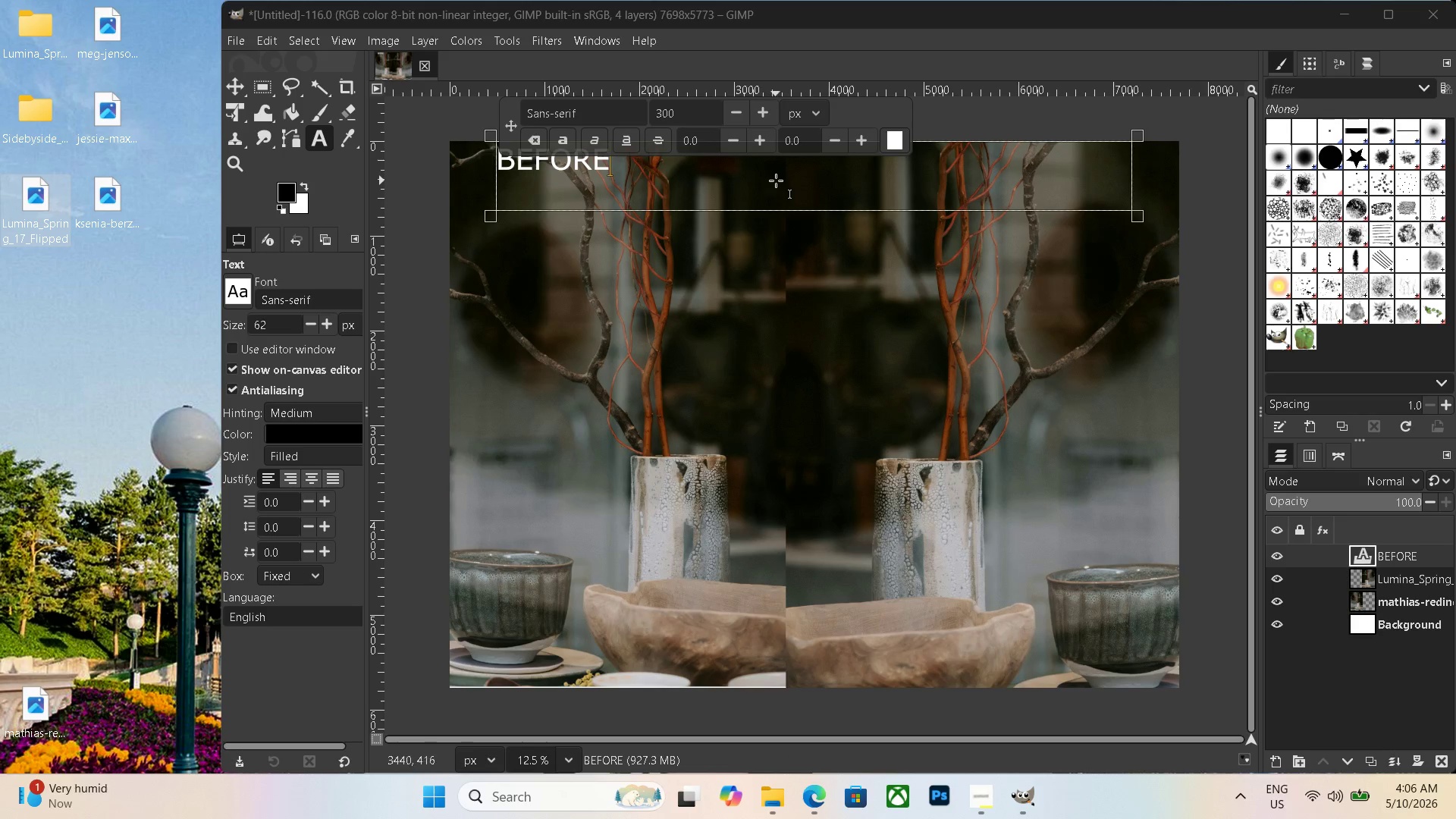 
key(Space)
 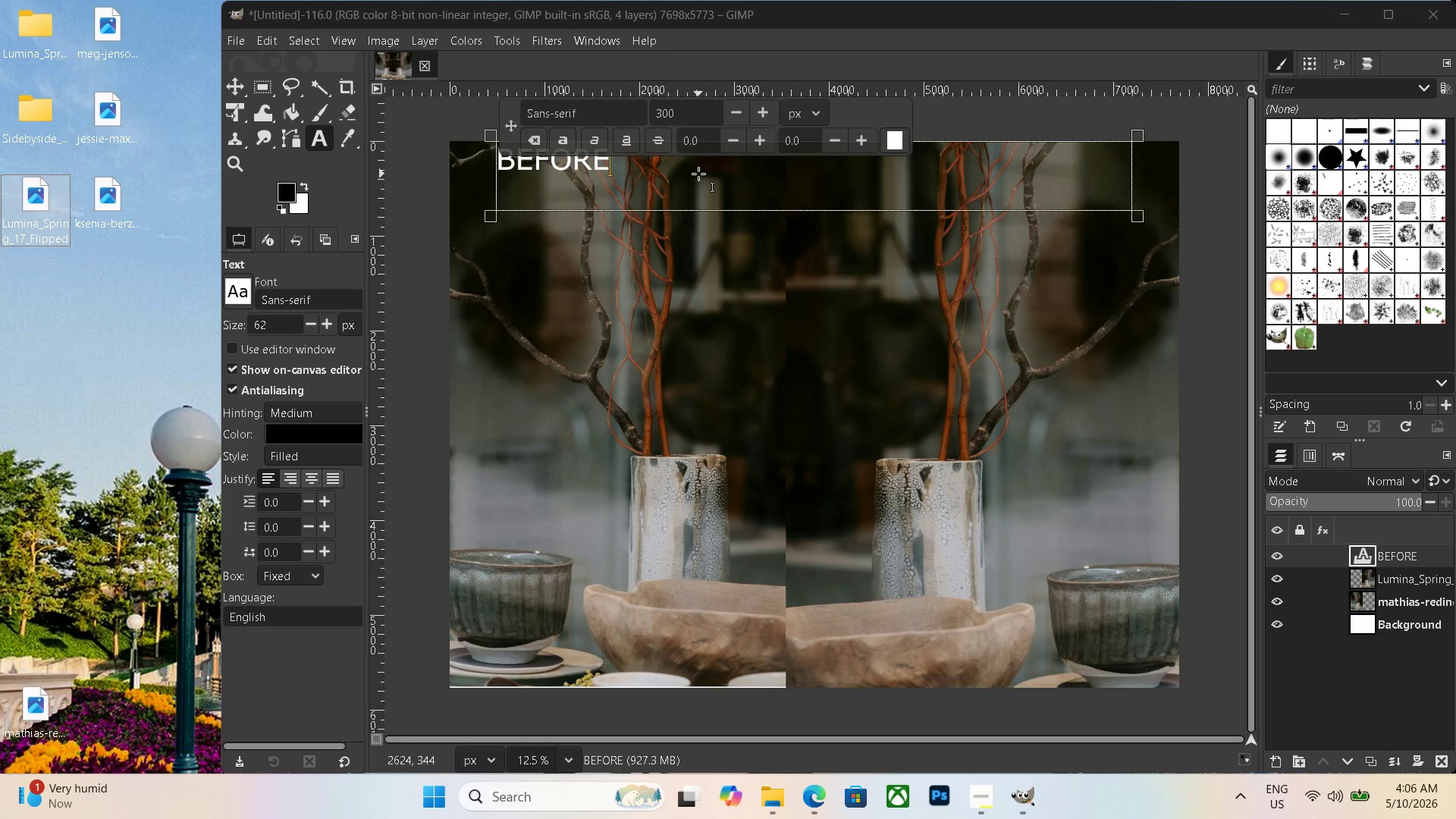 
key(Space)
 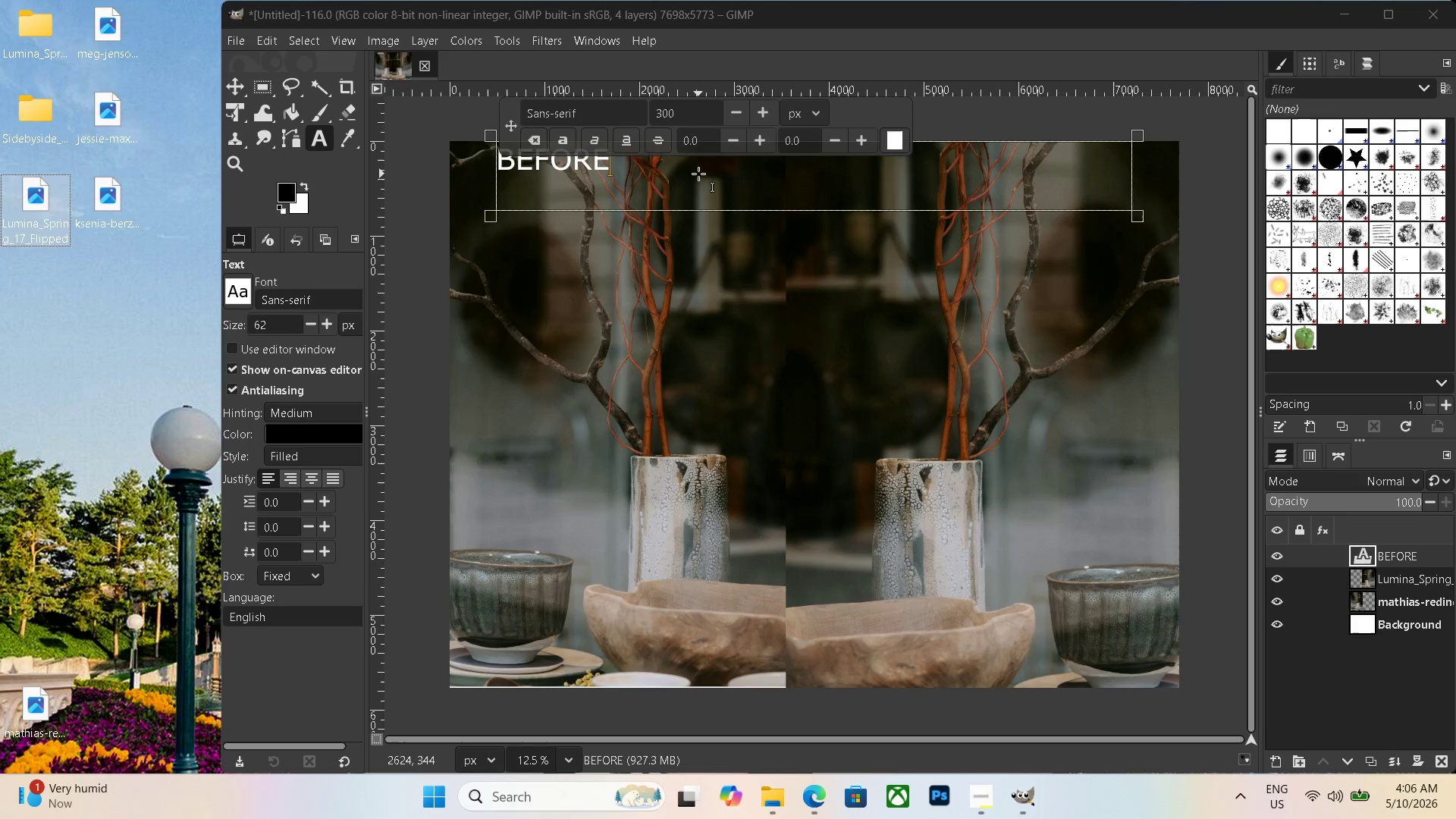 
left_click([698, 174])
 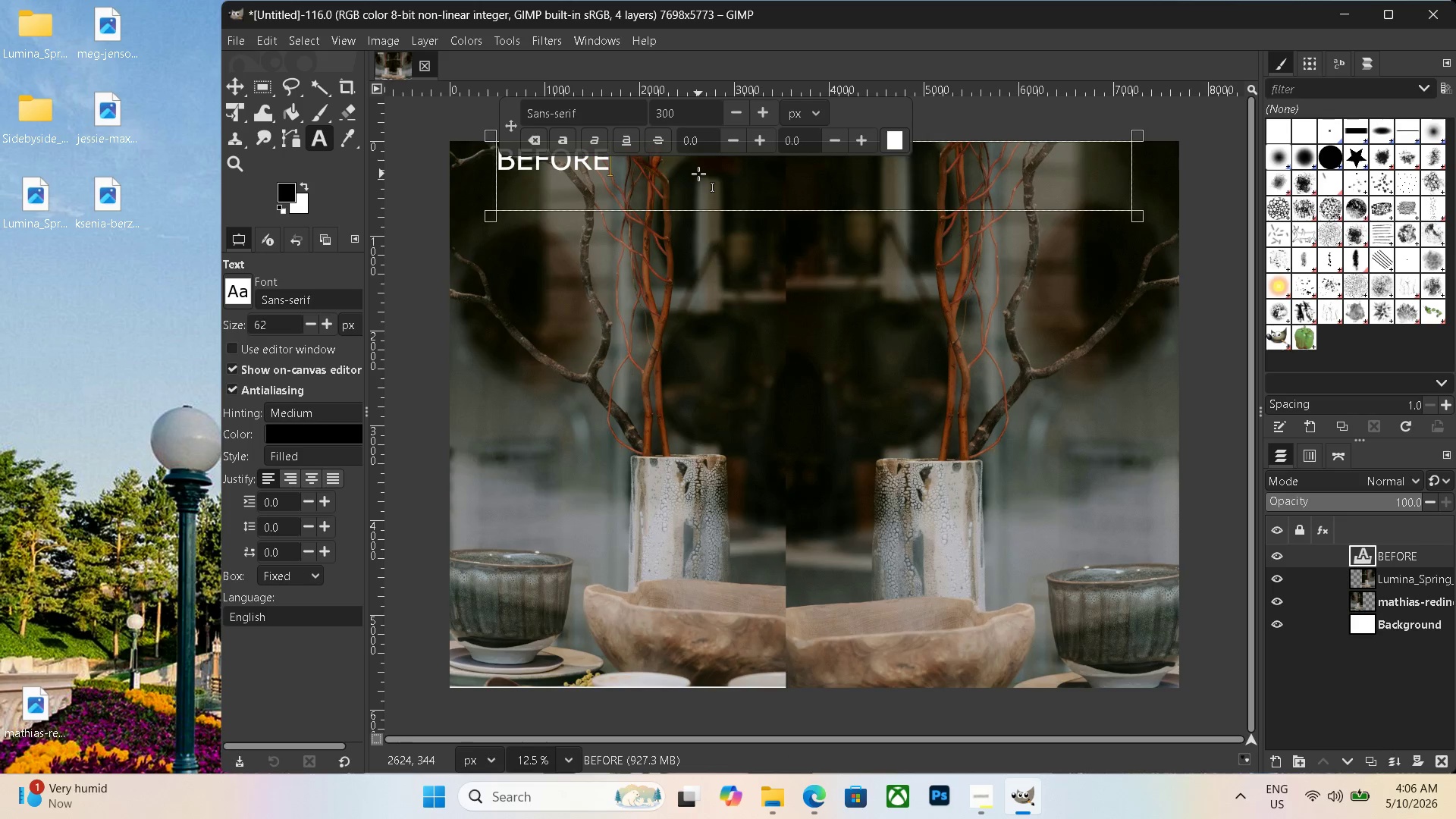 
type(        AFTER)
 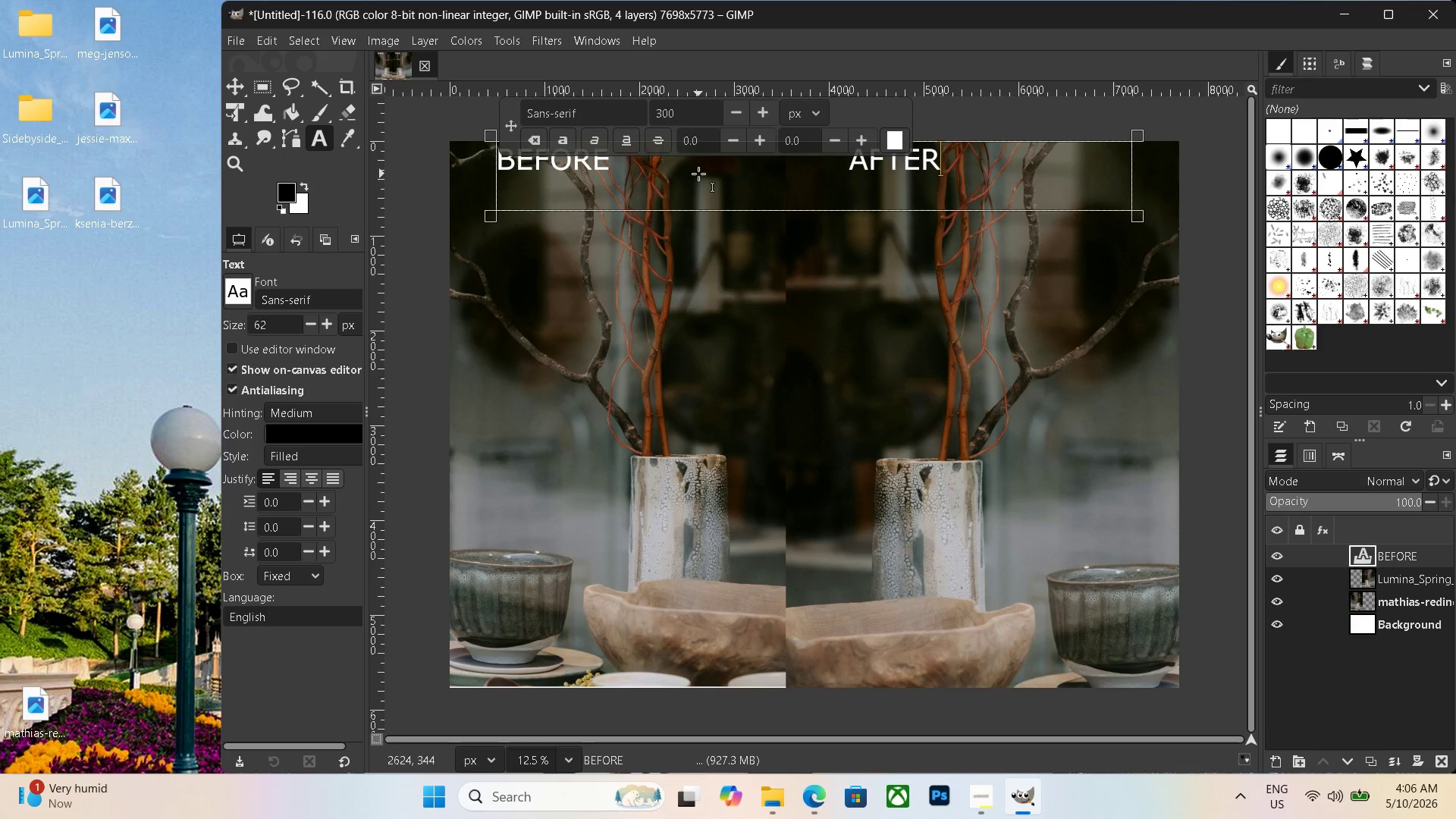 
key(Control+Shift+E)
 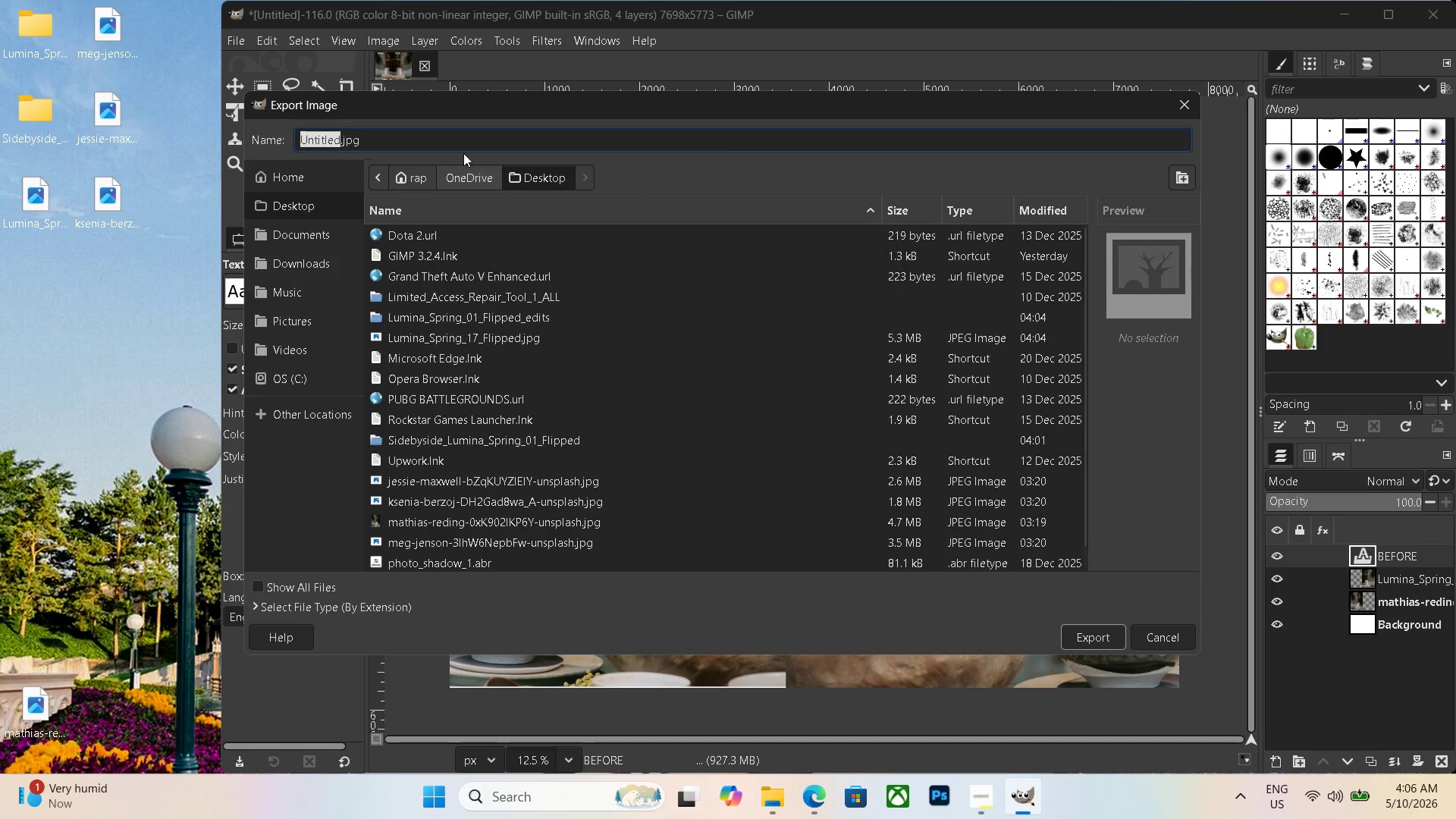 
left_click_drag(start_coordinate=[448, 134], to_coordinate=[218, 111])
 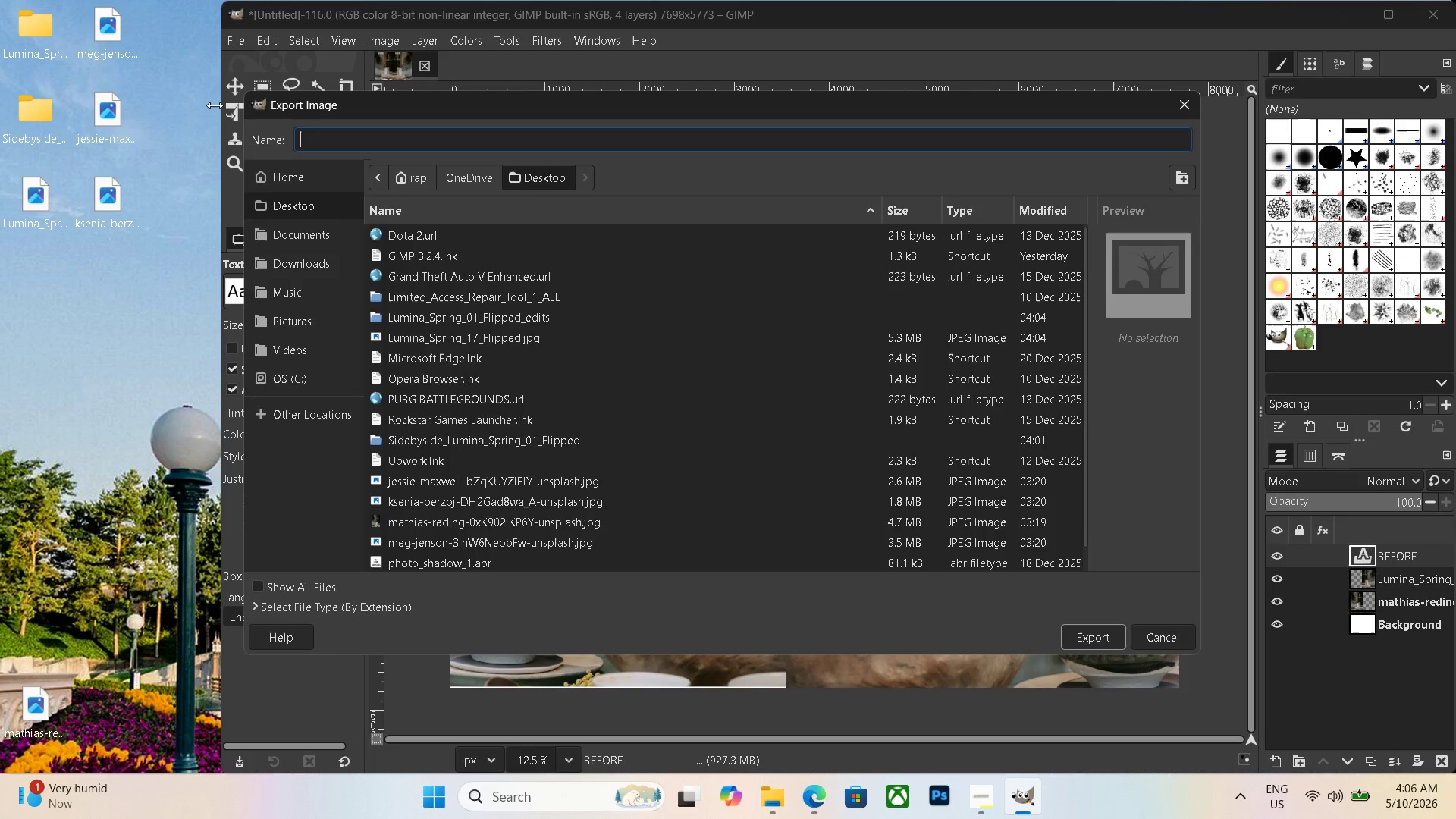 
key(Backspace)
type(sidebyside_)
 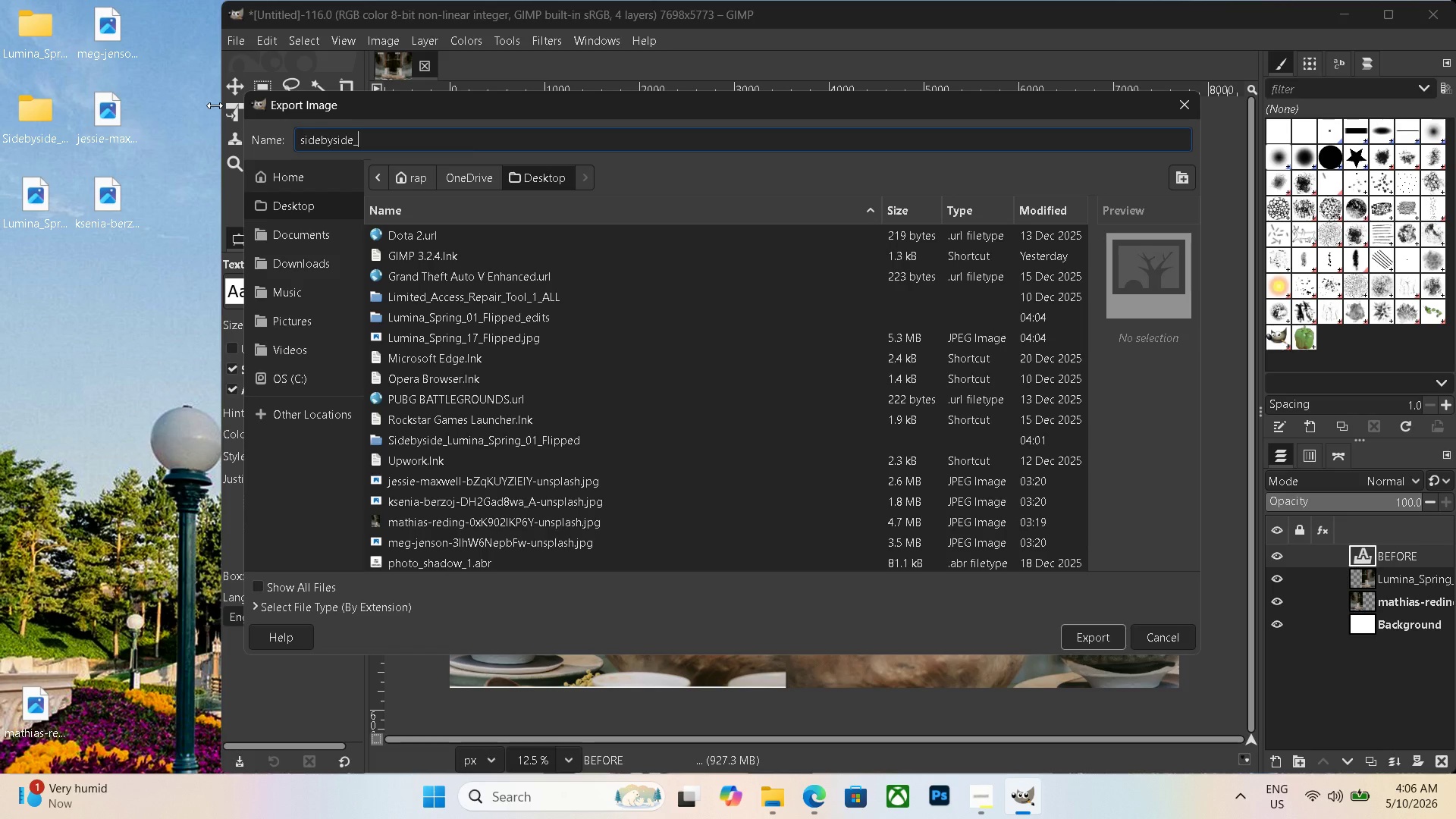 
 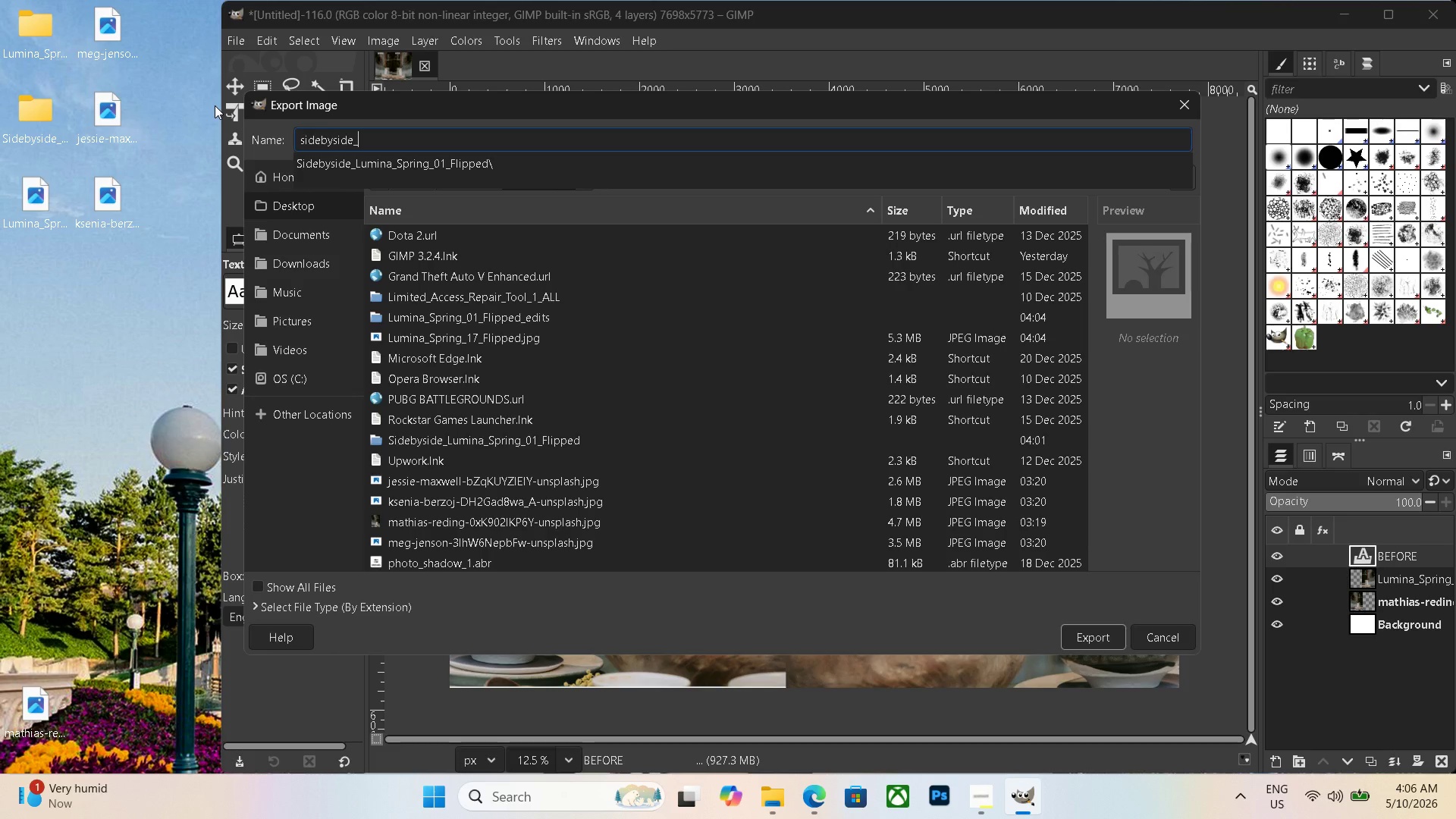 
key(Control+ControlLeft)
 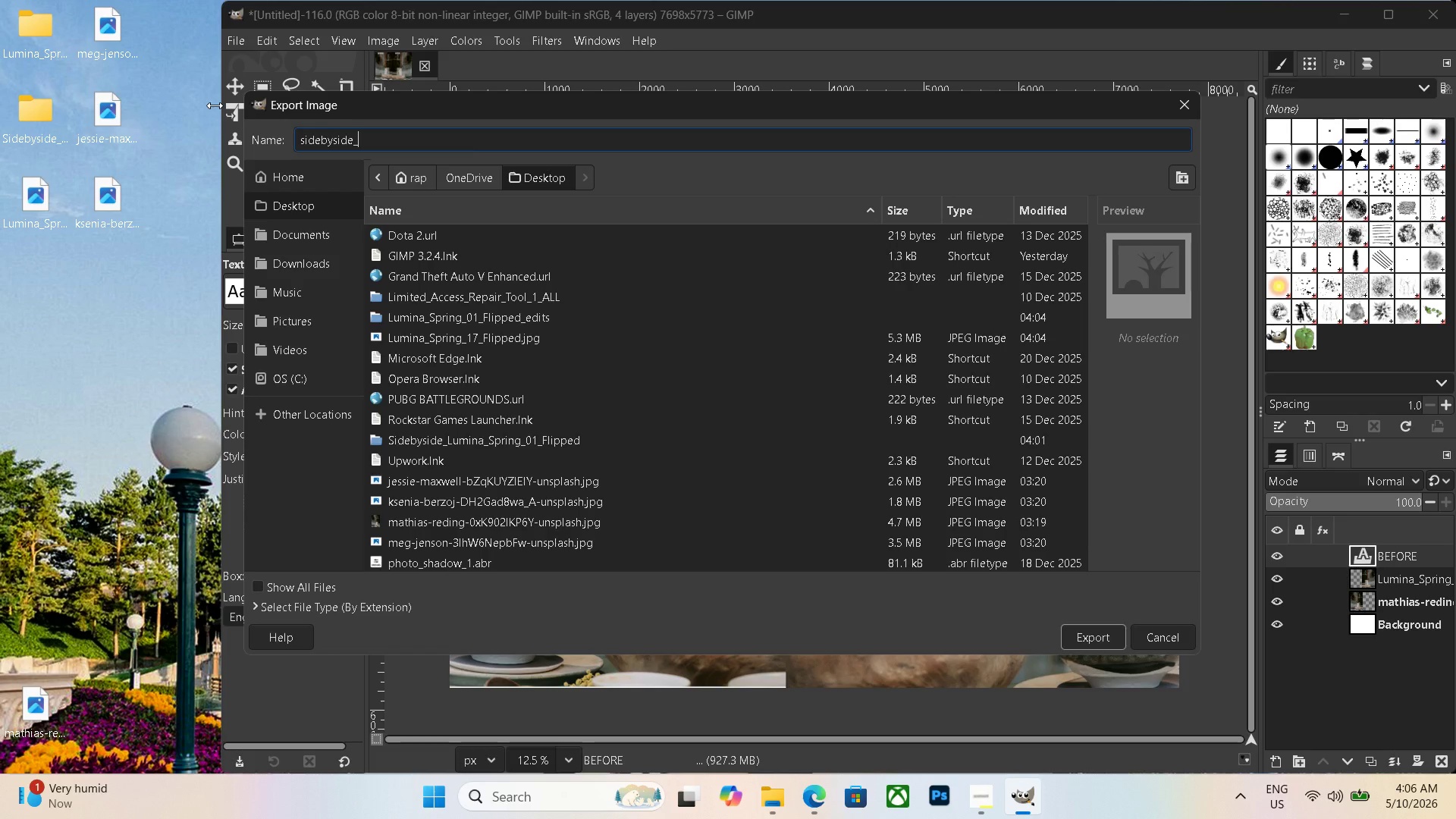 
key(Control+V)
 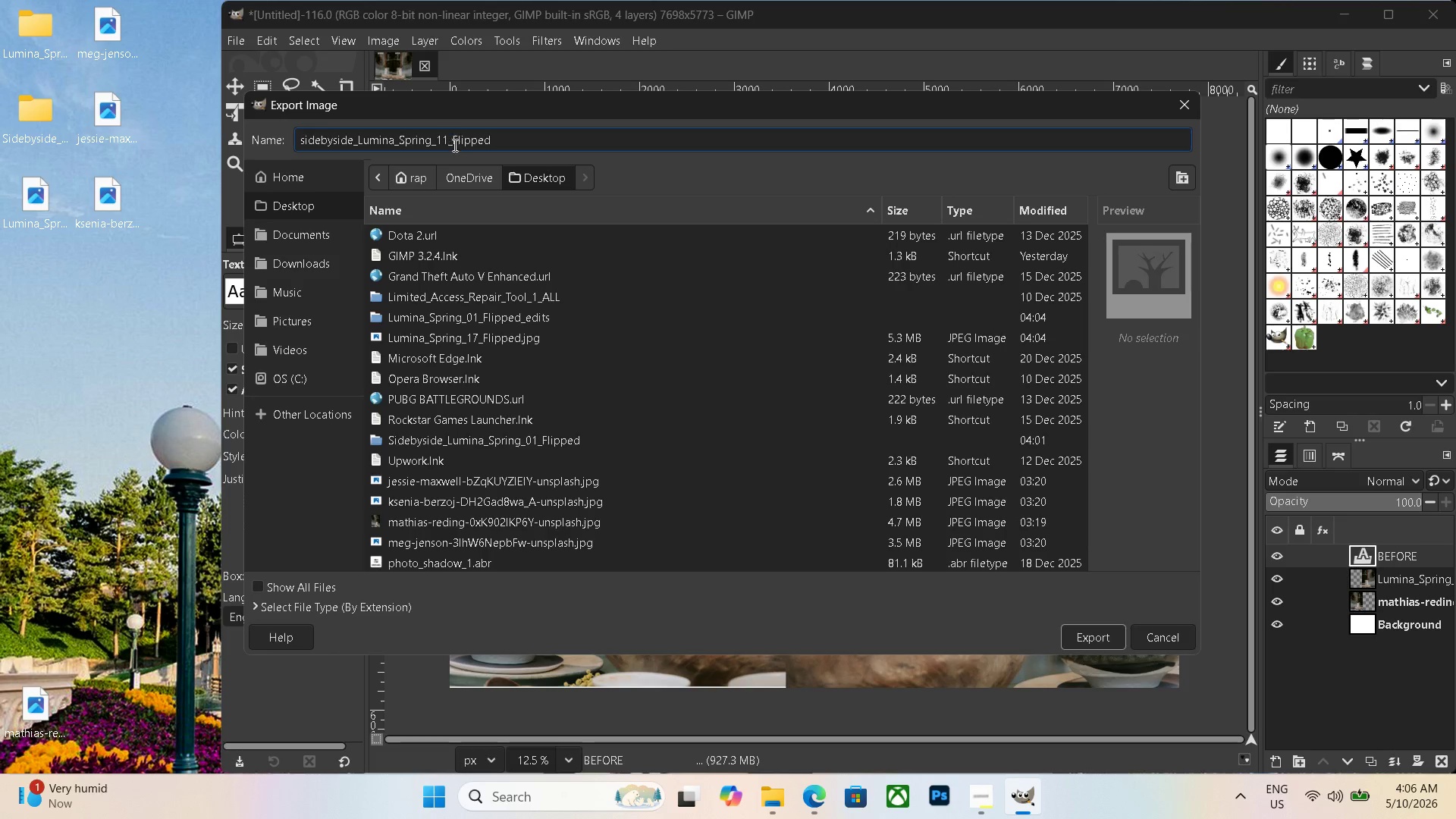 
left_click([447, 143])
 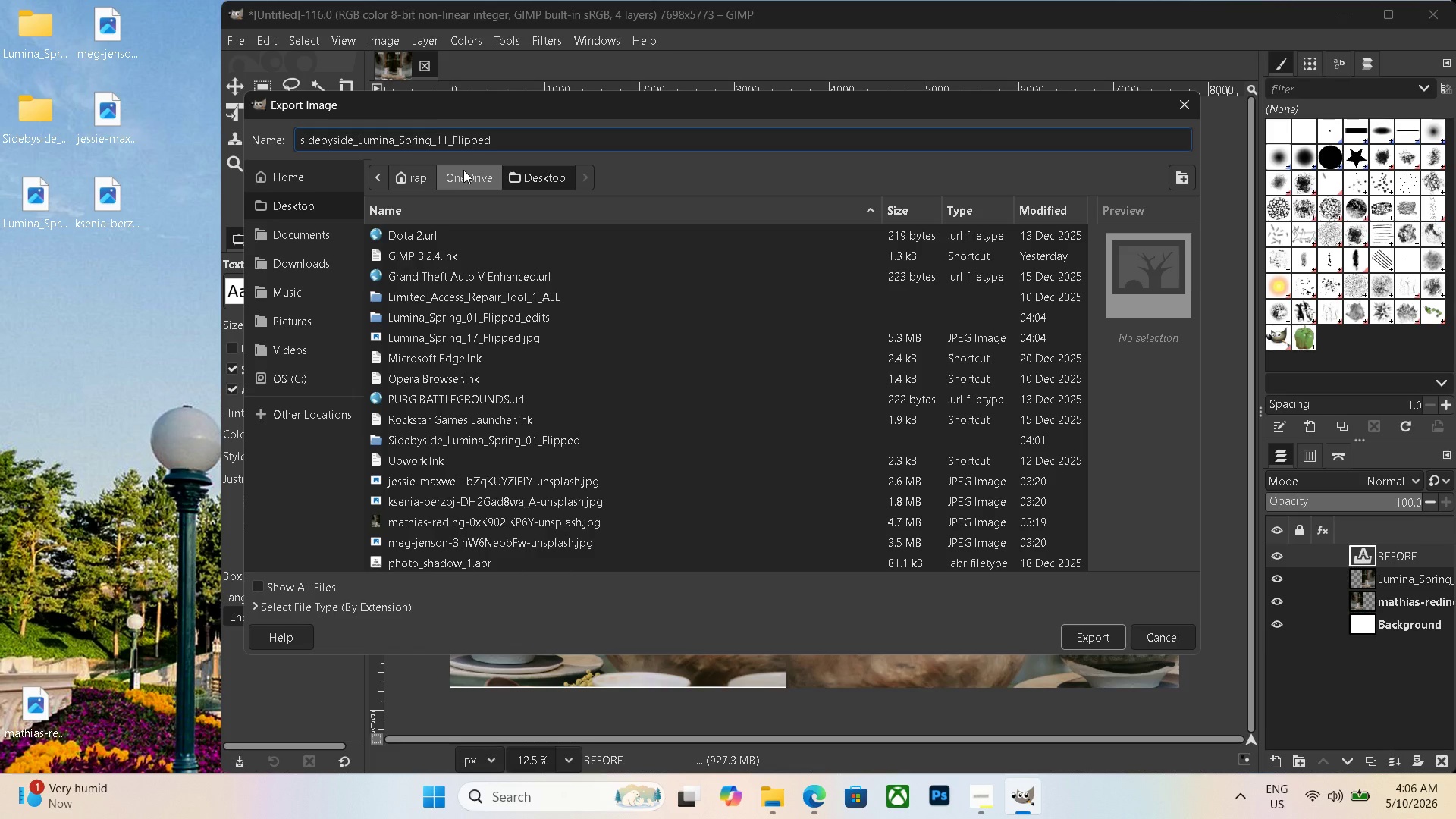 
key(Backspace)
 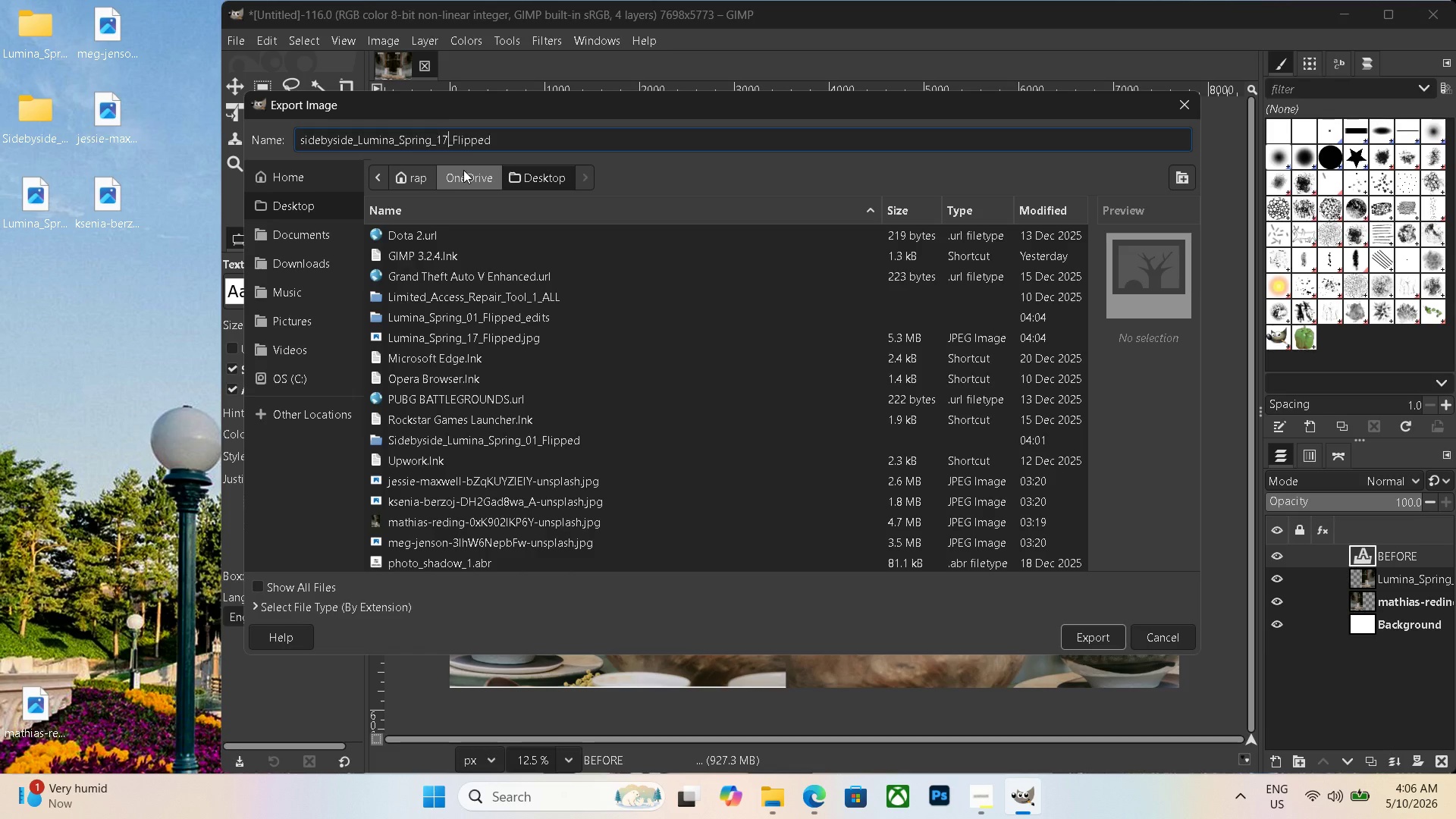 
key(Numpad7)
 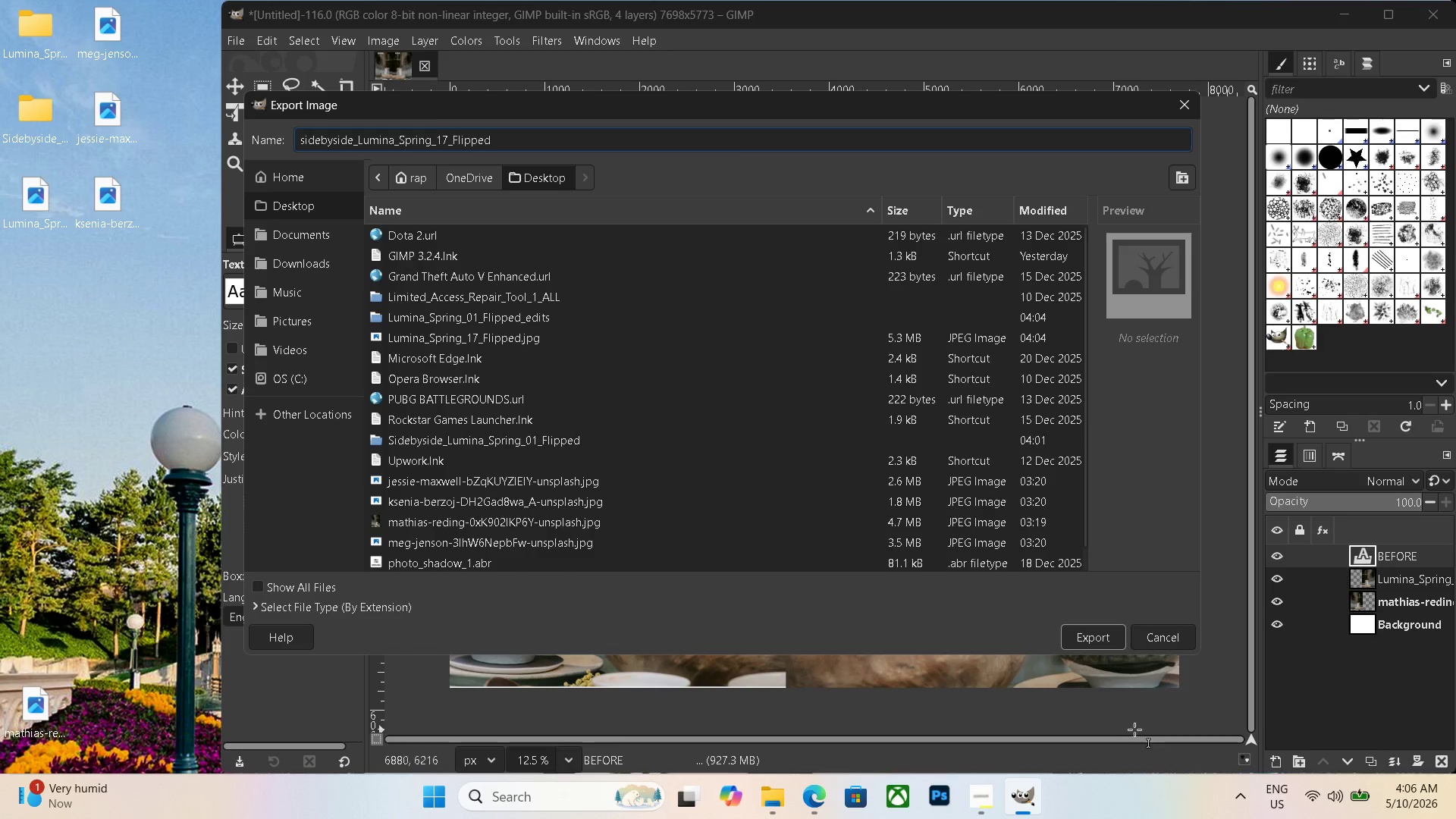 
left_click([1094, 645])
 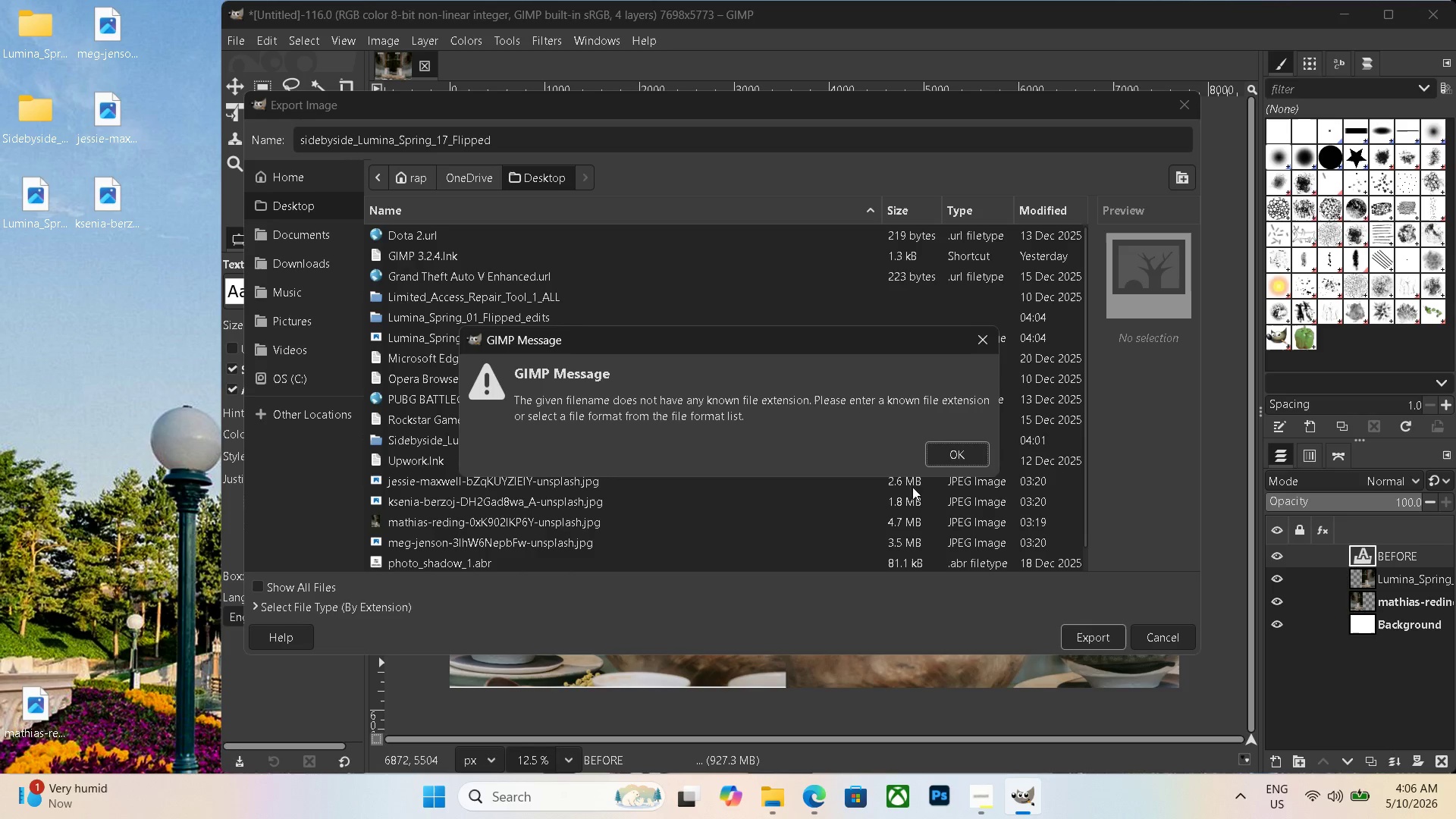 
left_click([945, 442])
 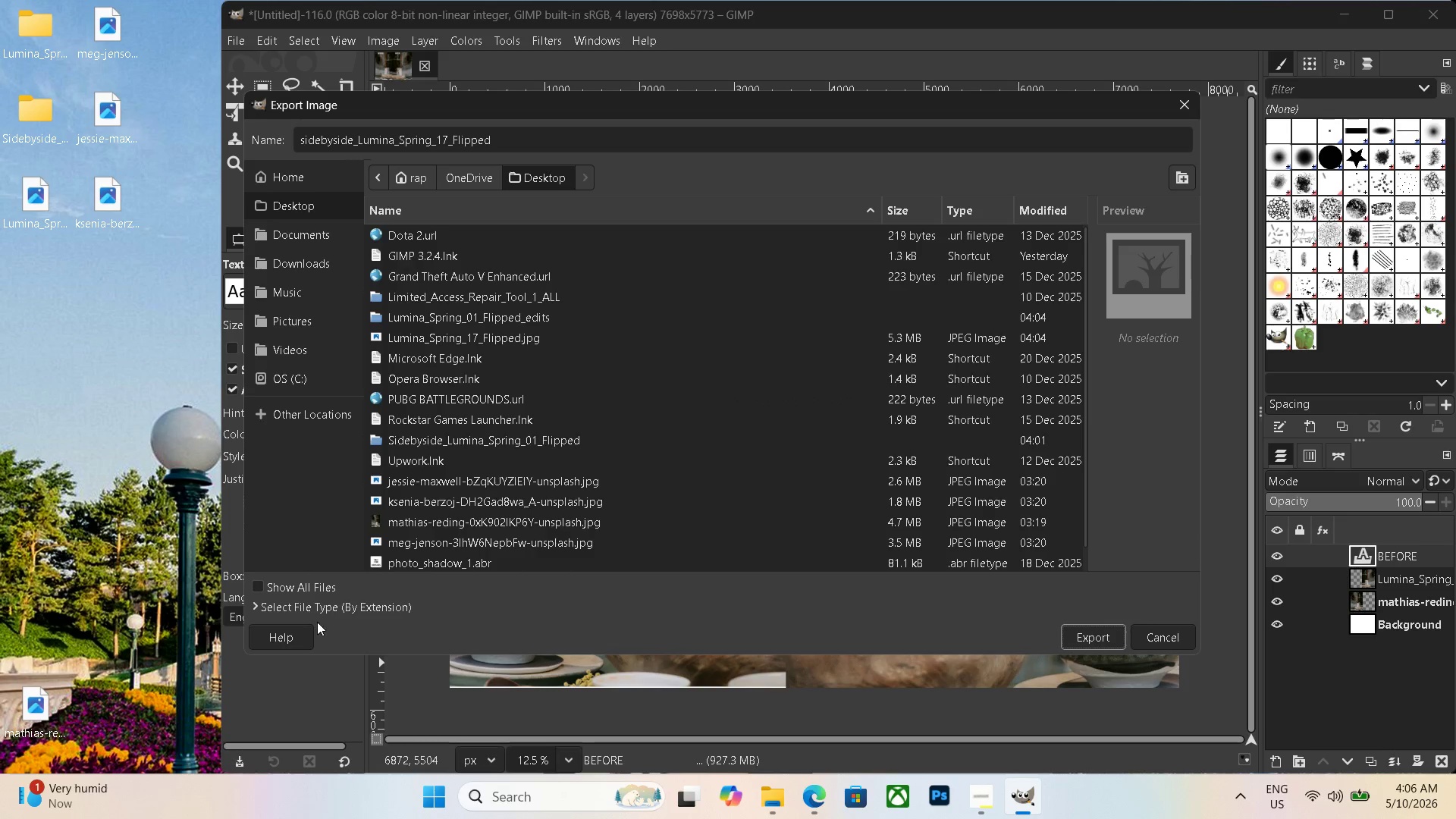 
double_click([333, 607])
 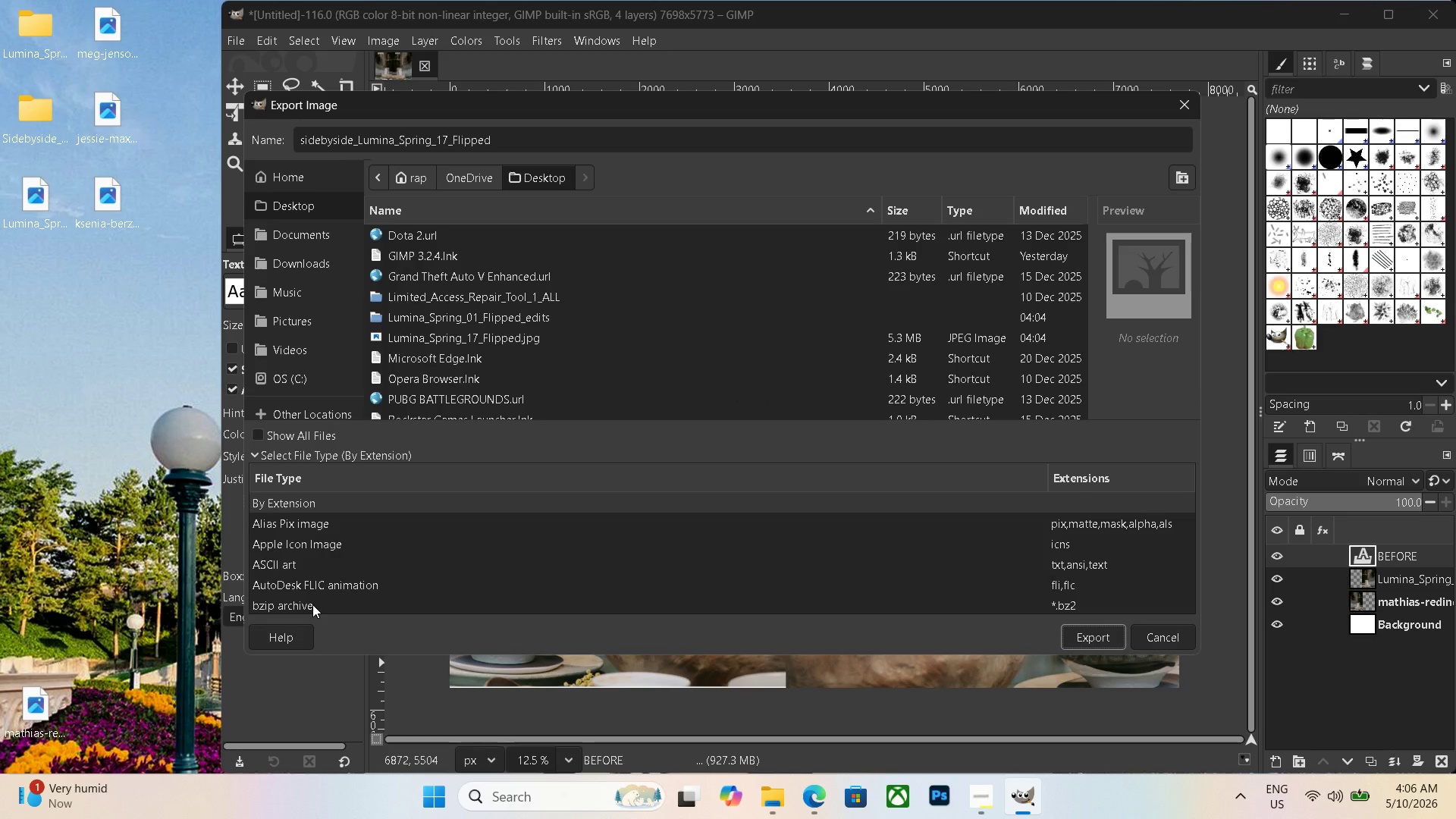 
wait(12.22)
 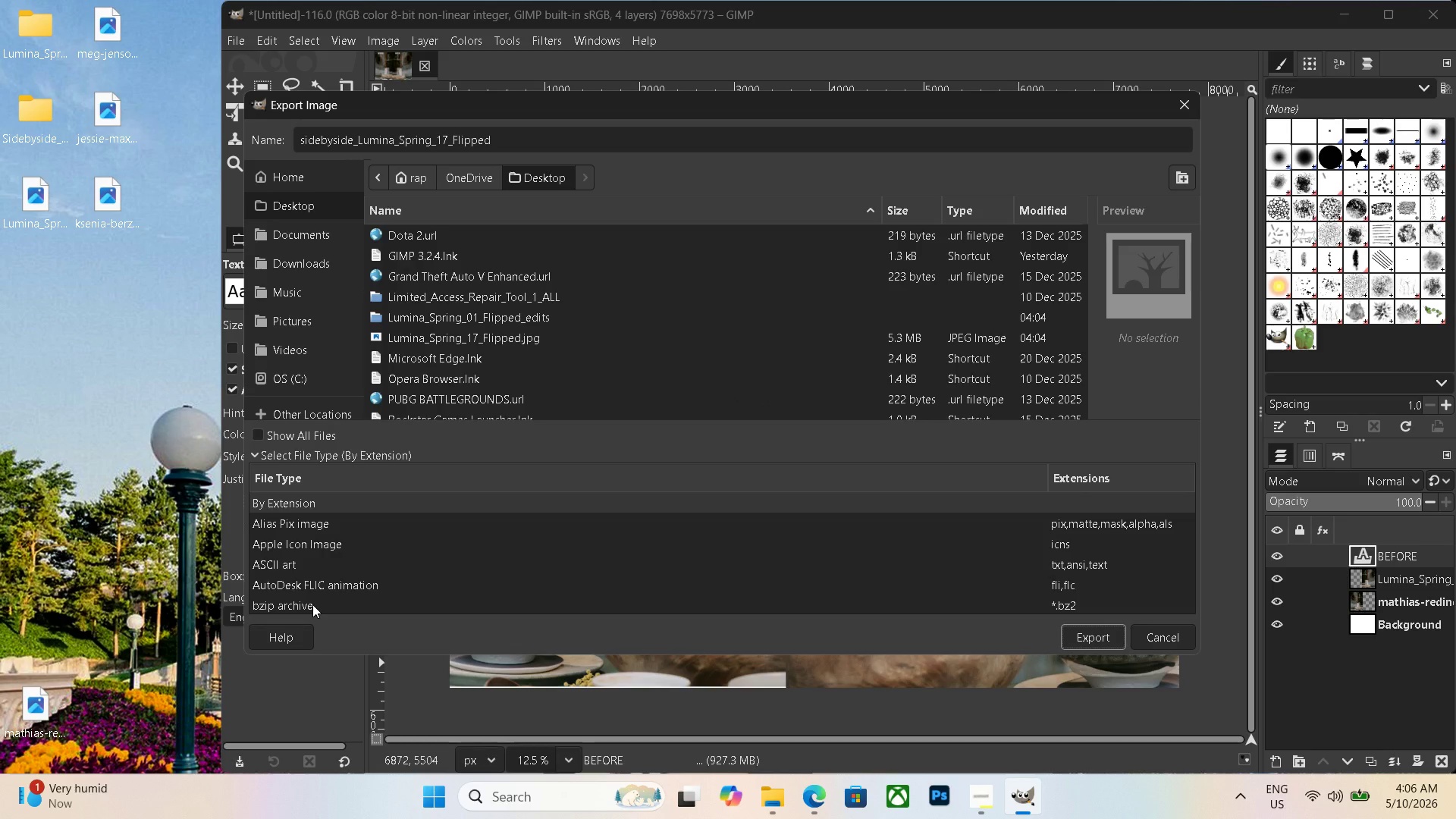 
scroll: coordinate [340, 570], scroll_direction: down, amount: 6.0
 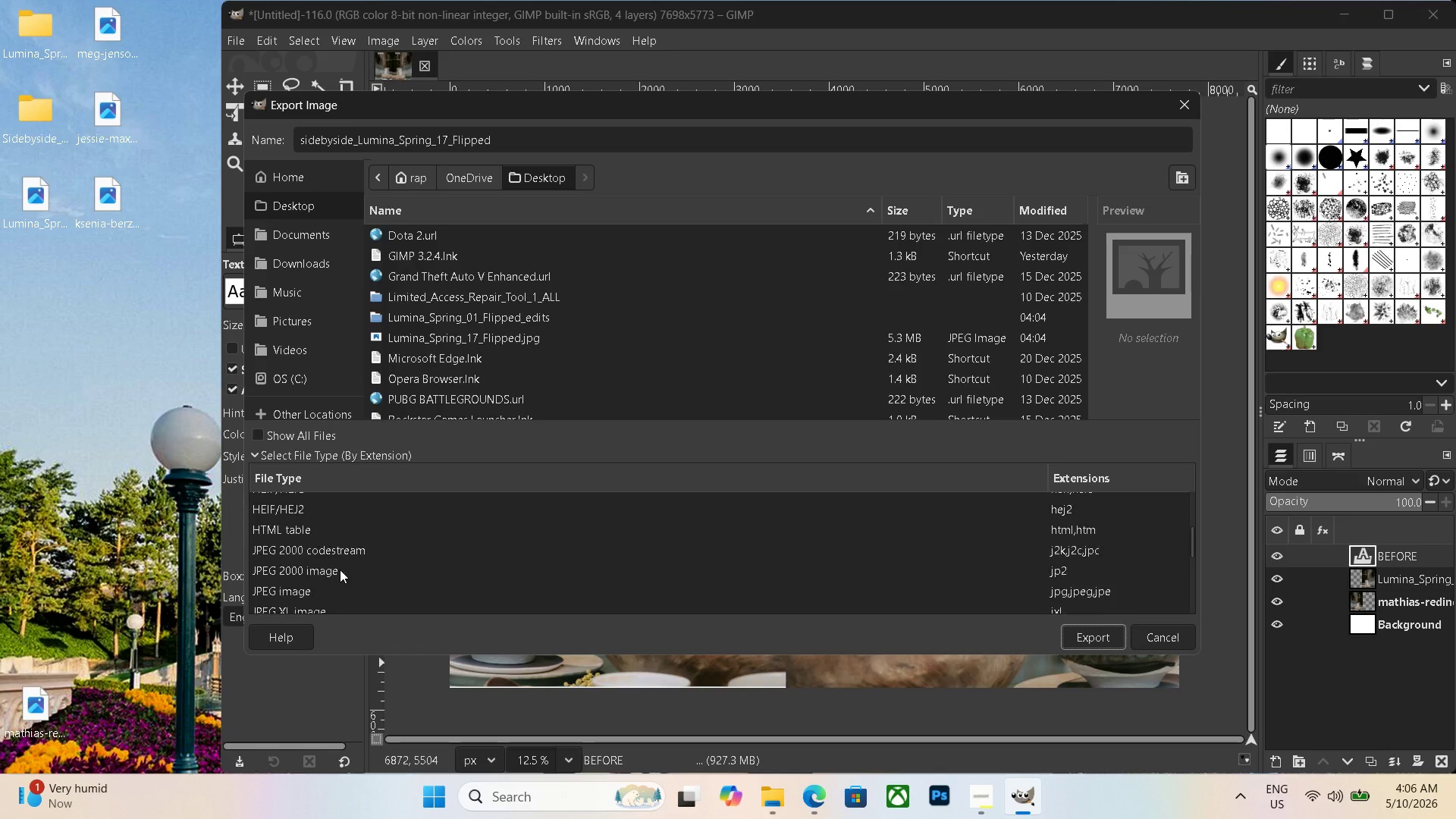 
left_click([327, 590])
 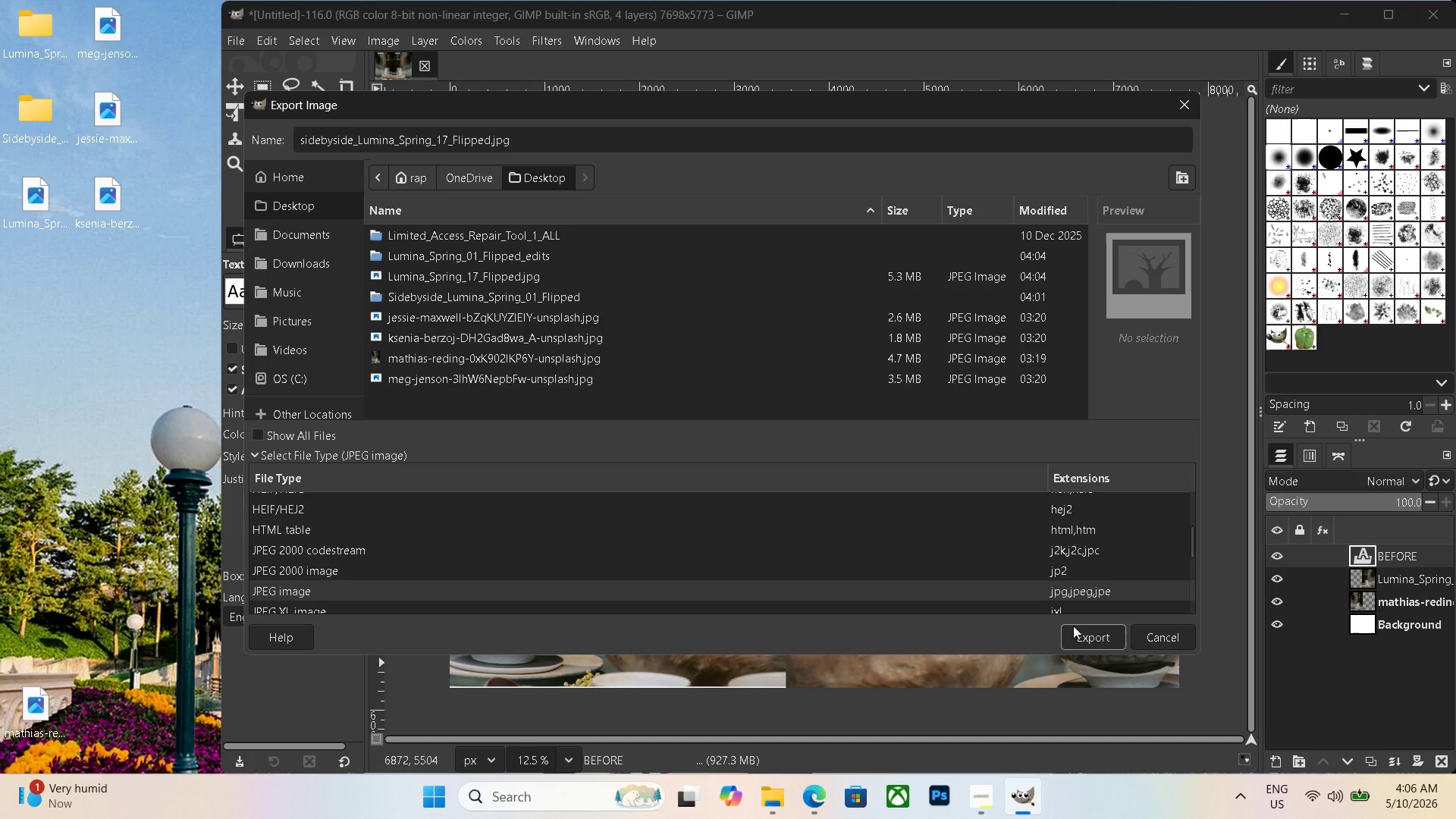 
left_click([1074, 632])
 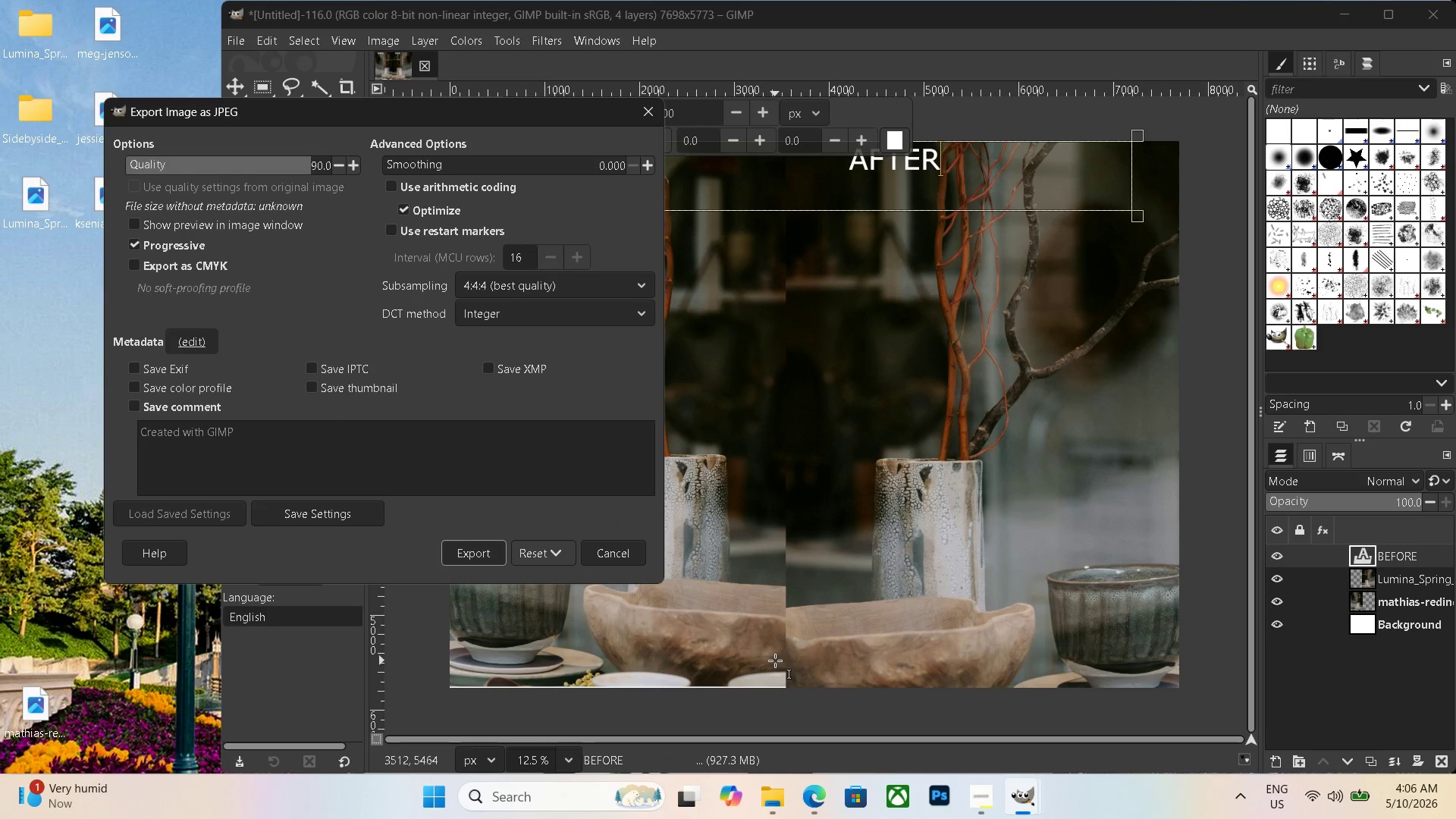 
left_click([472, 556])
 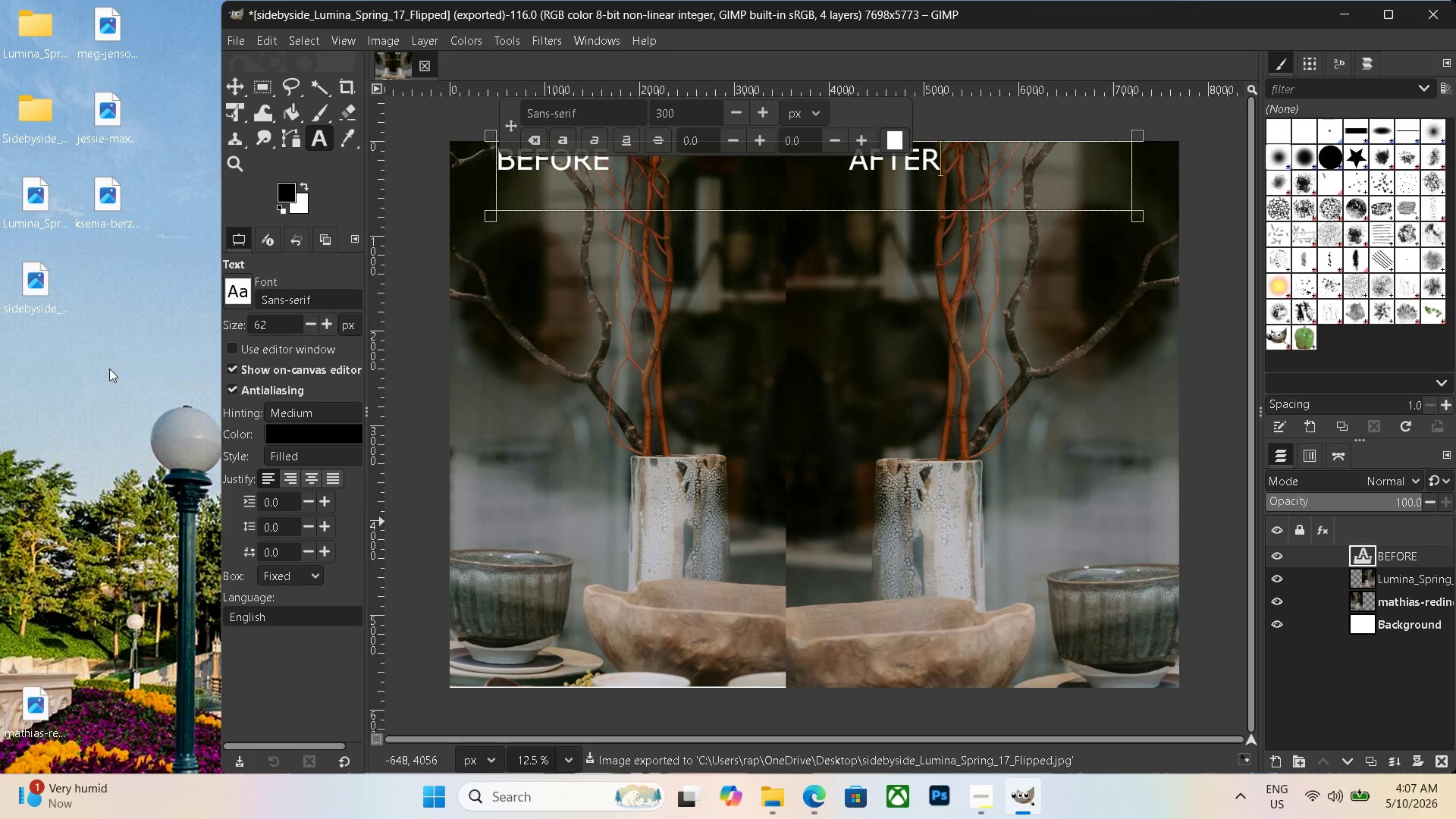 
wait(5.62)
 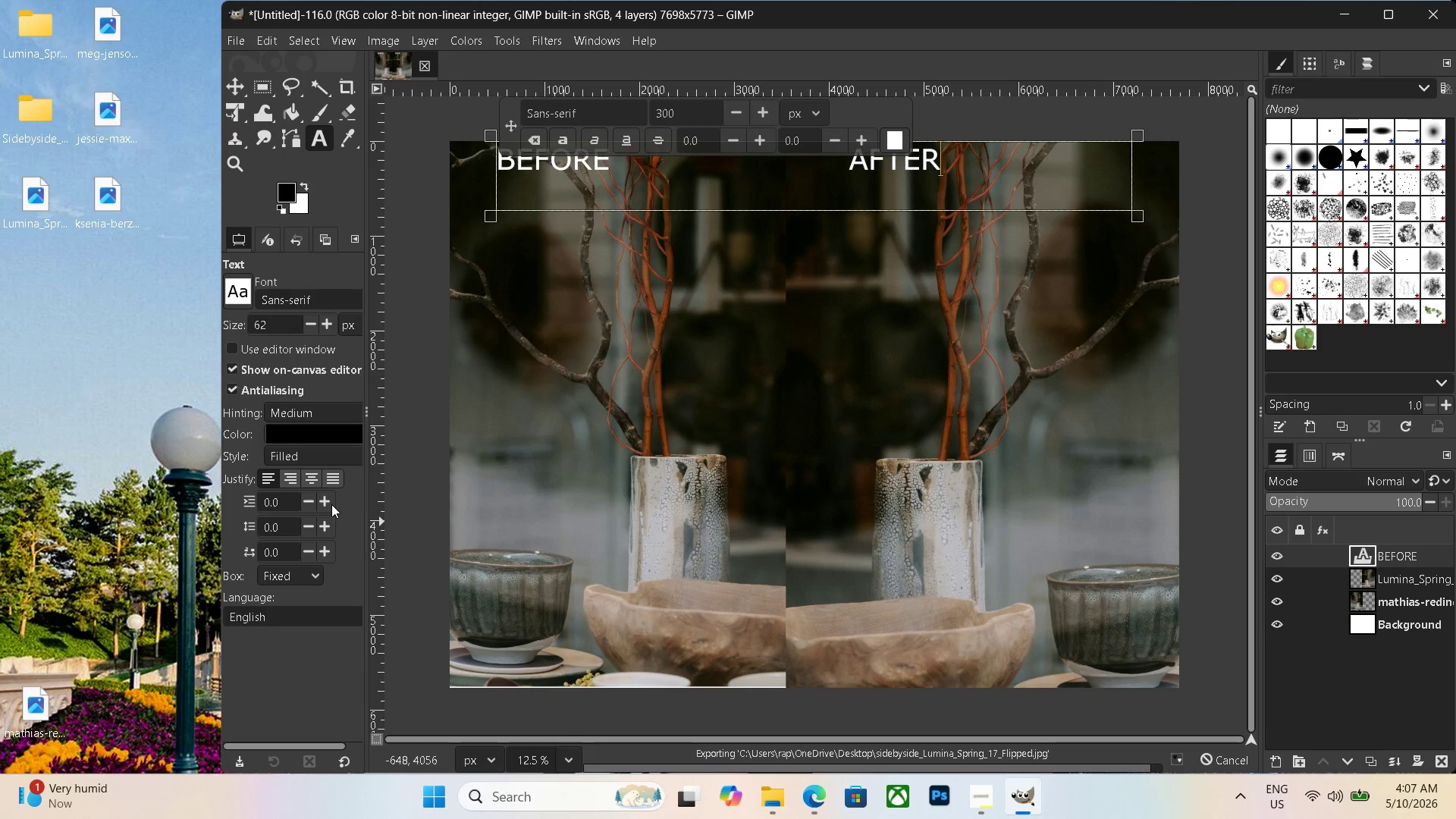 
left_click_drag(start_coordinate=[39, 300], to_coordinate=[59, 221])
 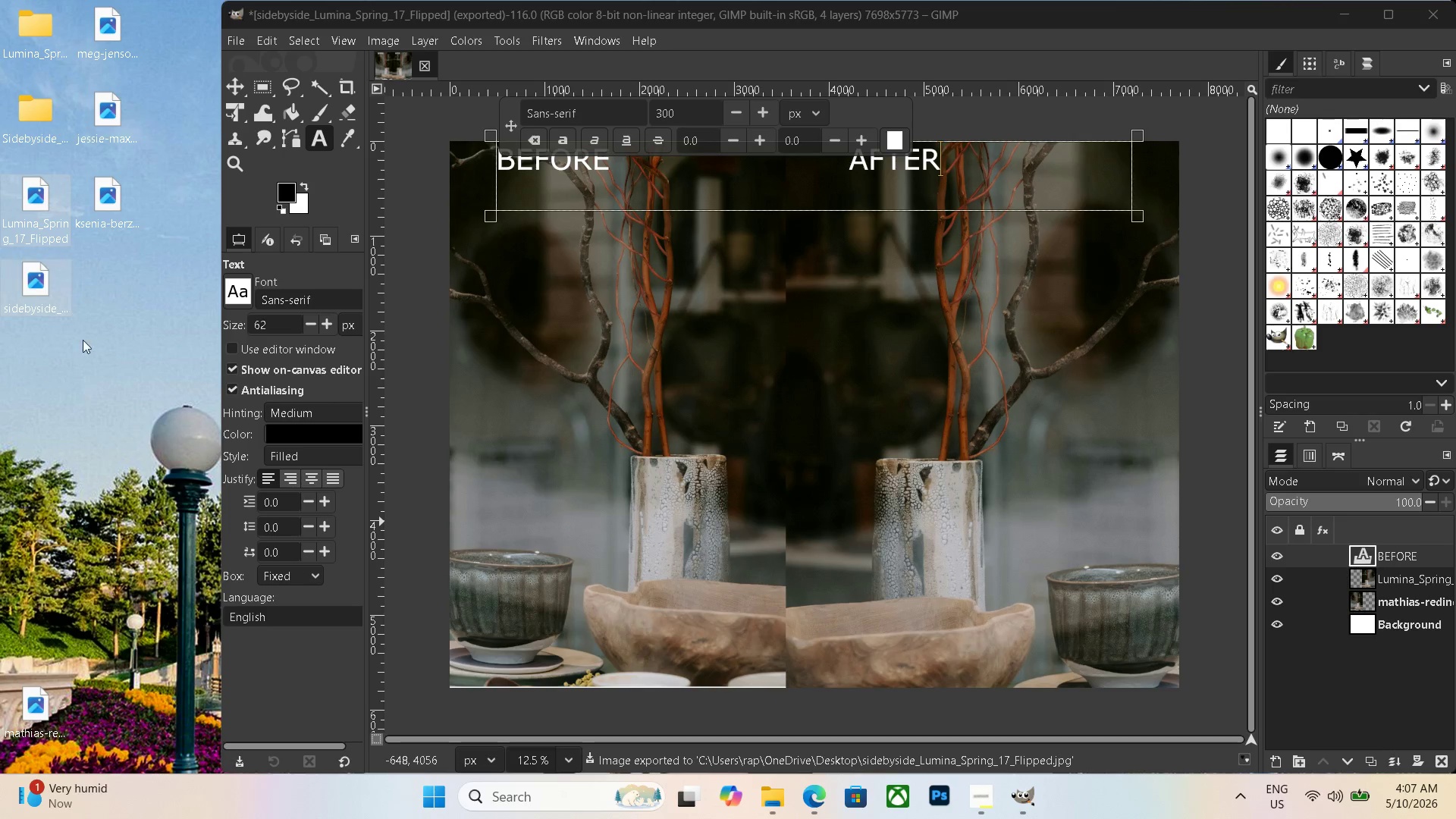 
left_click([96, 357])
 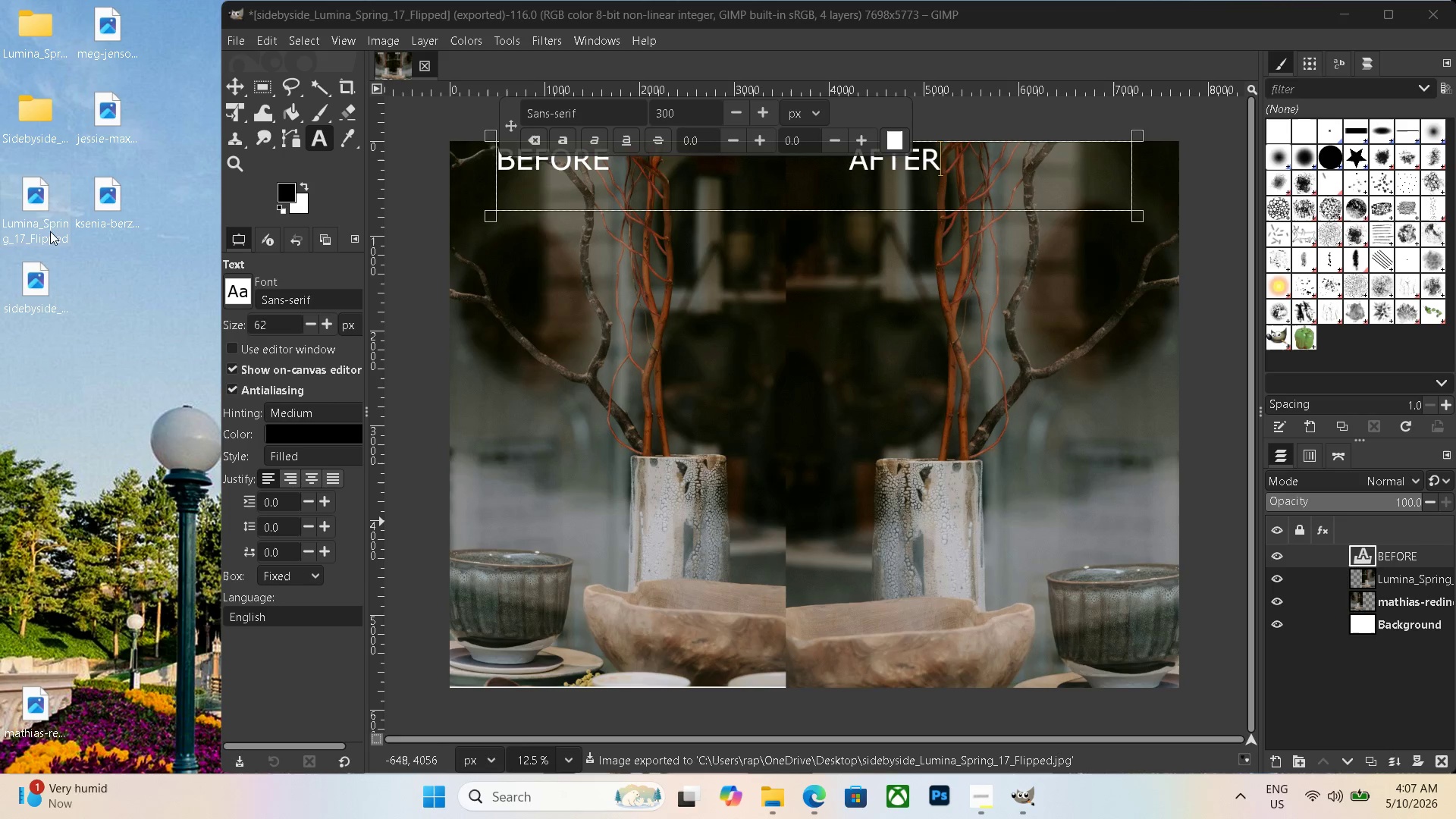 
left_click_drag(start_coordinate=[44, 212], to_coordinate=[49, 35])
 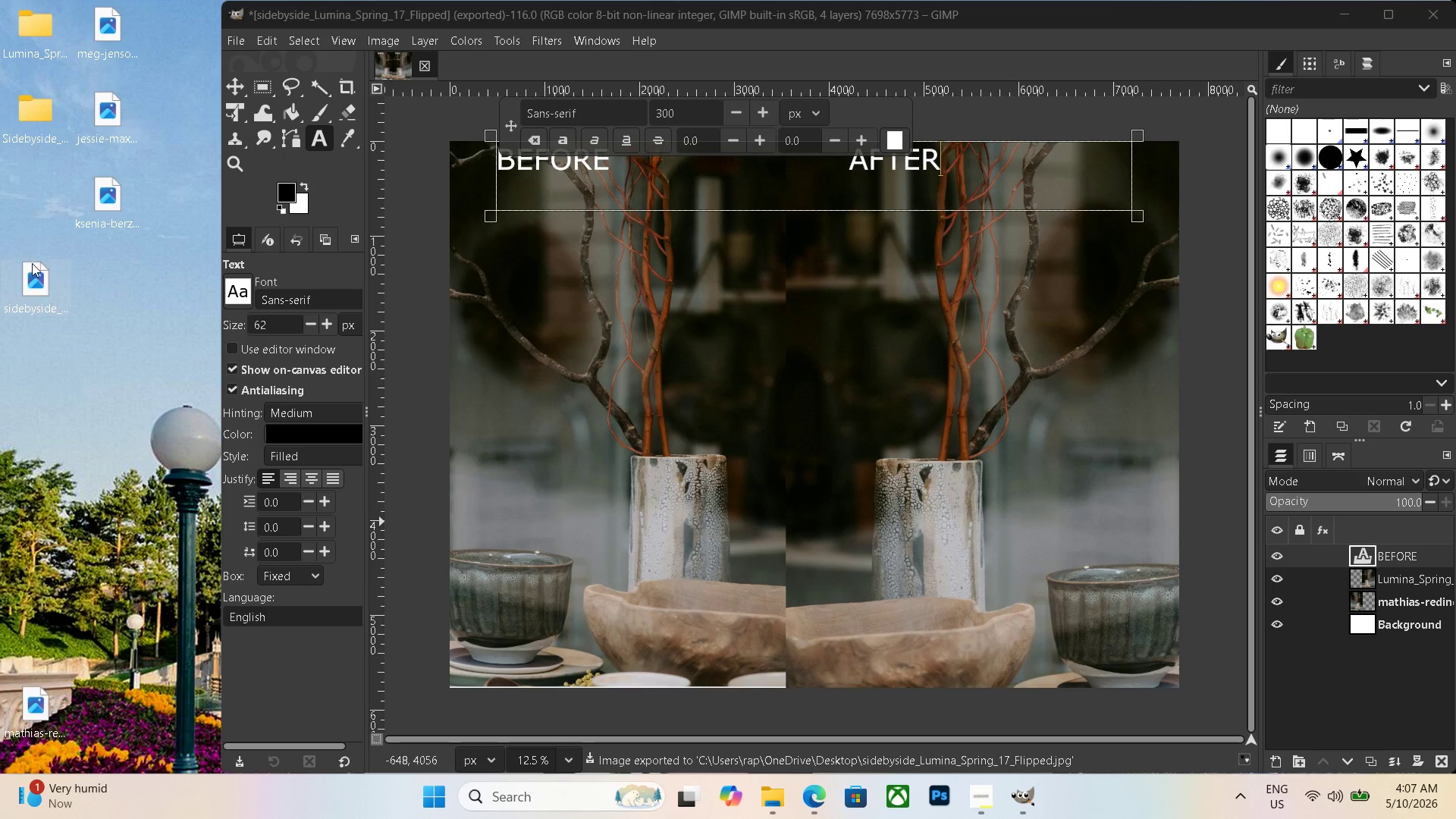 
left_click_drag(start_coordinate=[34, 278], to_coordinate=[51, 103])
 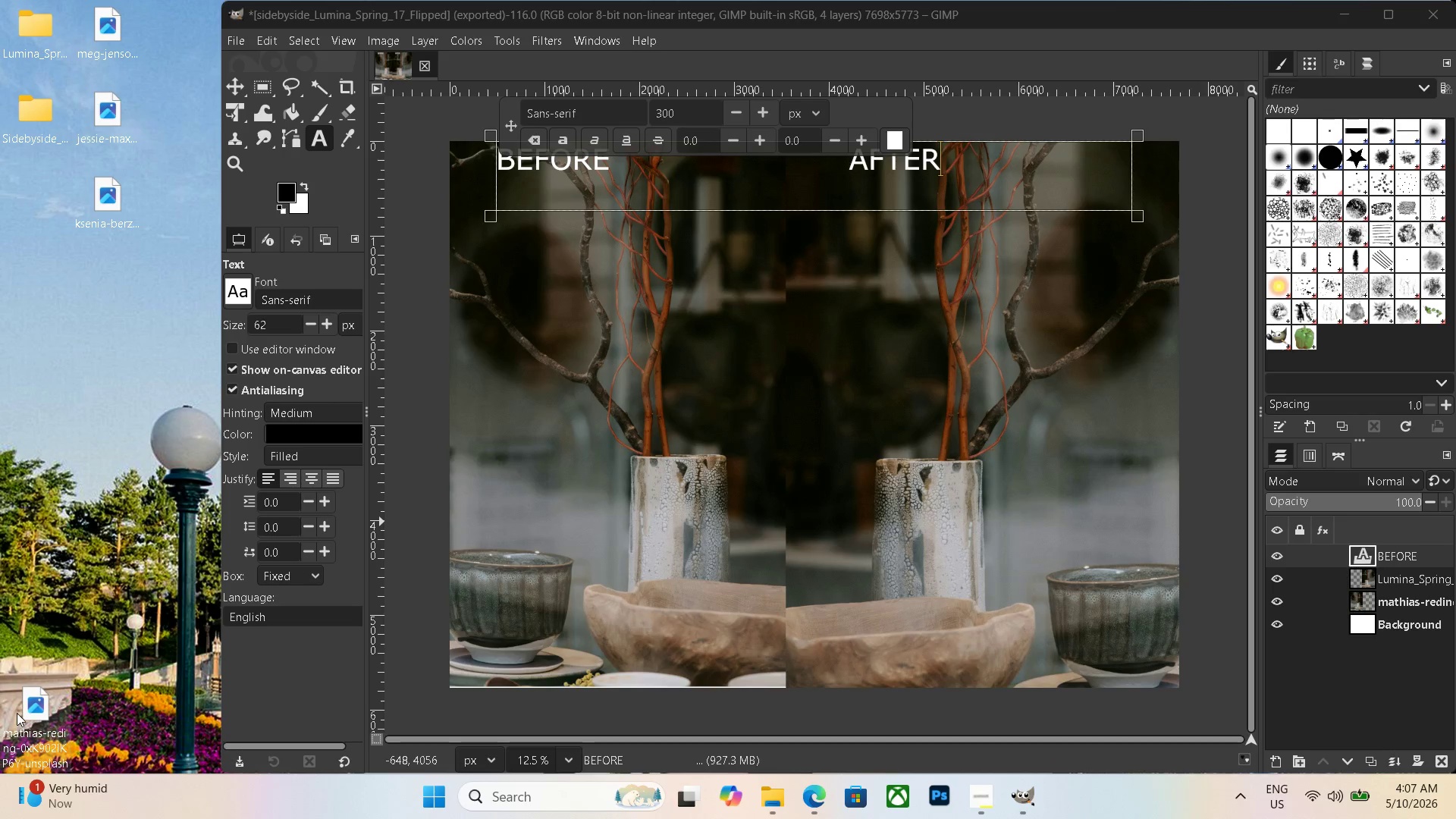 
double_click([17, 713])
 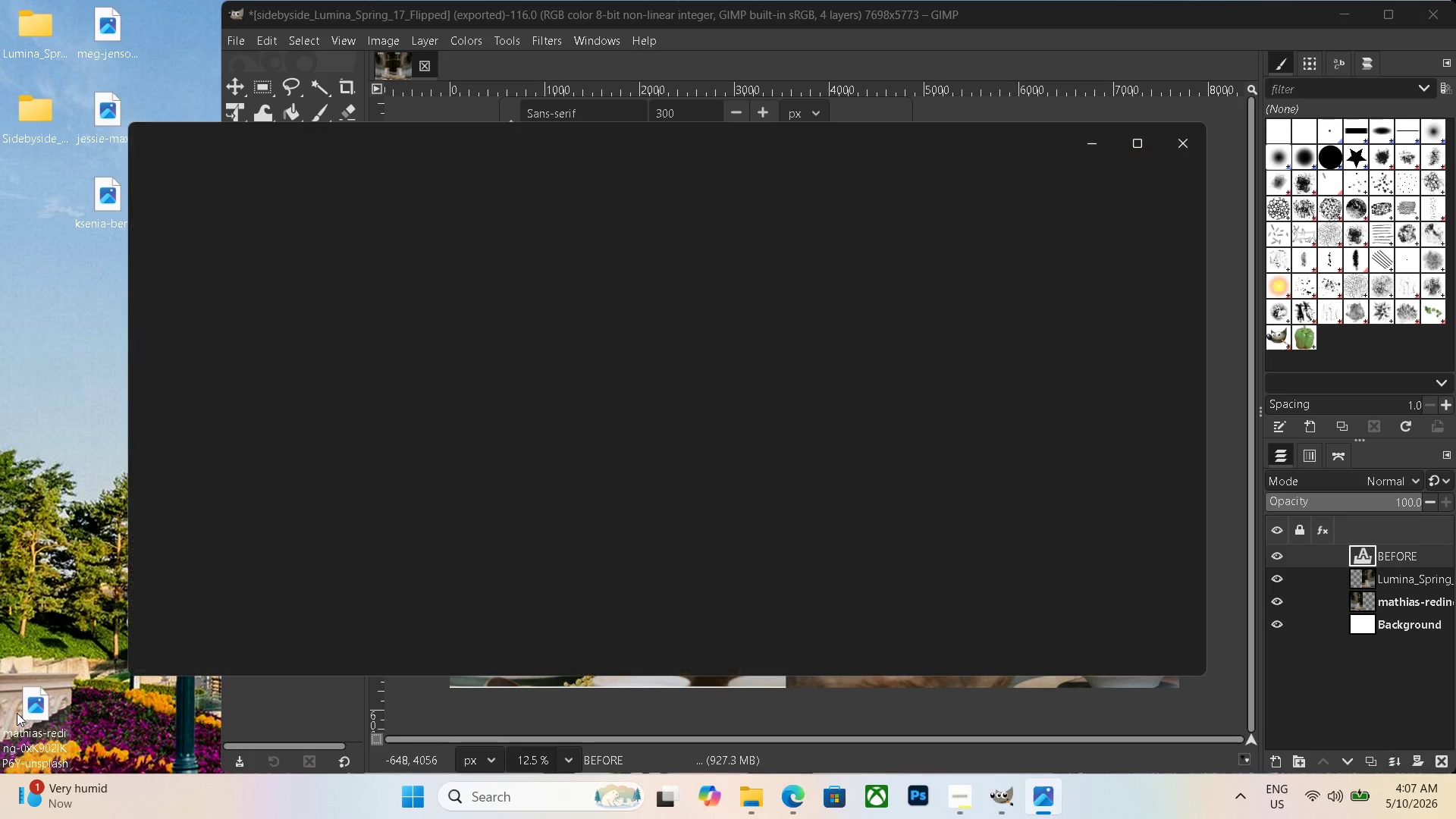 
triple_click([17, 713])
 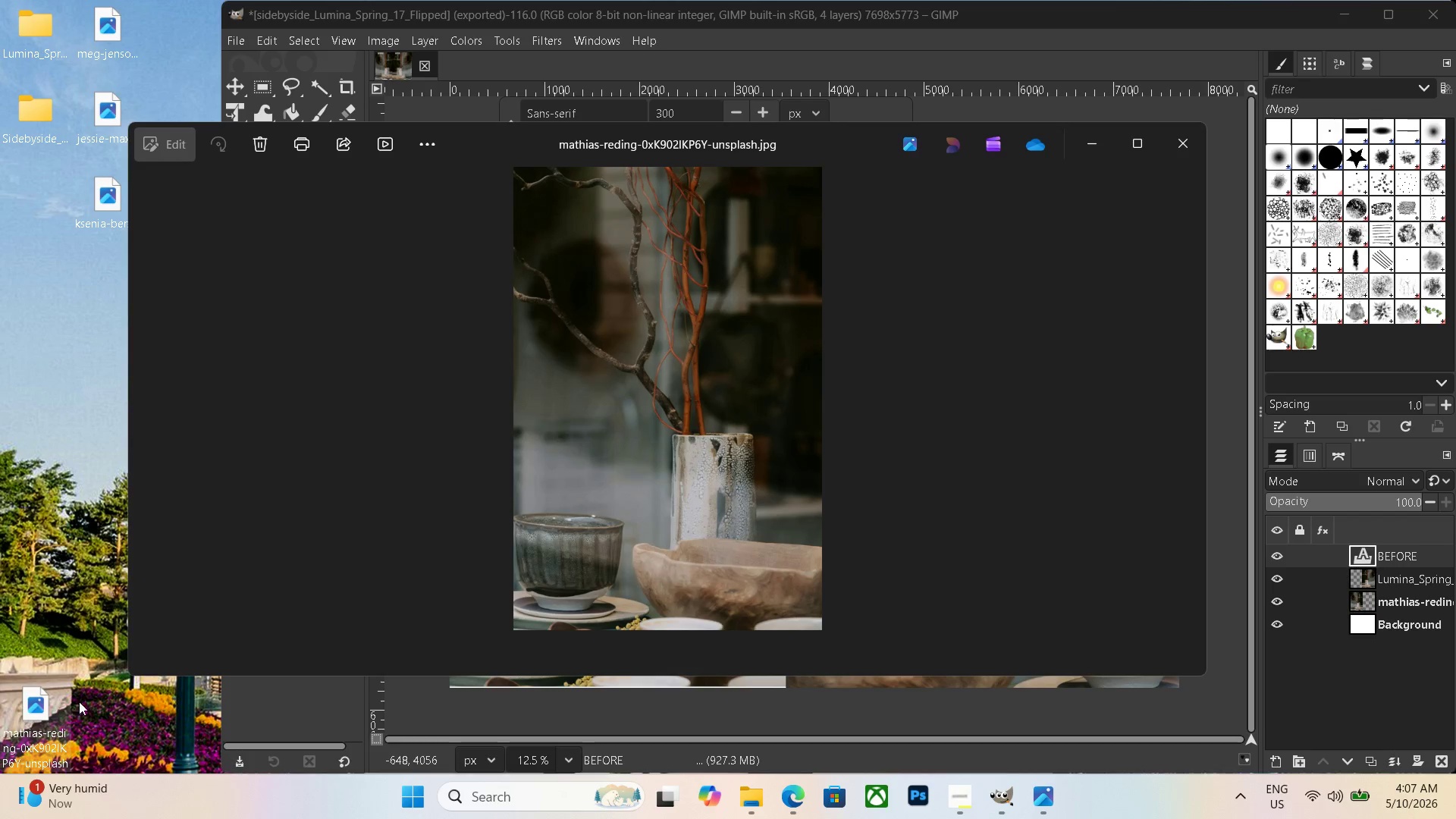 
key(Escape)
 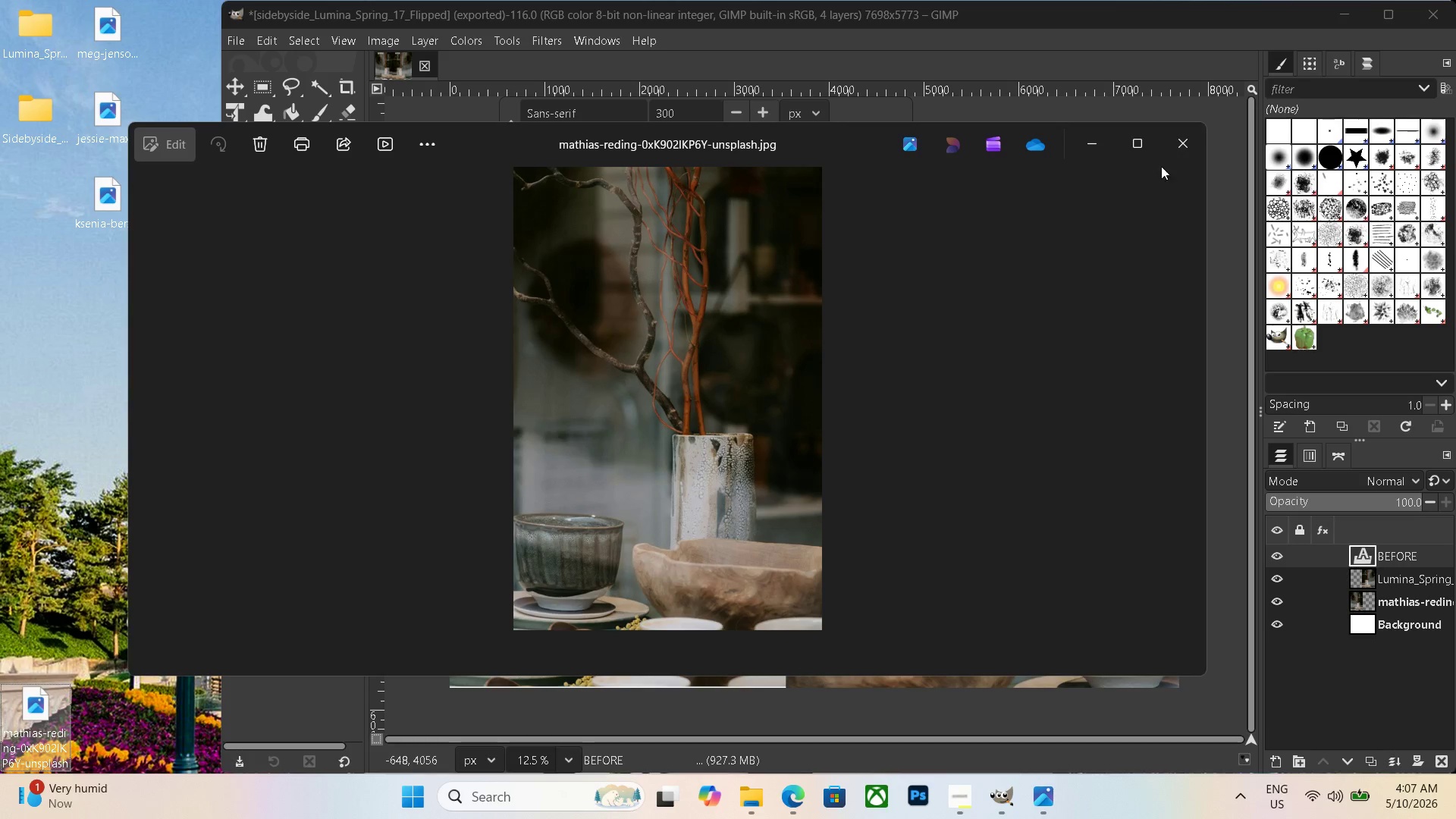 
left_click([1183, 158])
 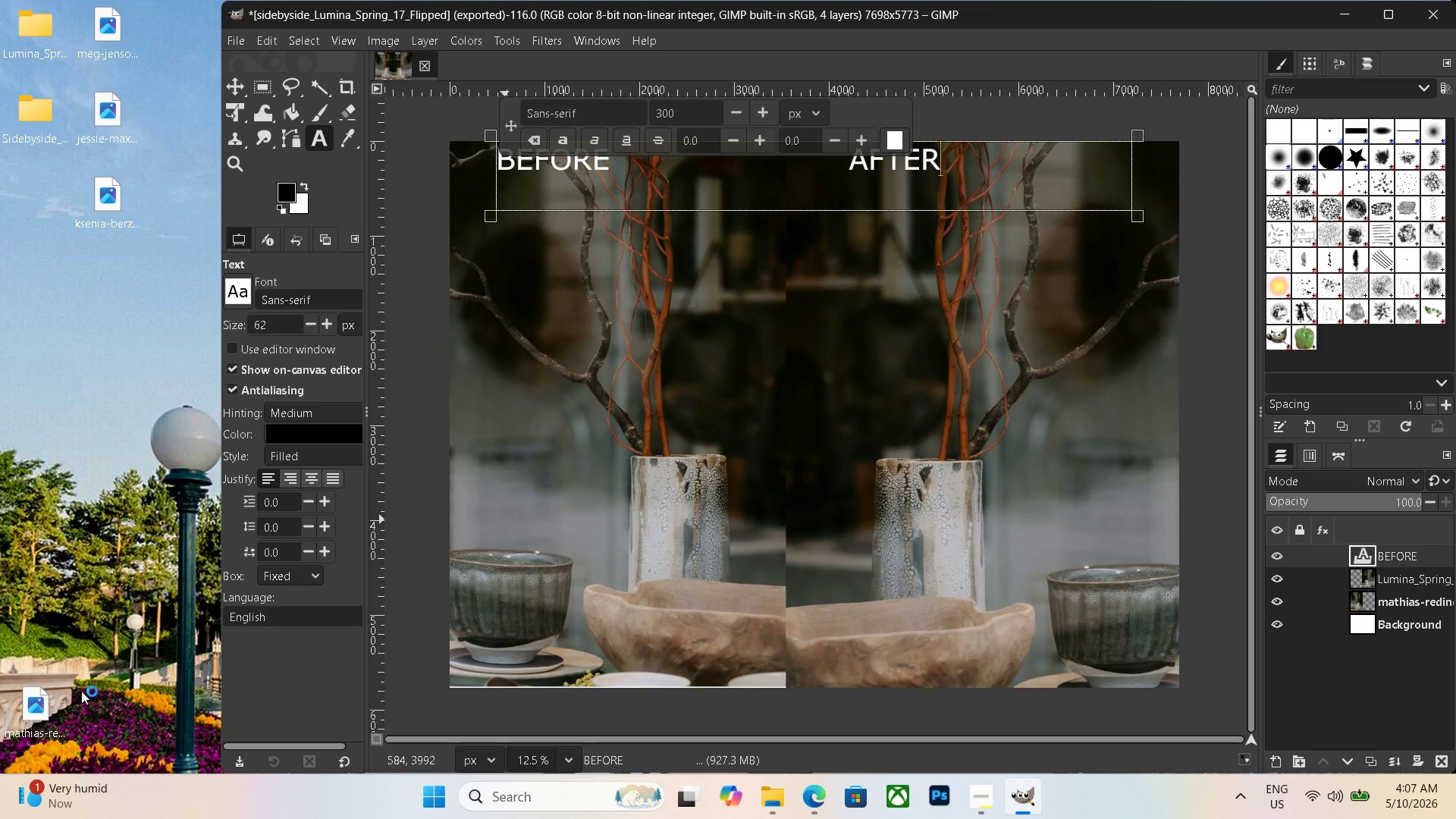 
left_click([41, 695])
 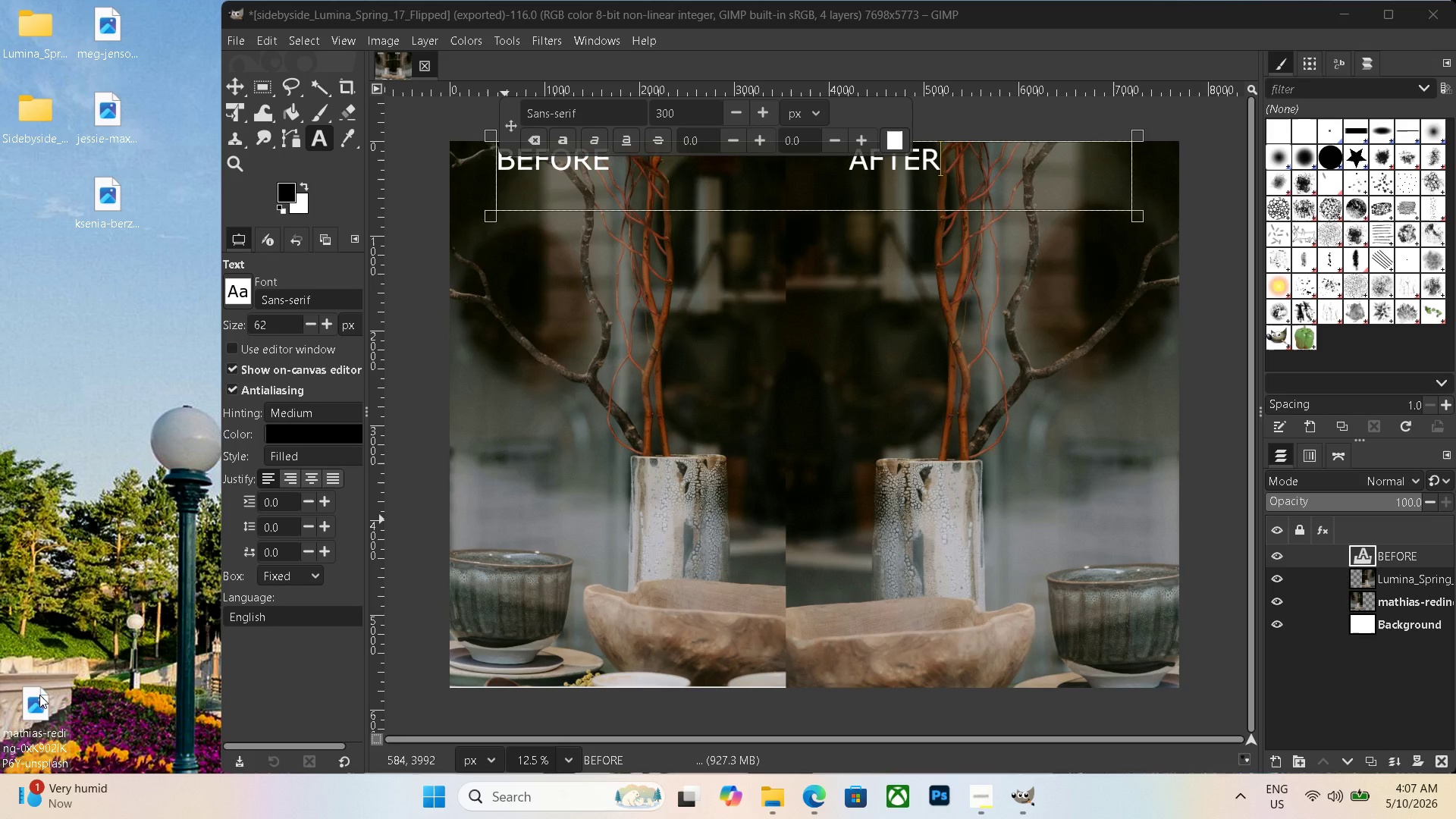 
key(Delete)
 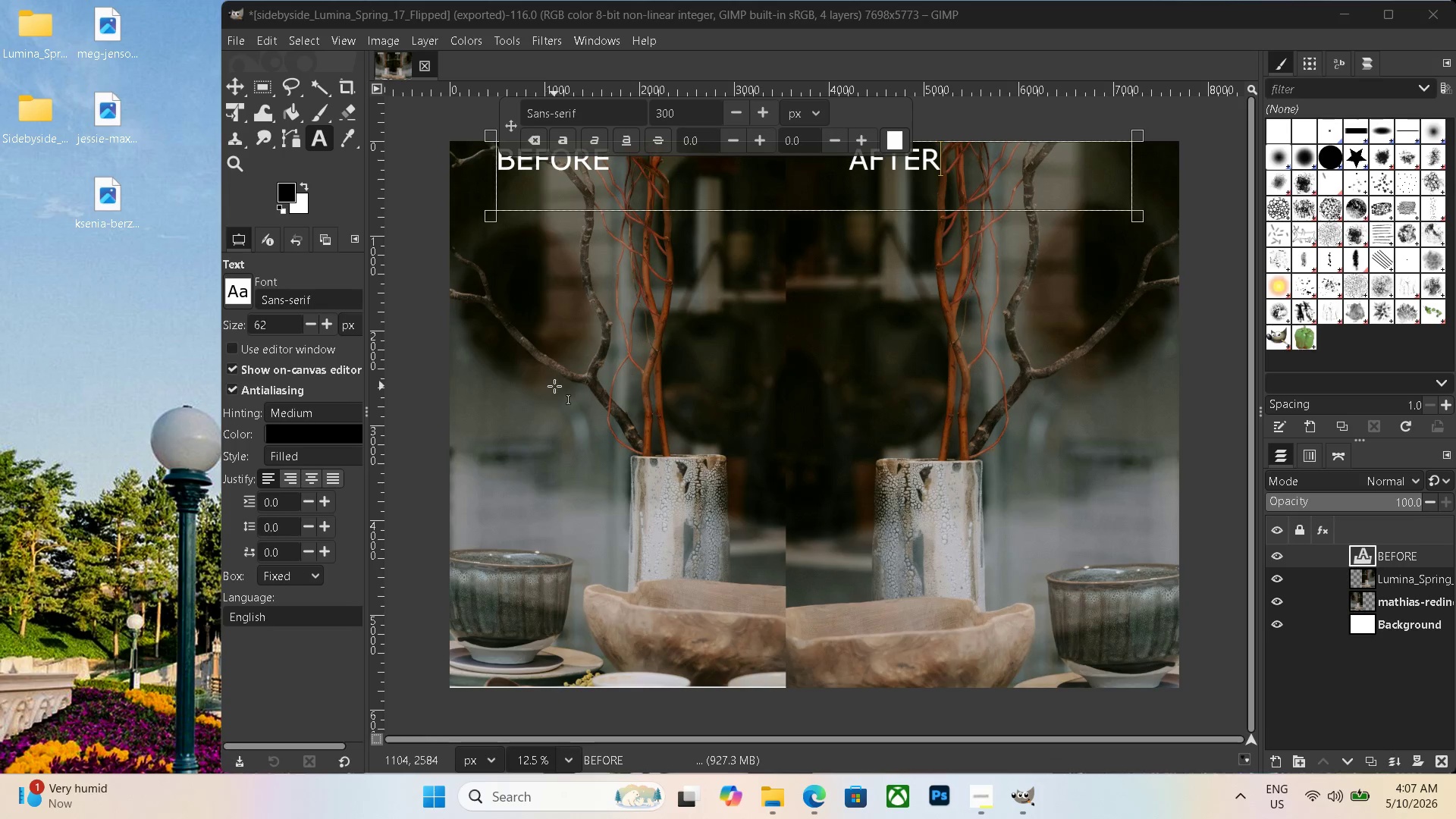 
left_click([427, 66])
 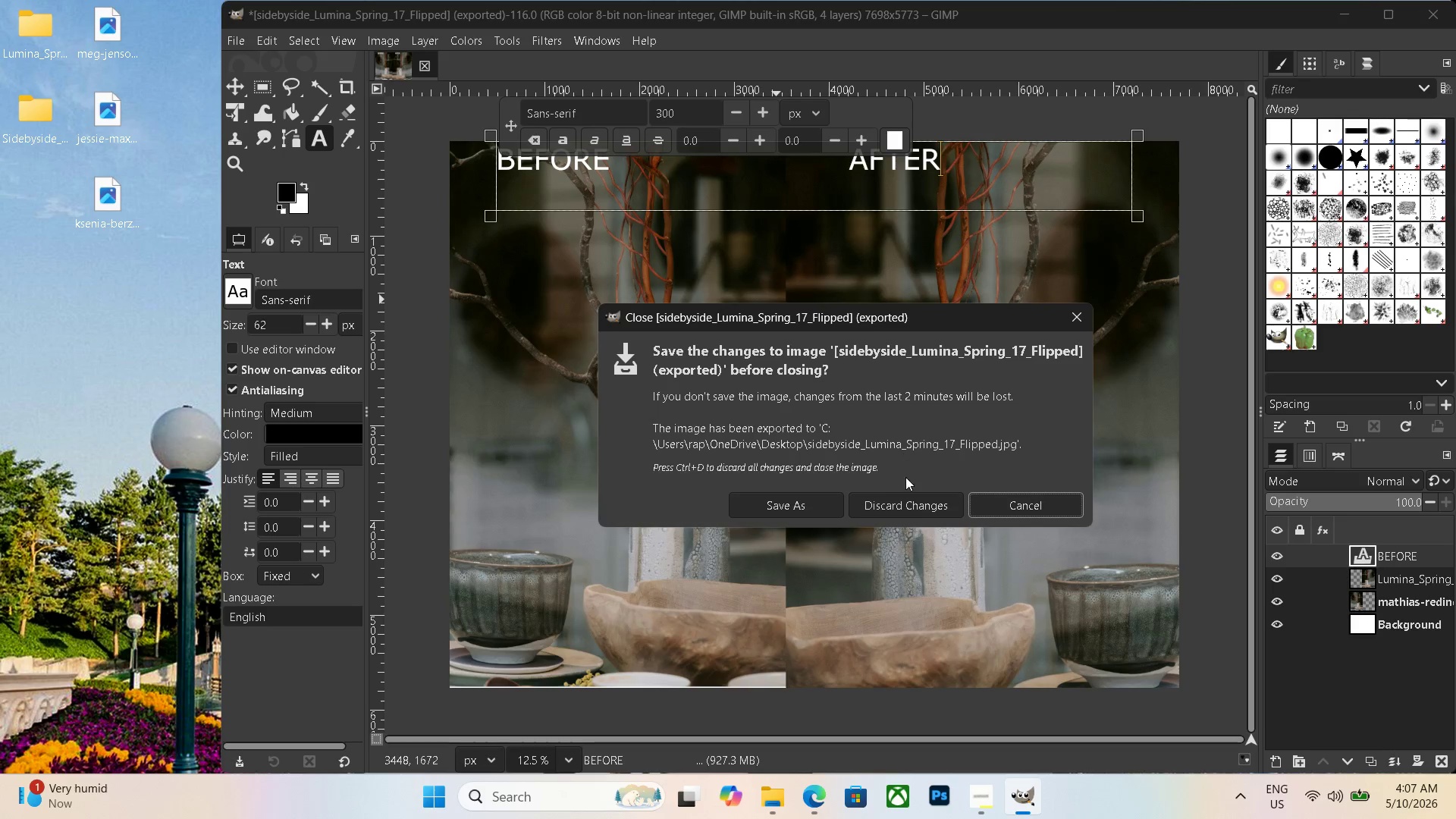 
left_click([905, 492])
 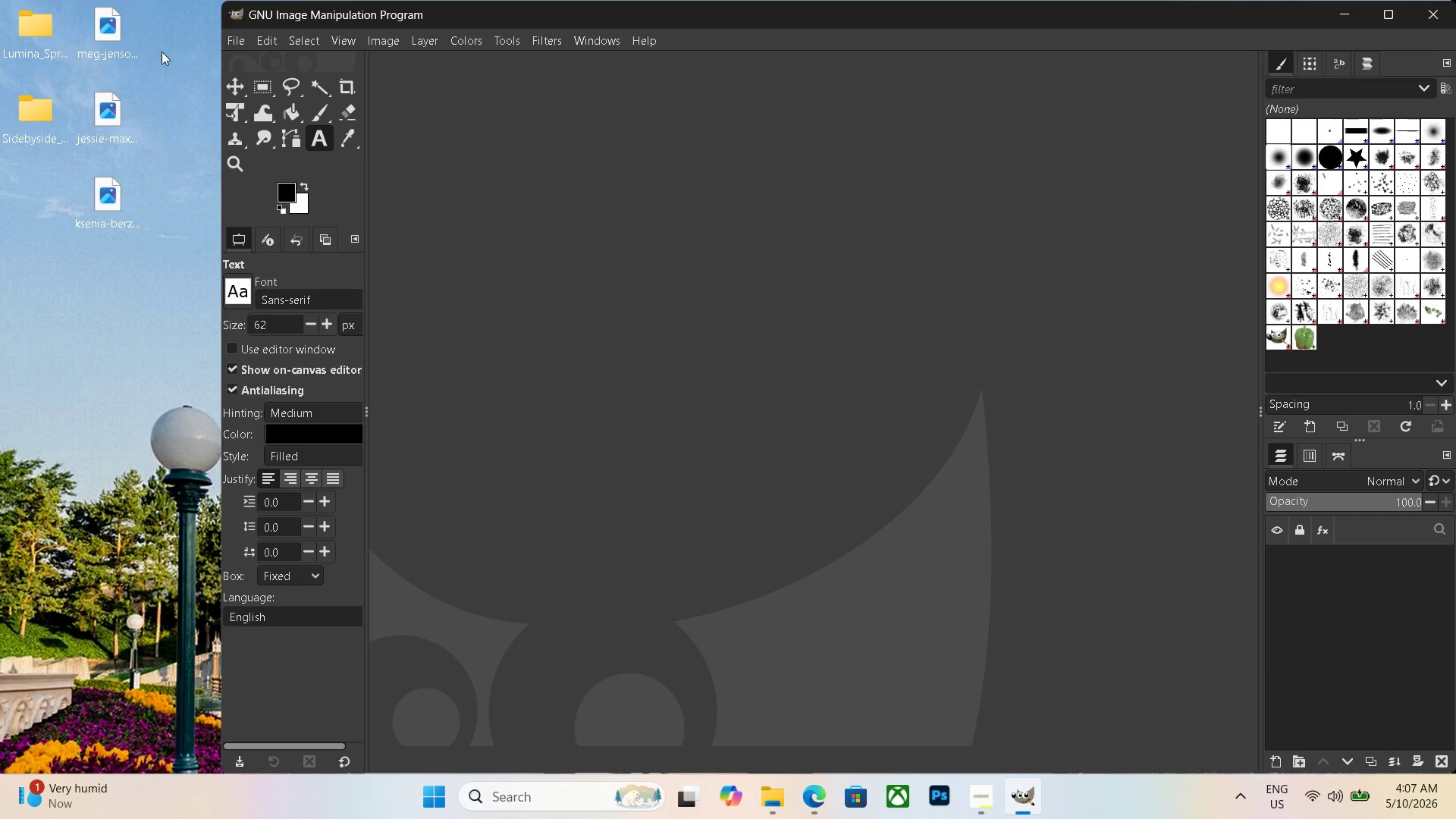 
left_click_drag(start_coordinate=[99, 34], to_coordinate=[598, 307])
 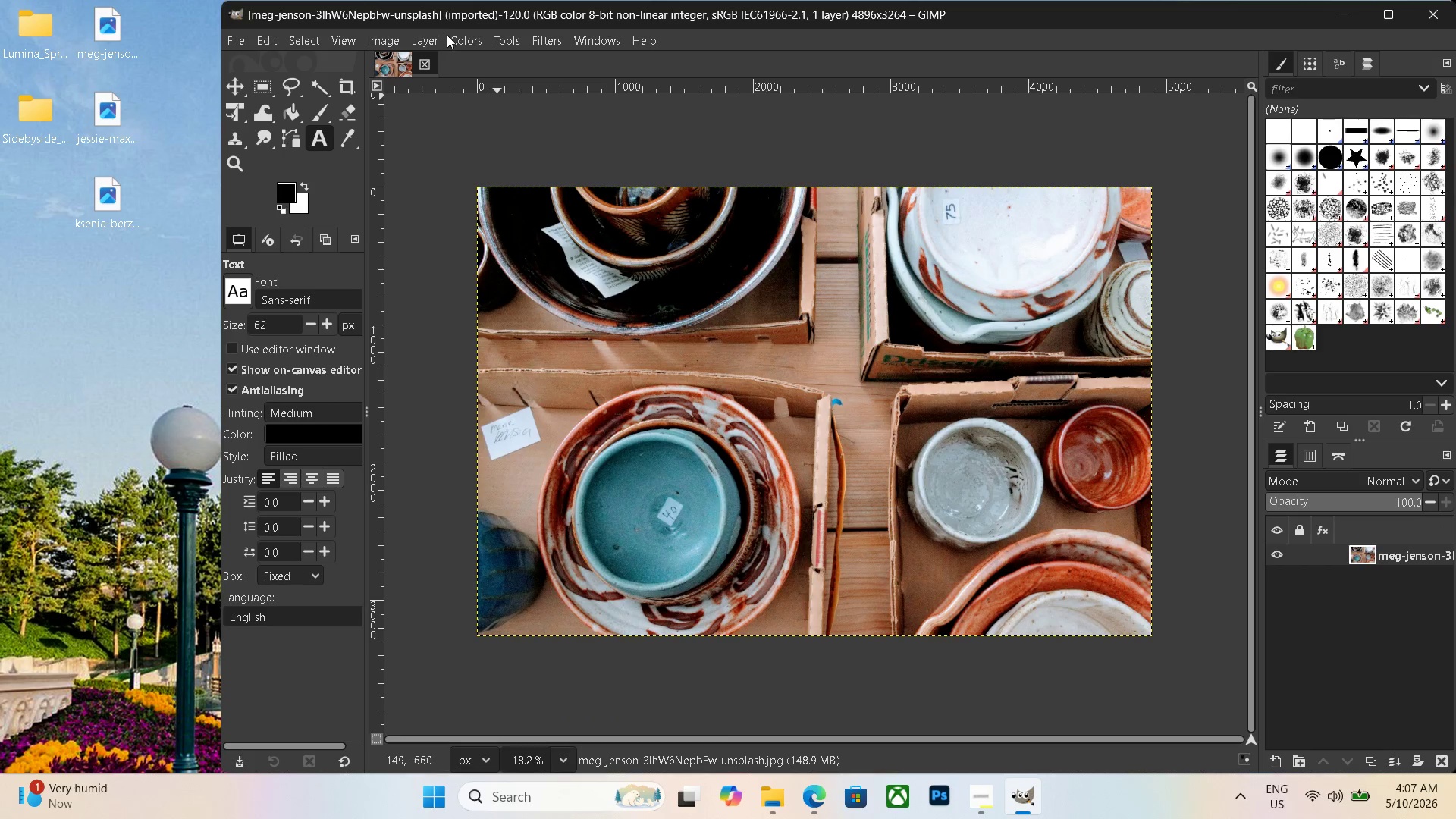 
wait(6.64)
 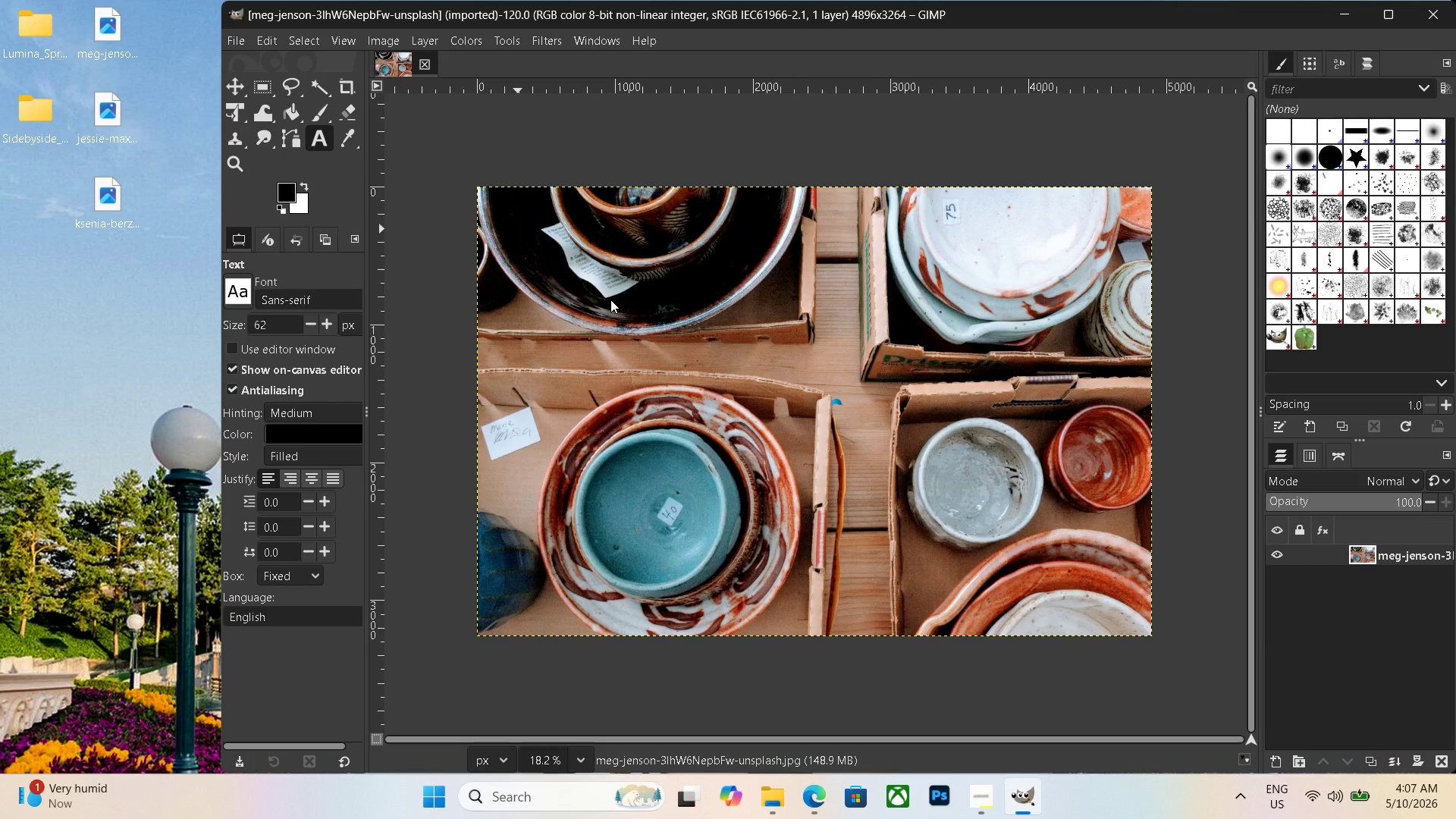 
left_click([402, 35])
 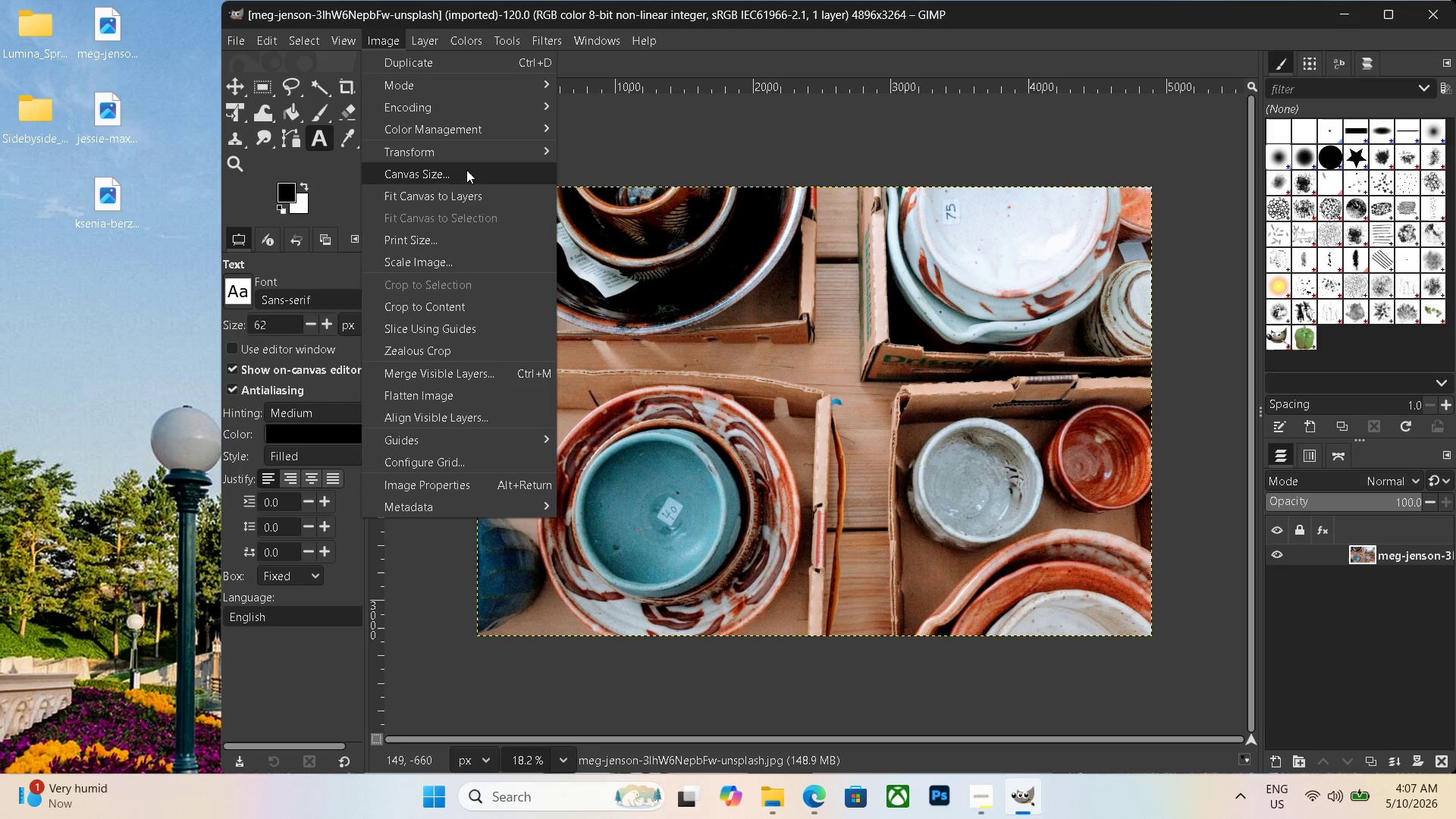 
mouse_move([467, 150])
 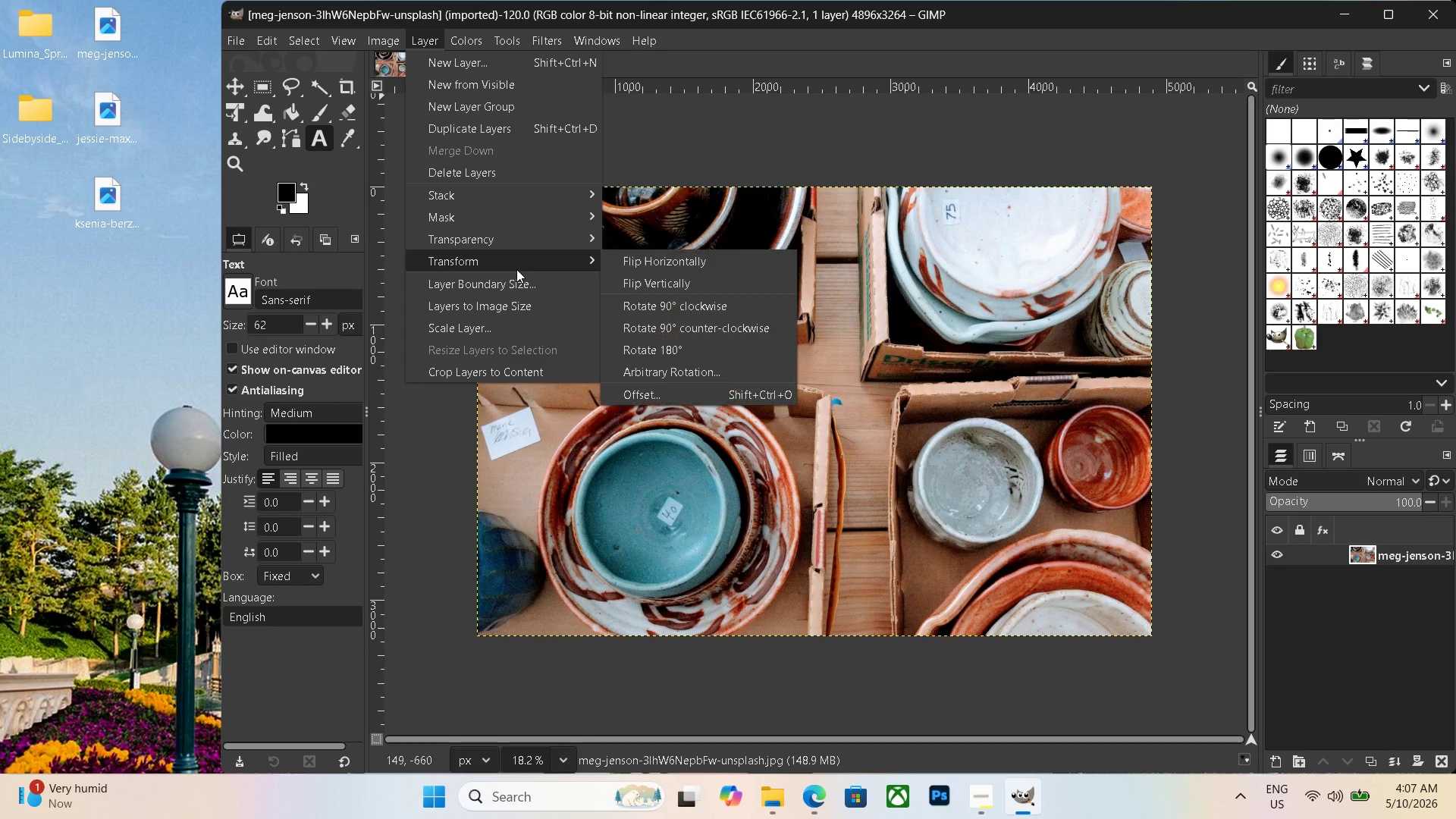 
left_click([643, 259])
 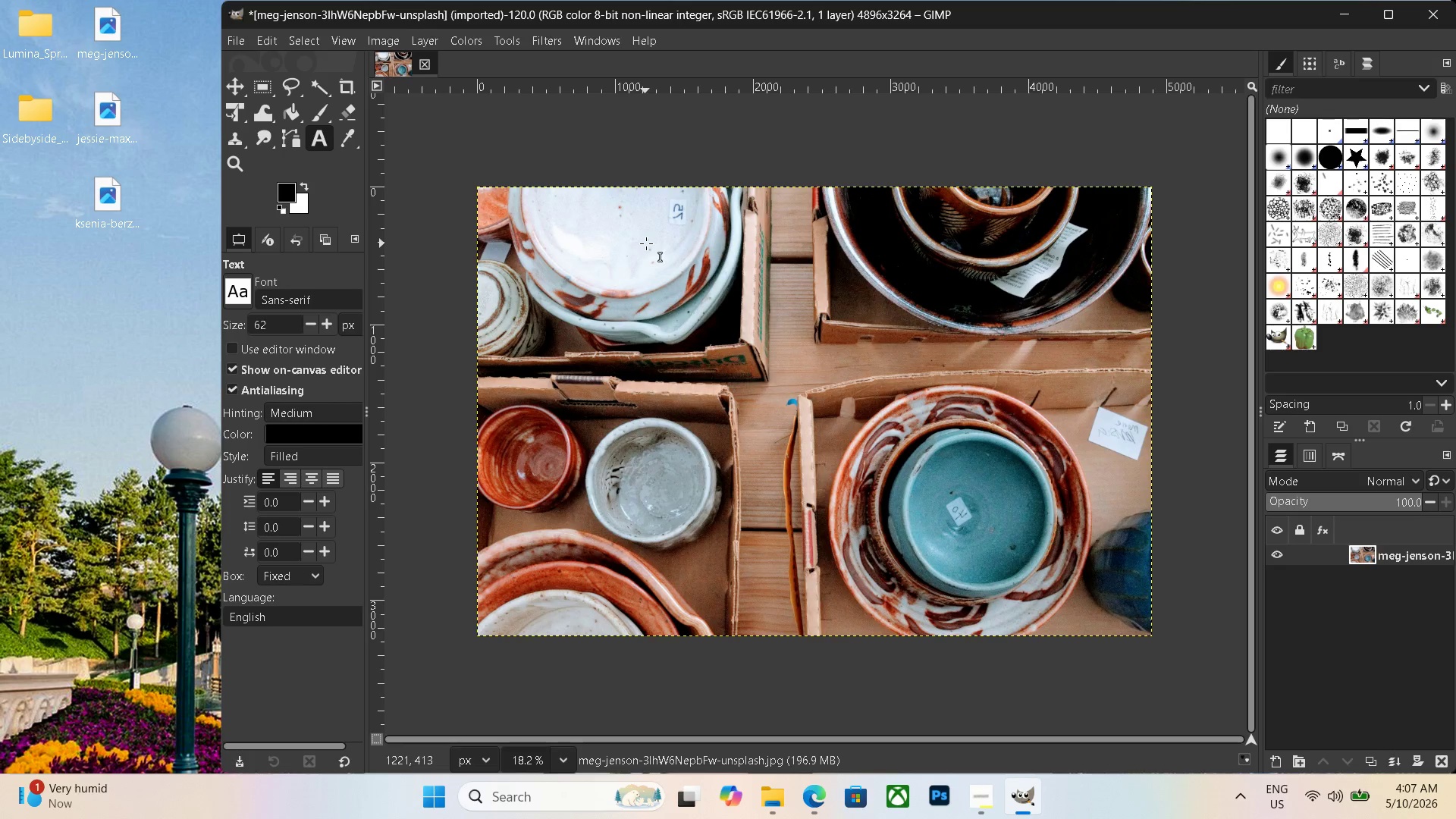 
key(Control+Shift+ShiftLeft)
 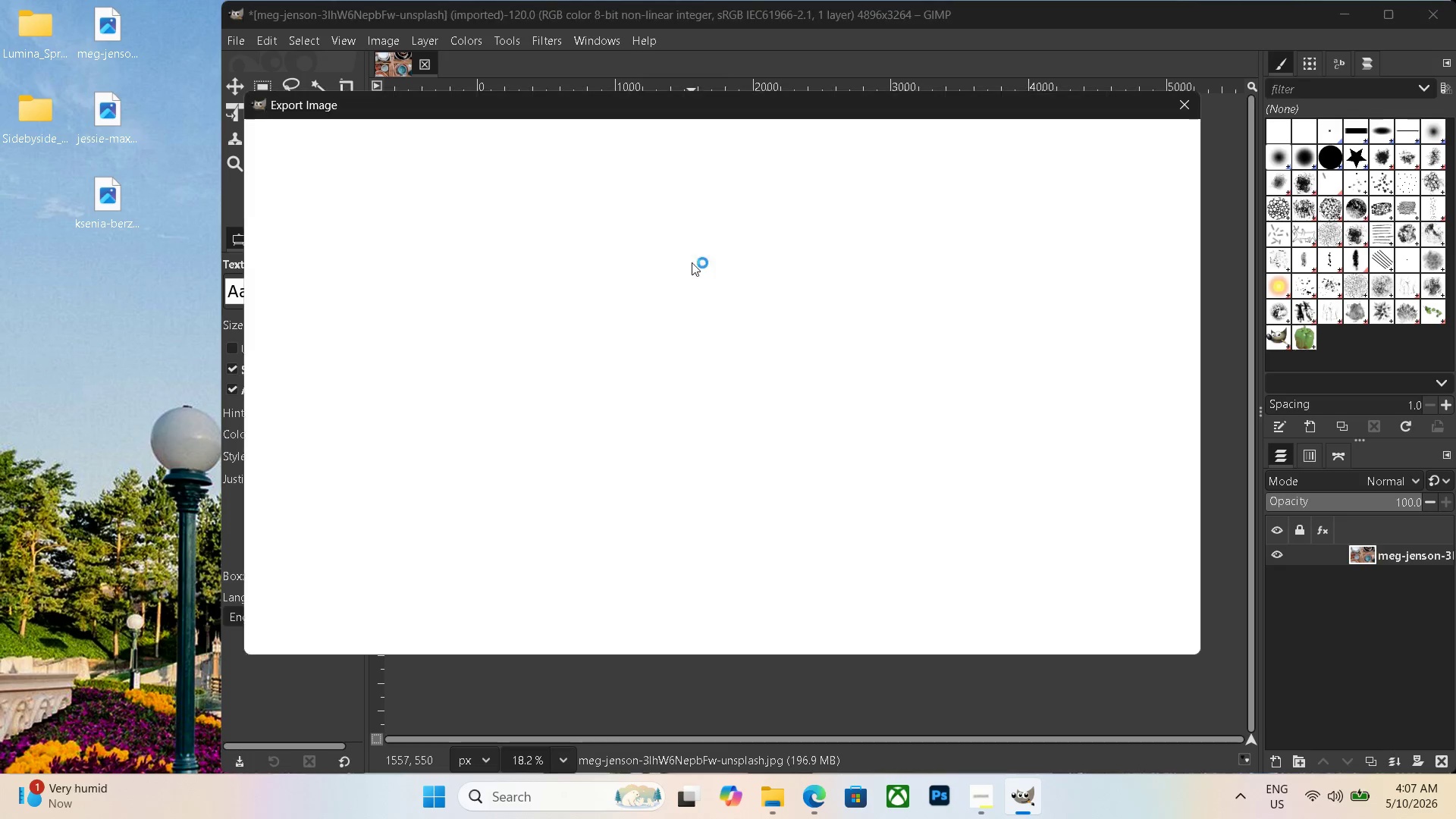 
key(Control+Shift+E)
 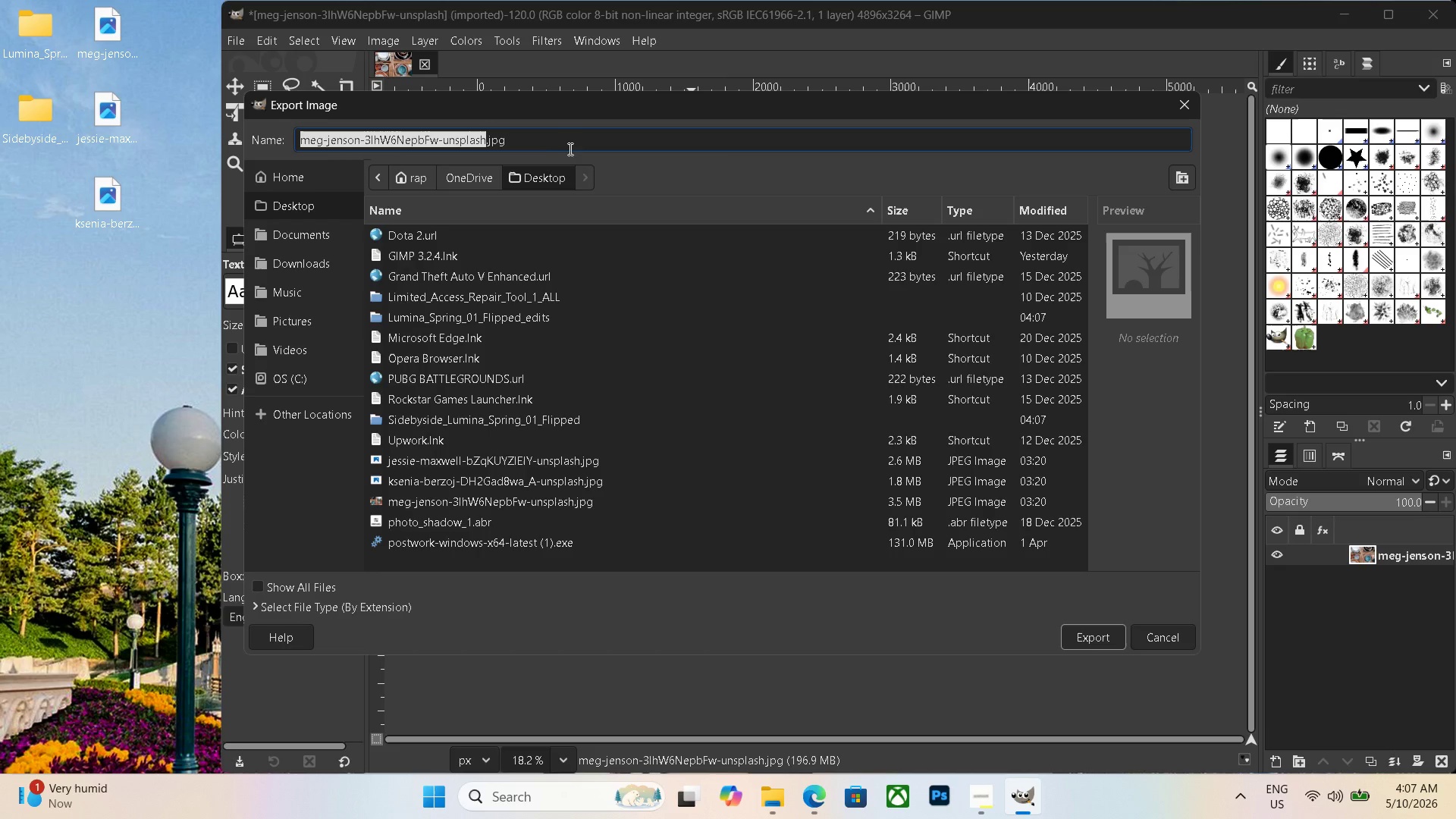 
left_click_drag(start_coordinate=[555, 146], to_coordinate=[193, 115])
 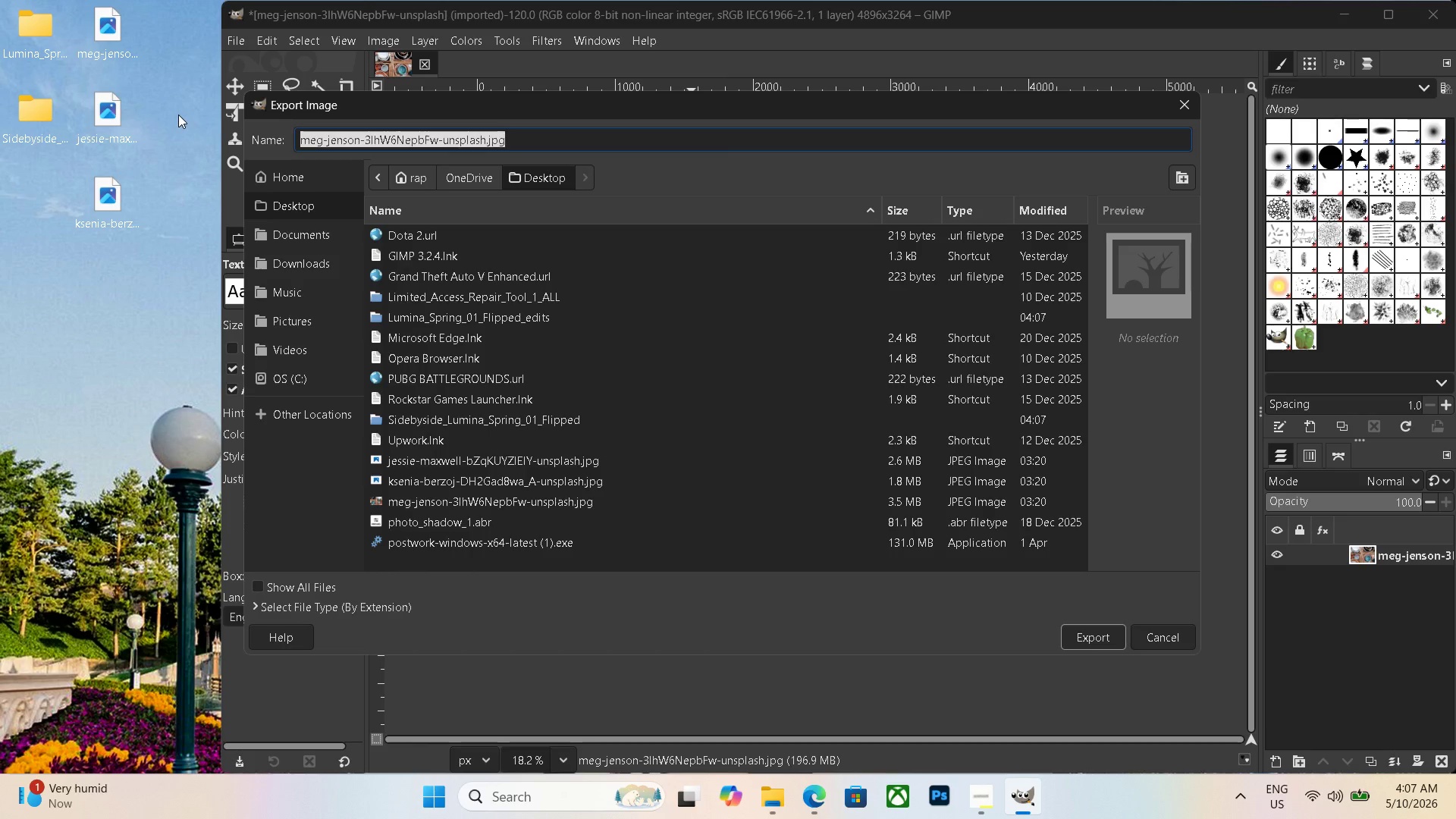 
key(Backspace)
 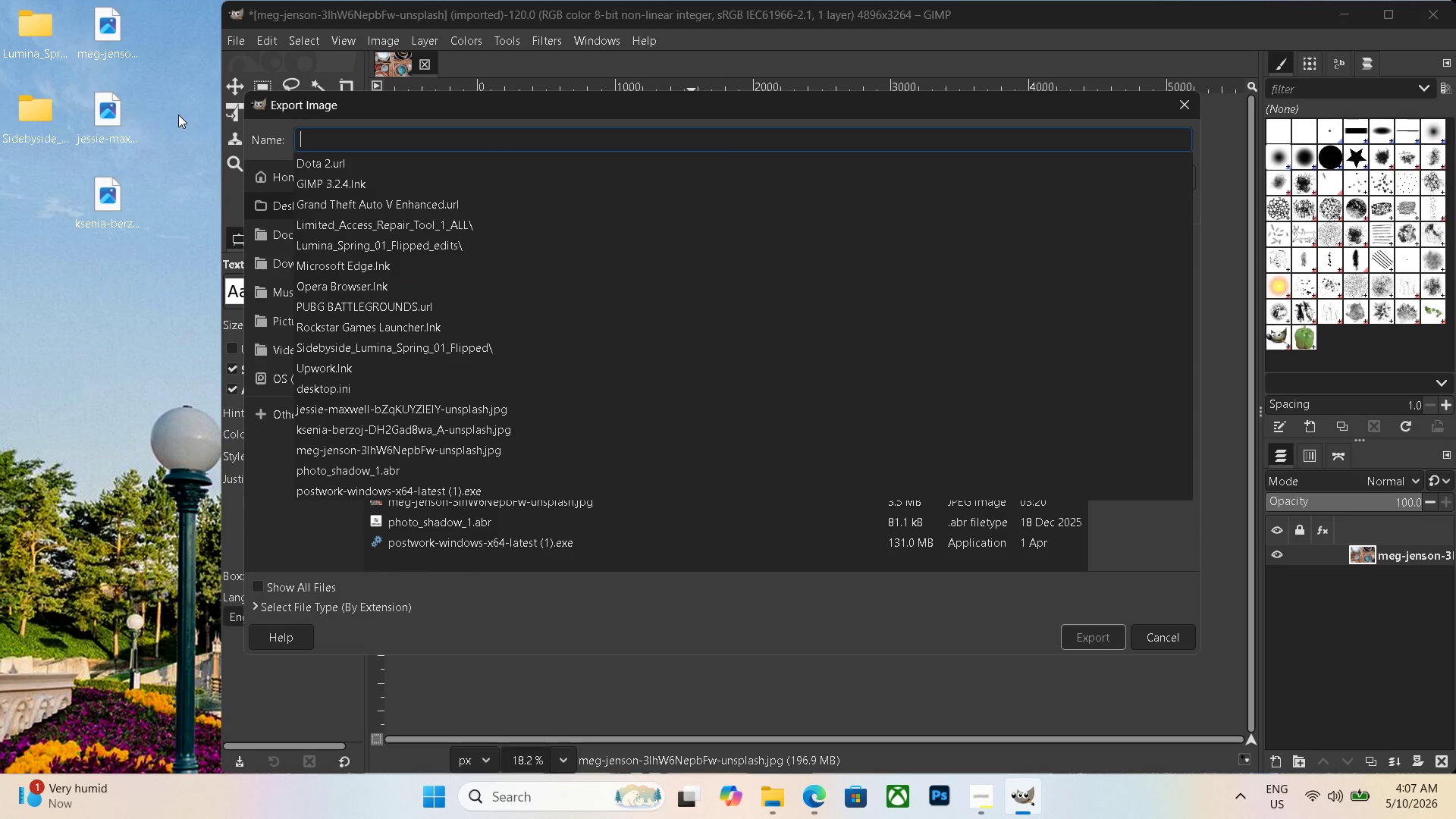 
key(Control+ControlLeft)
 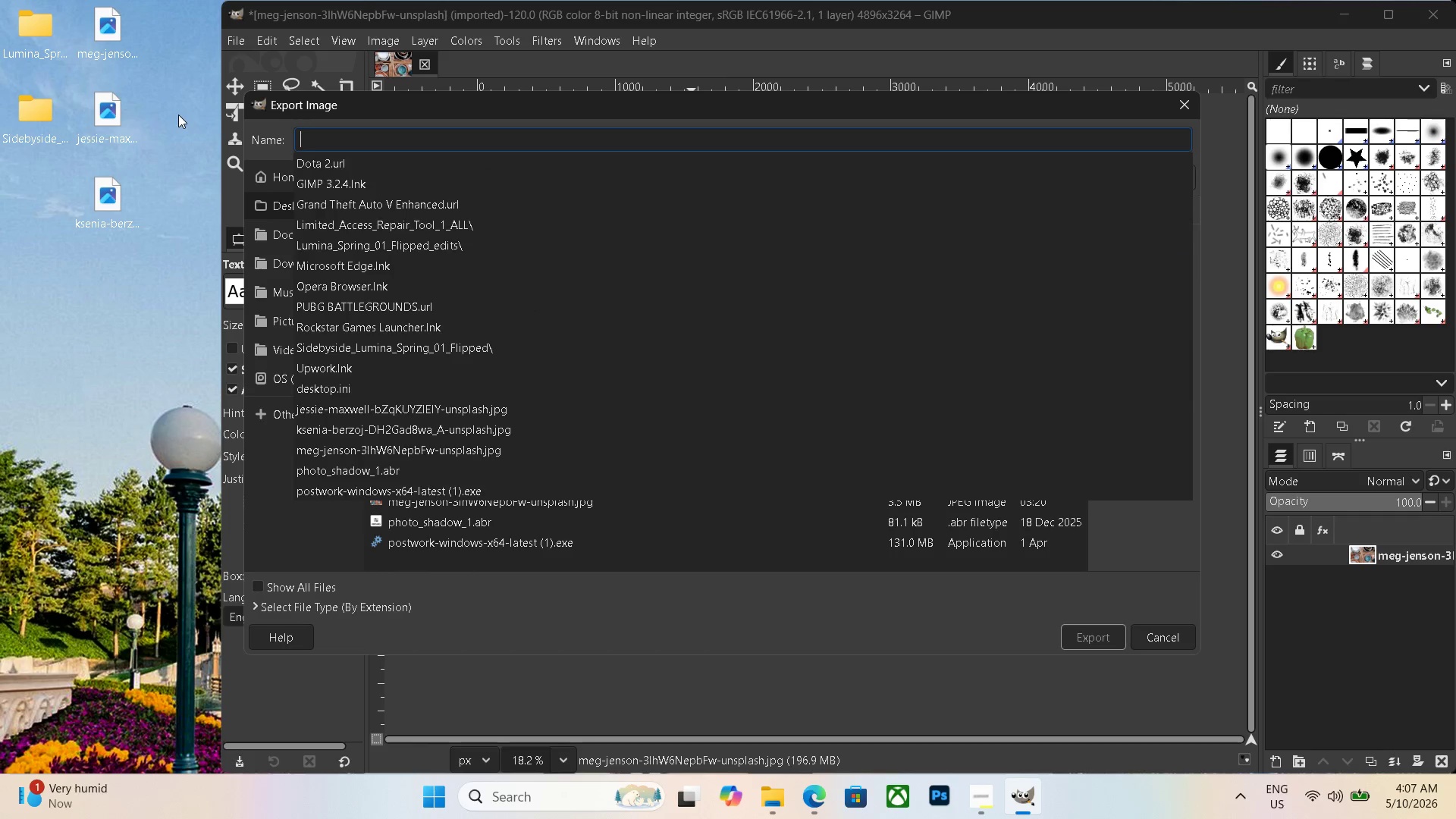 
key(Control+V)
 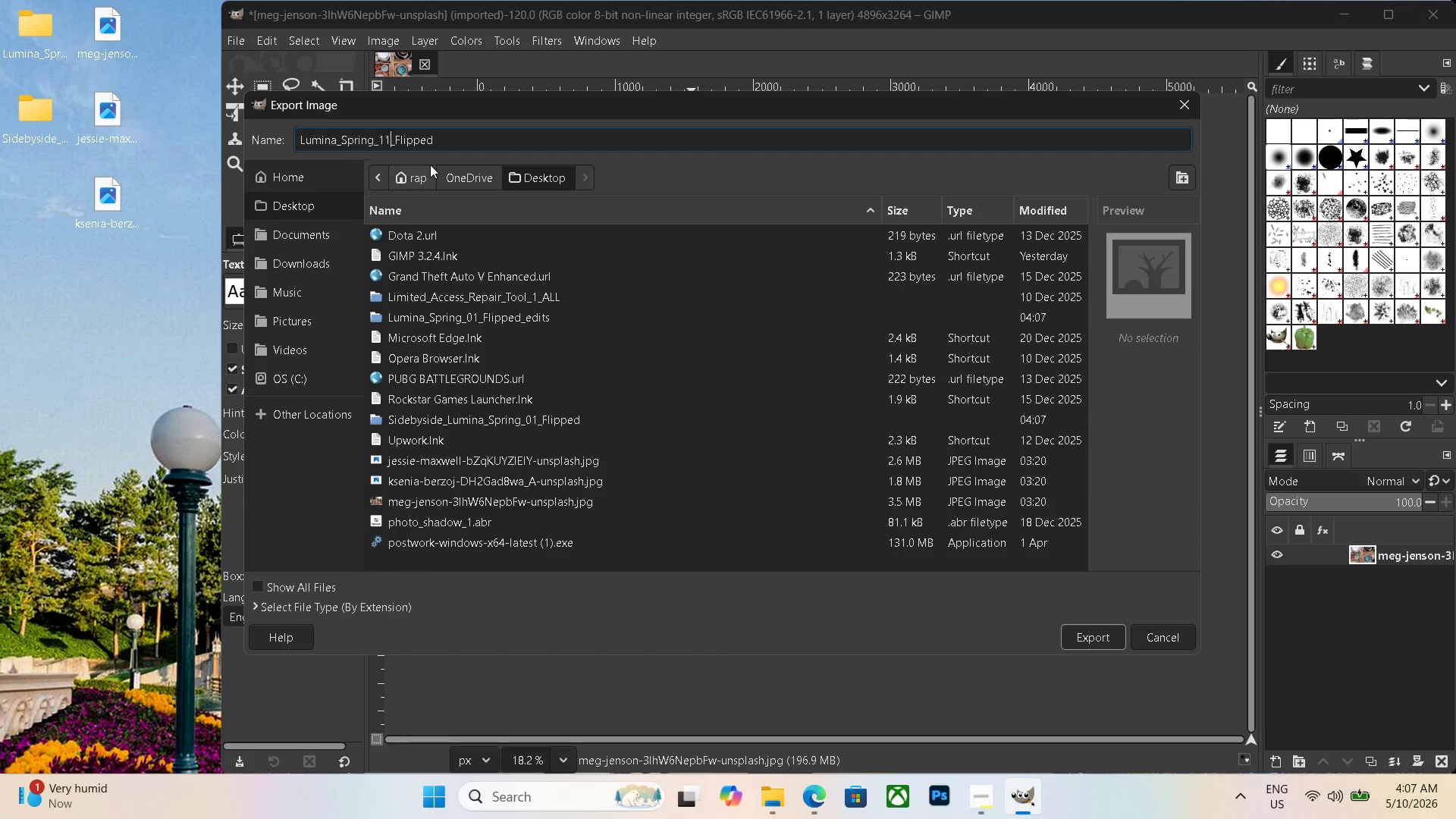 
key(Backspace)
 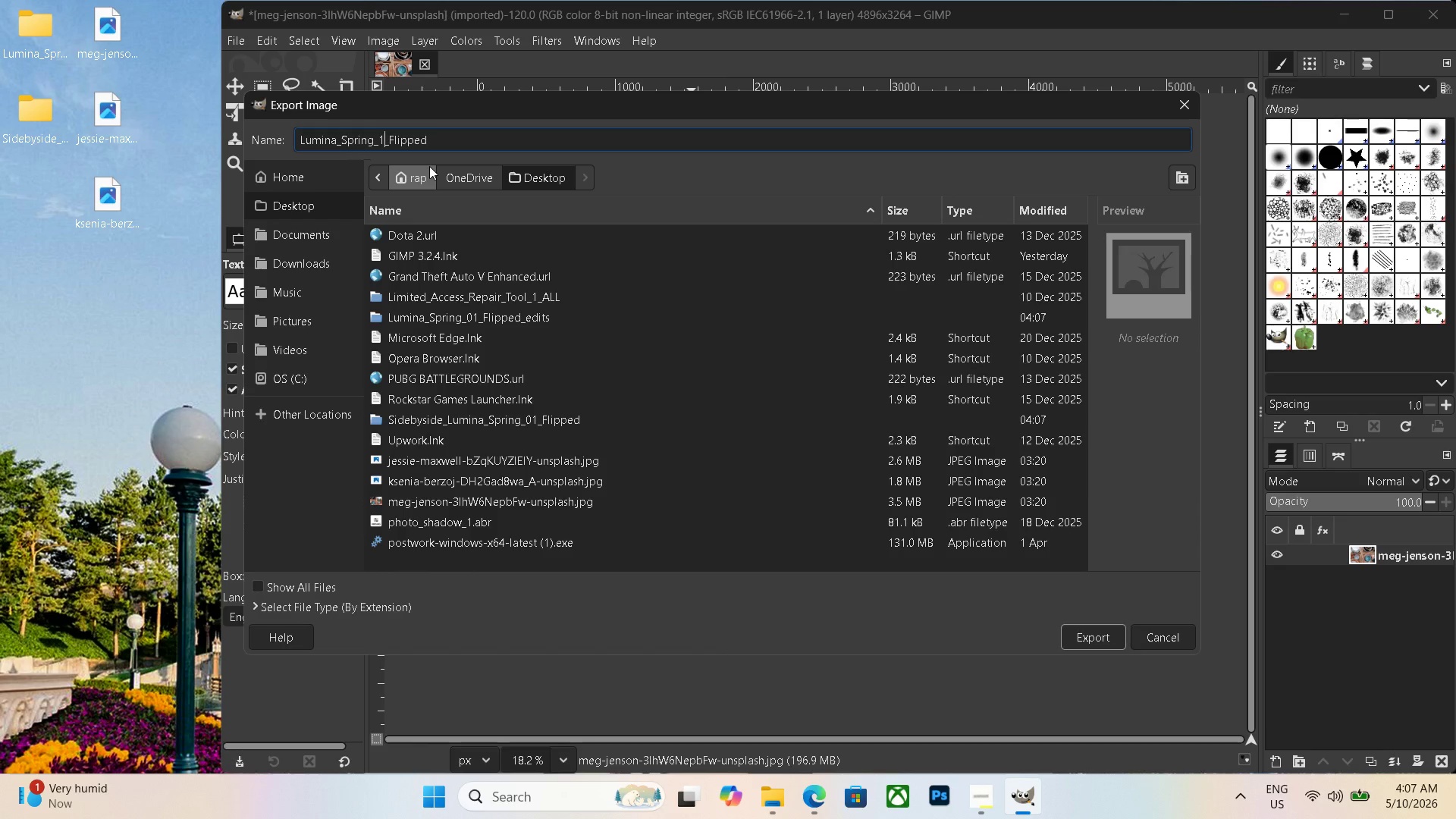 
key(Numpad8)
 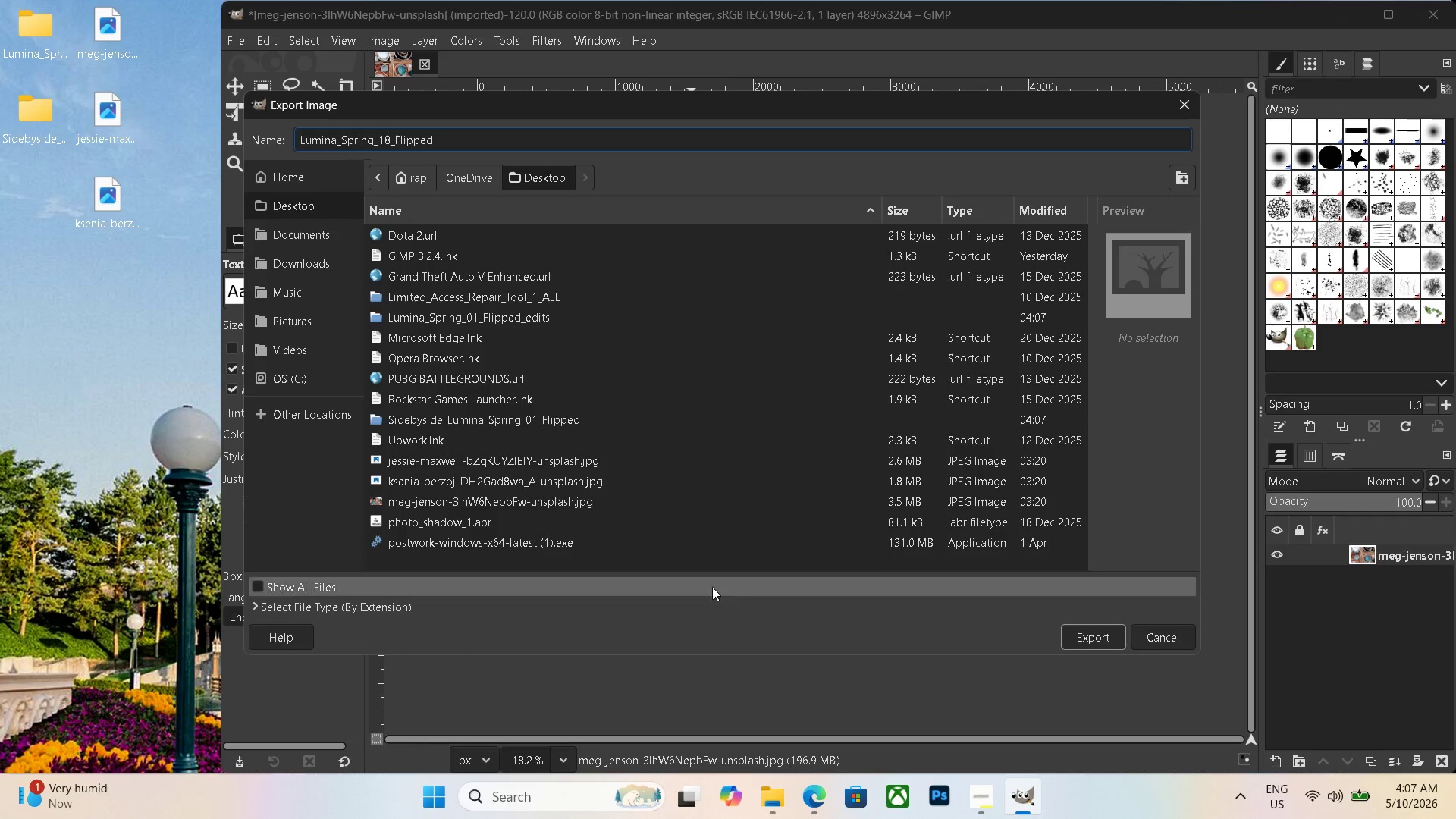 
scroll: coordinate [391, 593], scroll_direction: down, amount: 28.0
 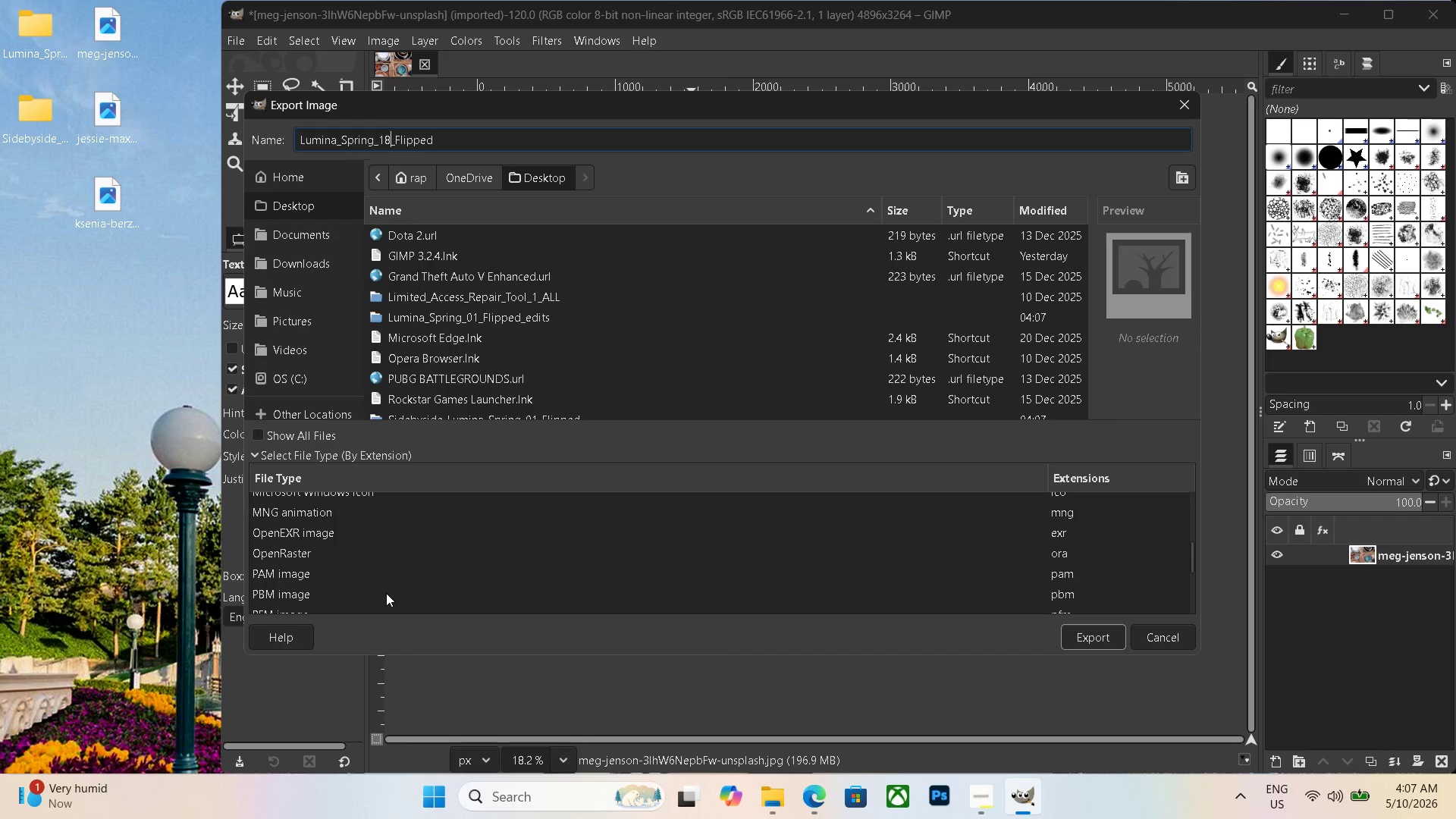 
scroll: coordinate [351, 568], scroll_direction: up, amount: 7.0
 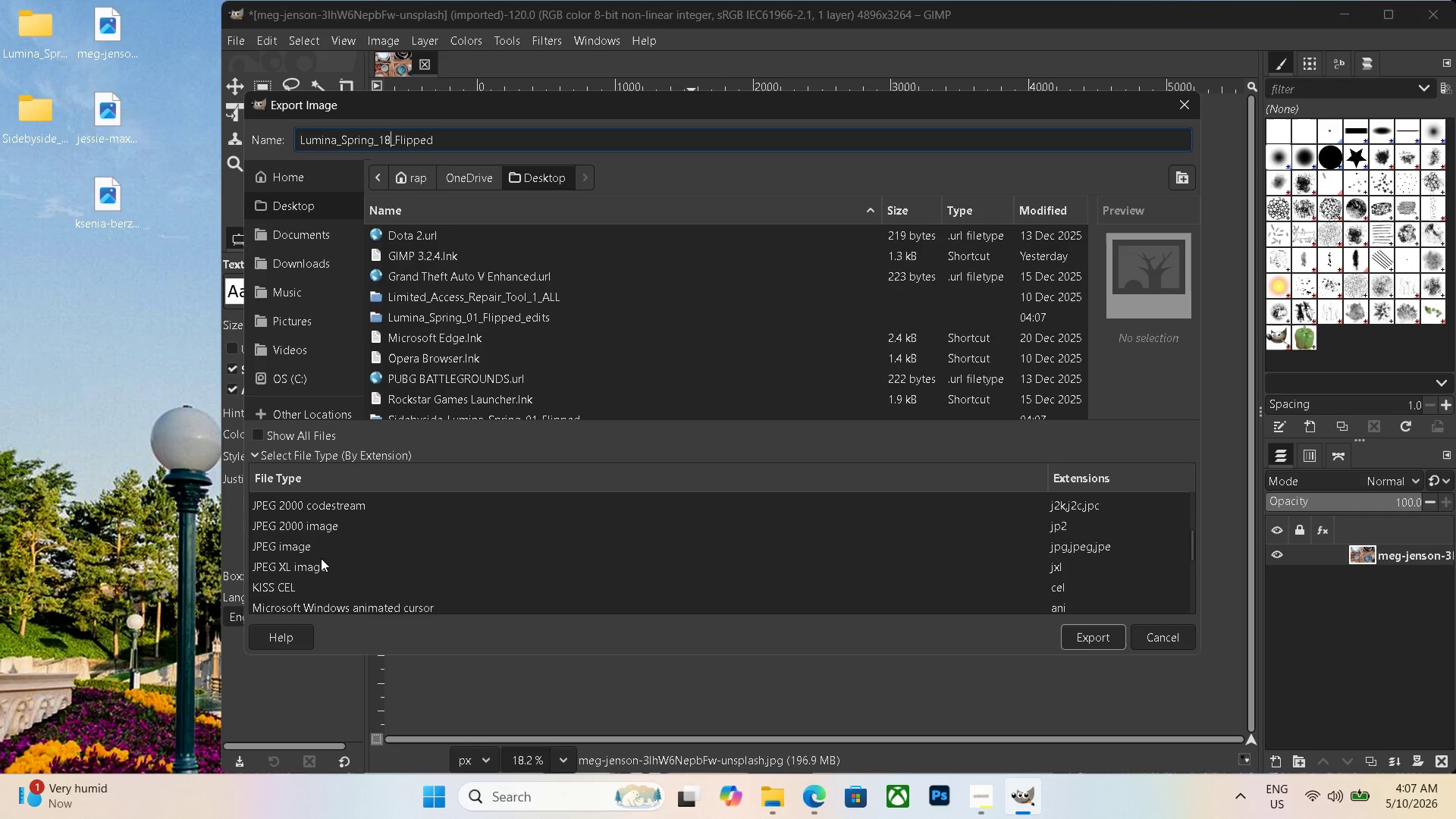 
left_click([316, 547])
 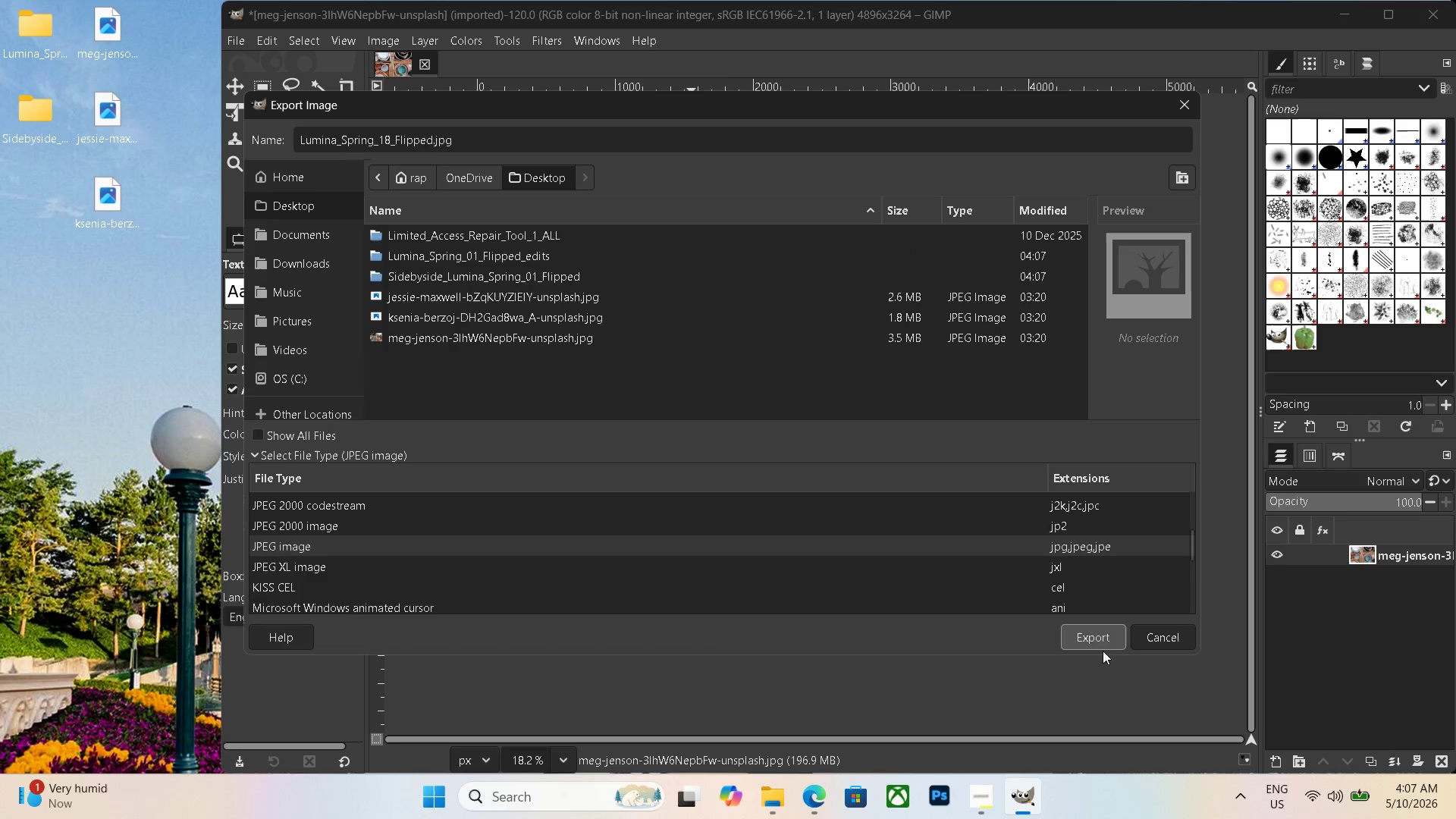 
left_click([1081, 635])
 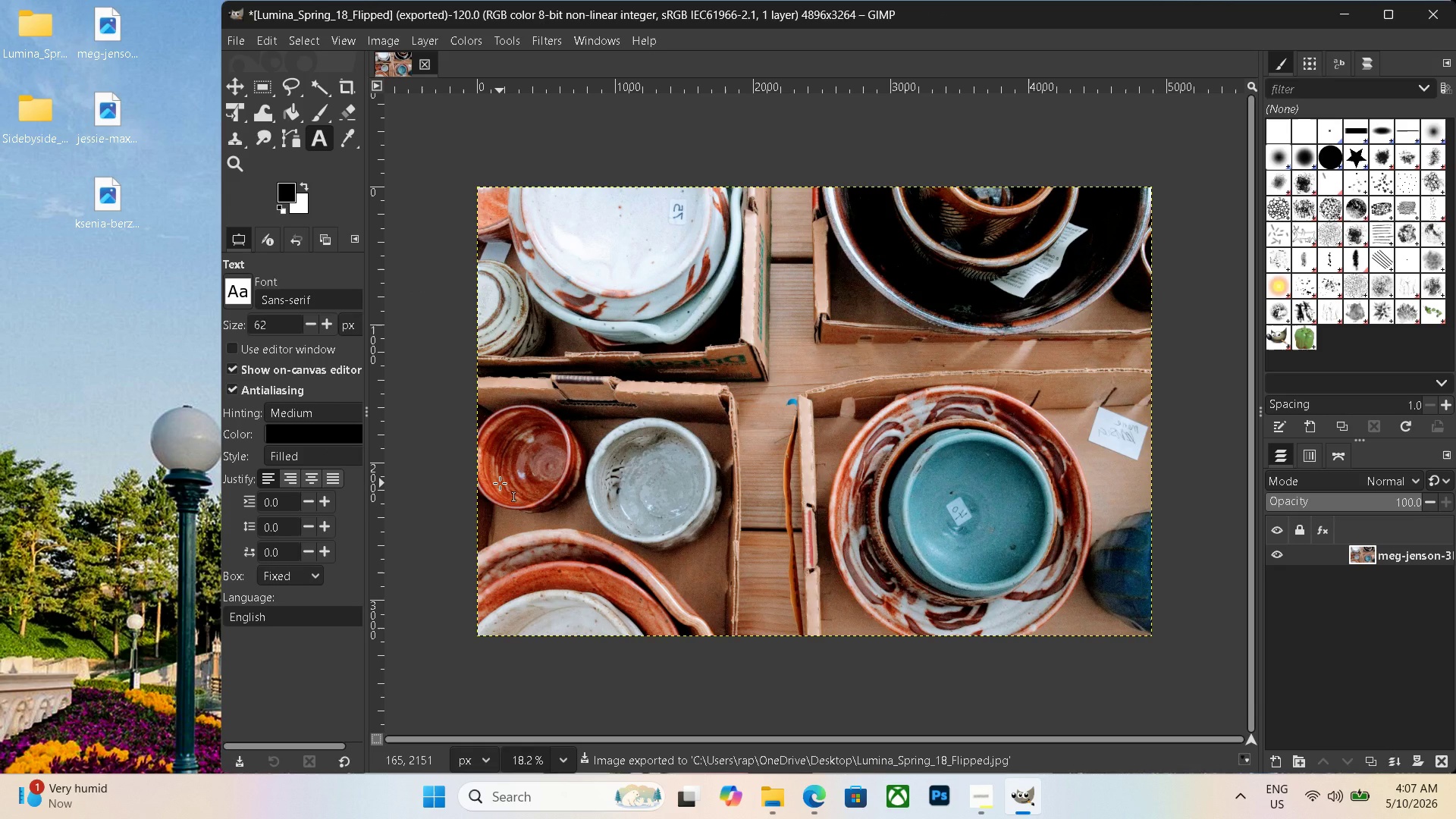 
wait(5.11)
 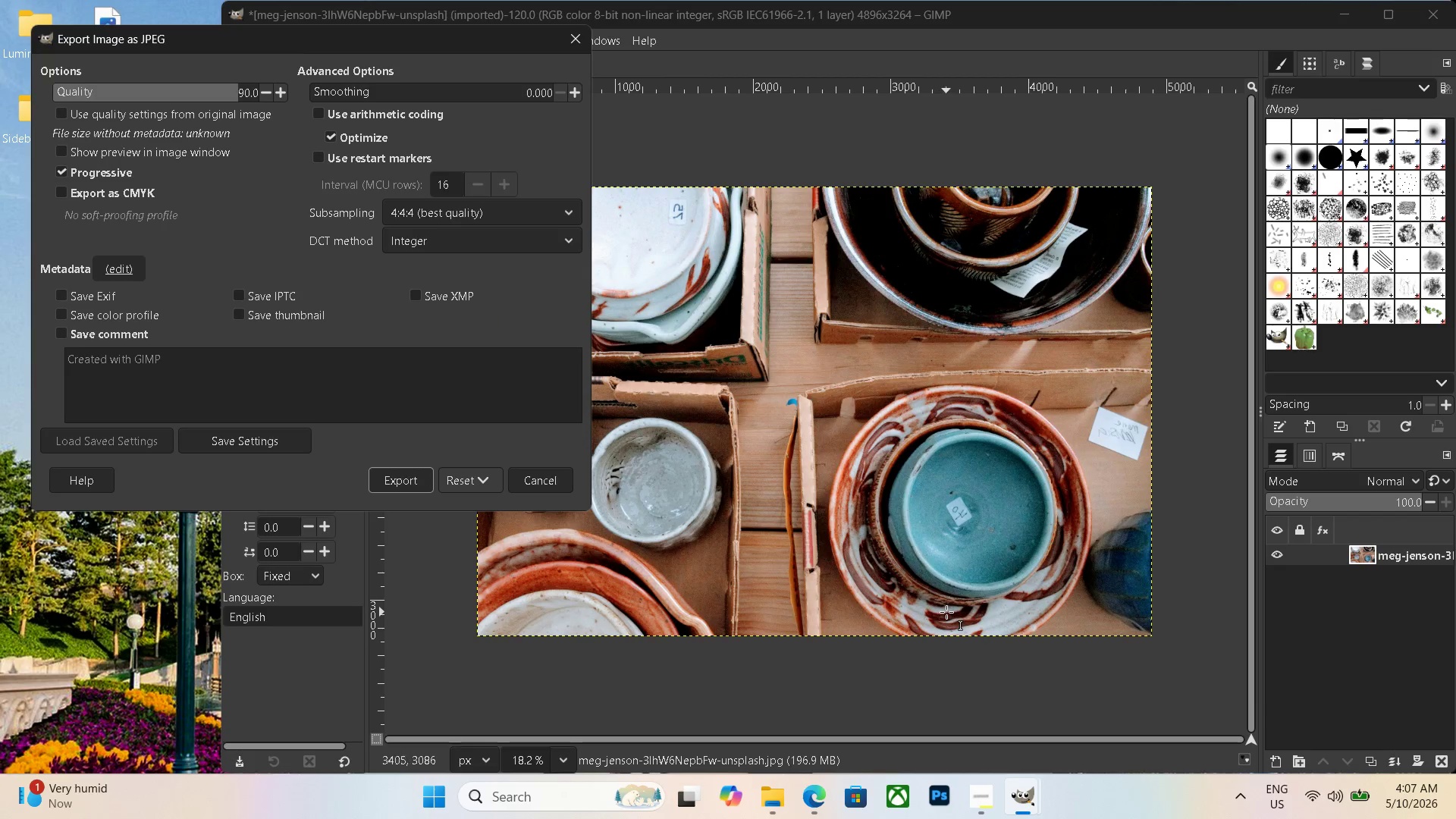 
key(Control+N)
 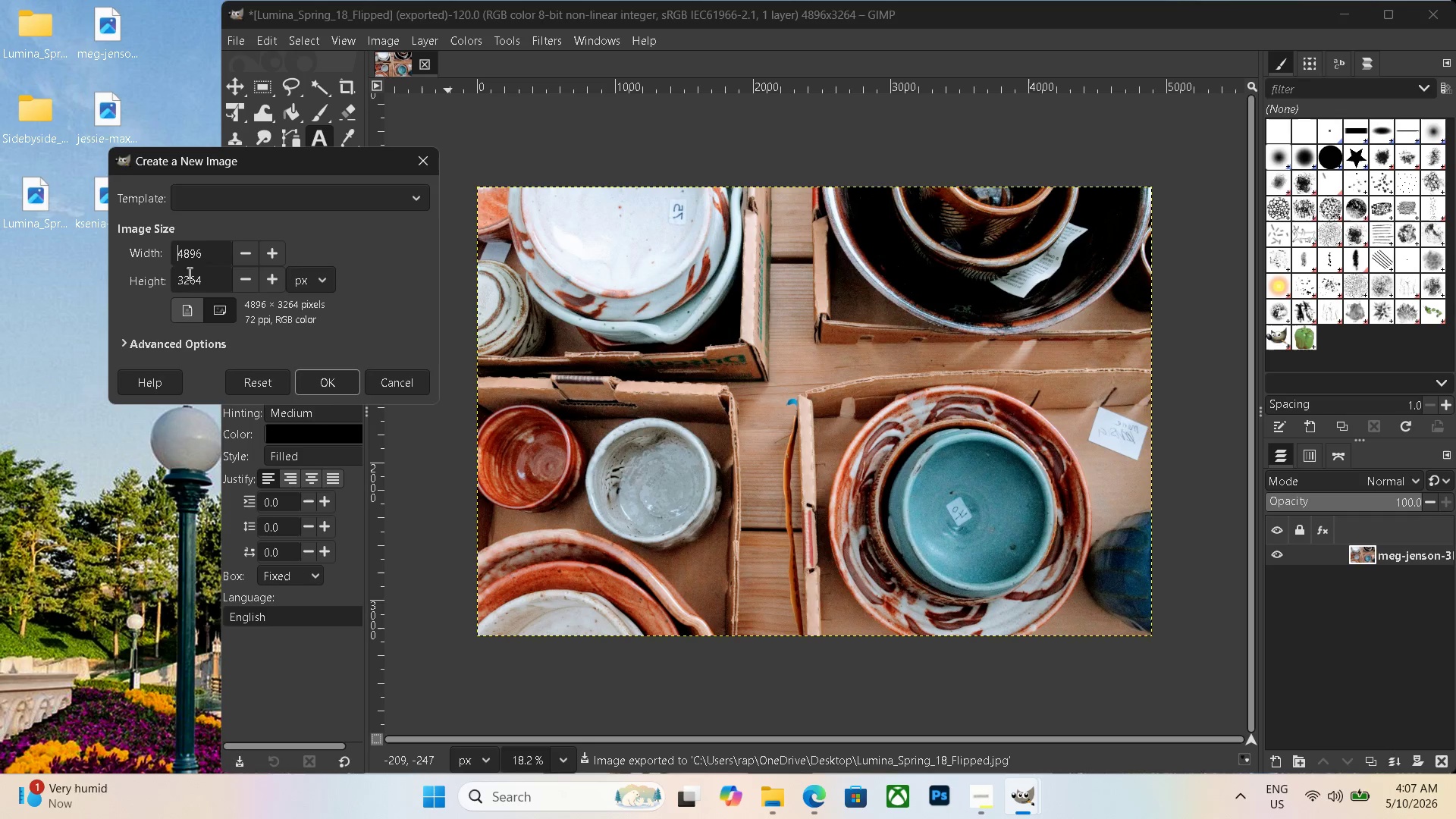 
left_click_drag(start_coordinate=[218, 257], to_coordinate=[109, 253])
 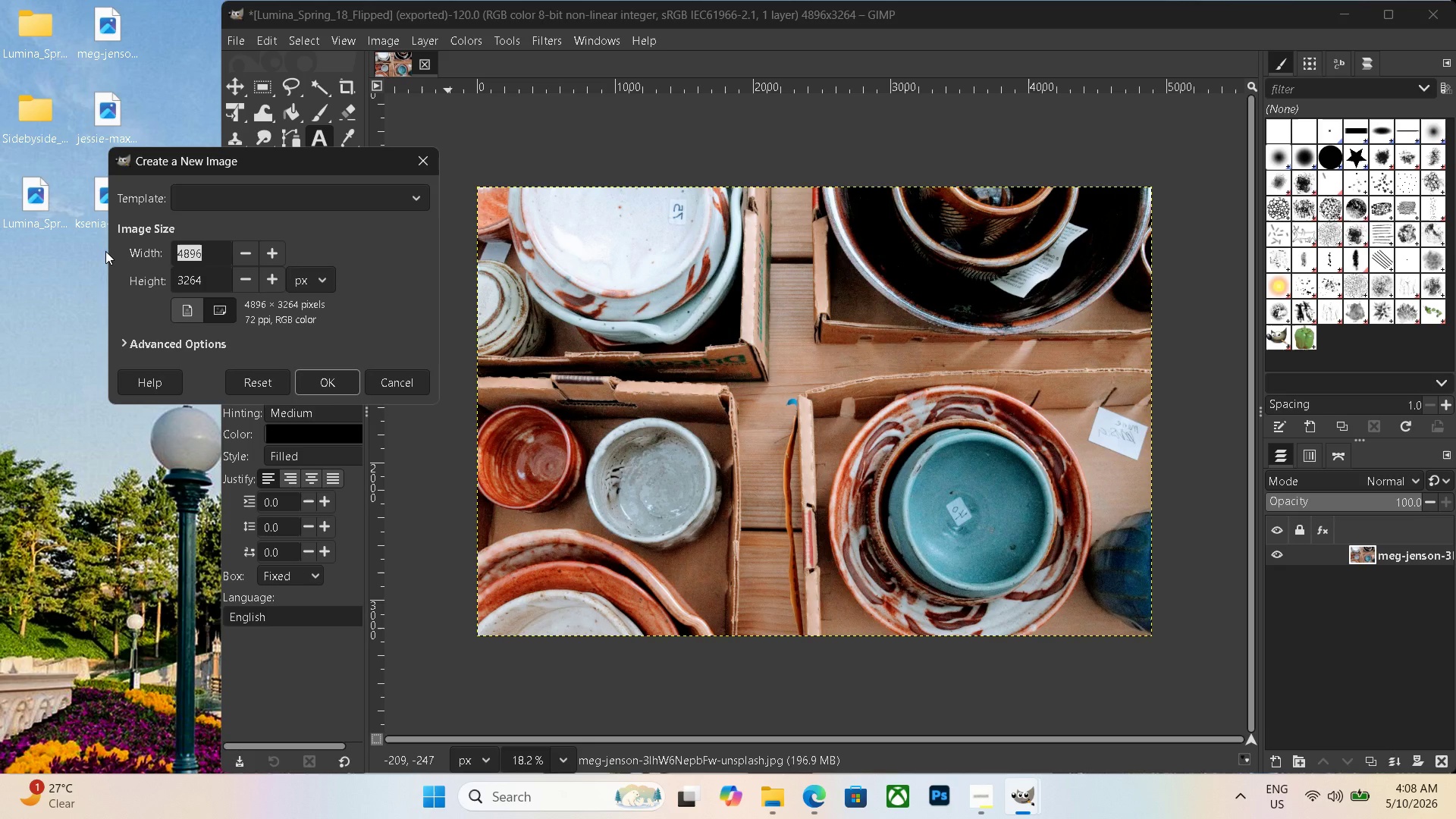 
wait(22.25)
 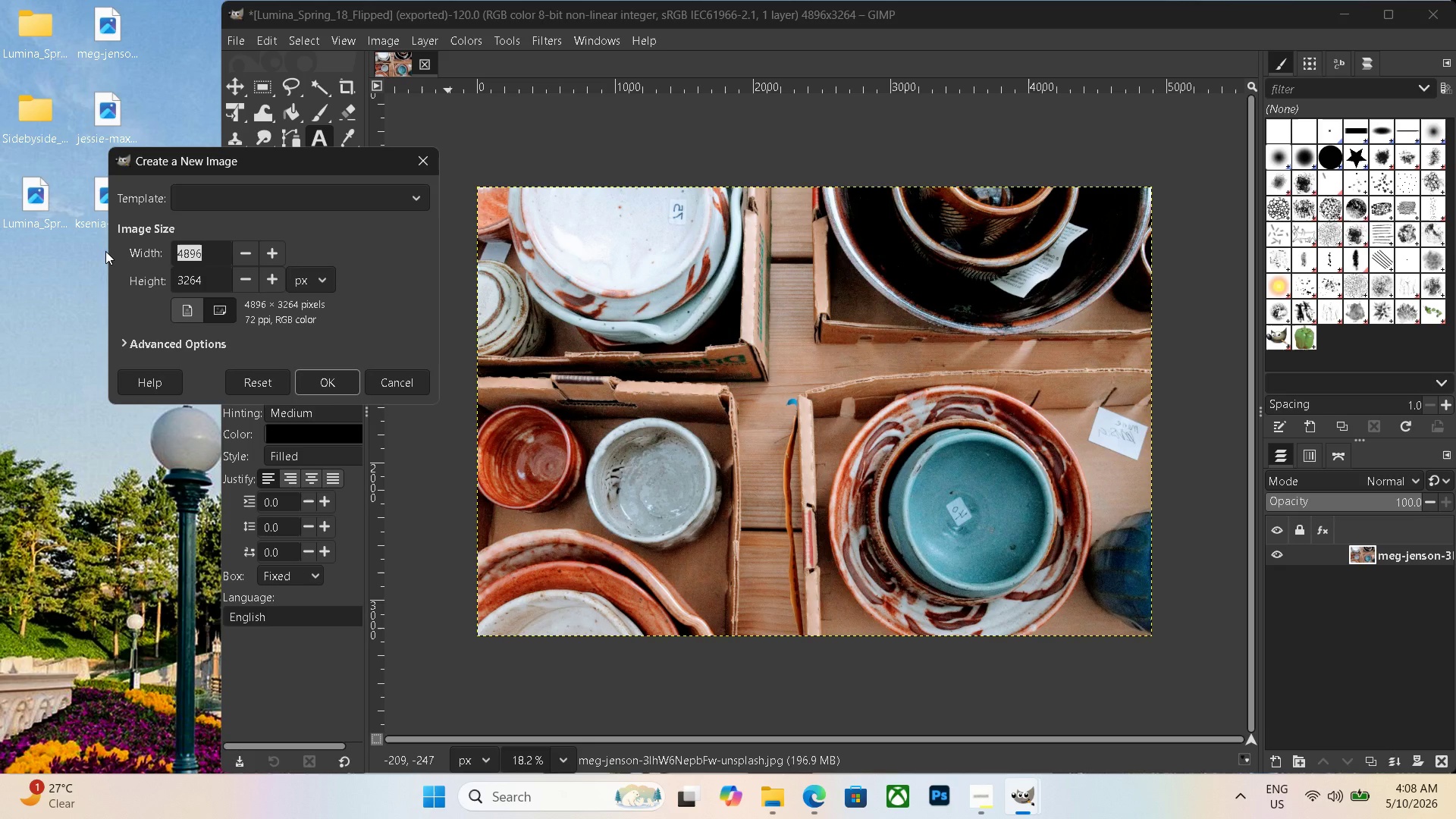 
key(Numpad9)
 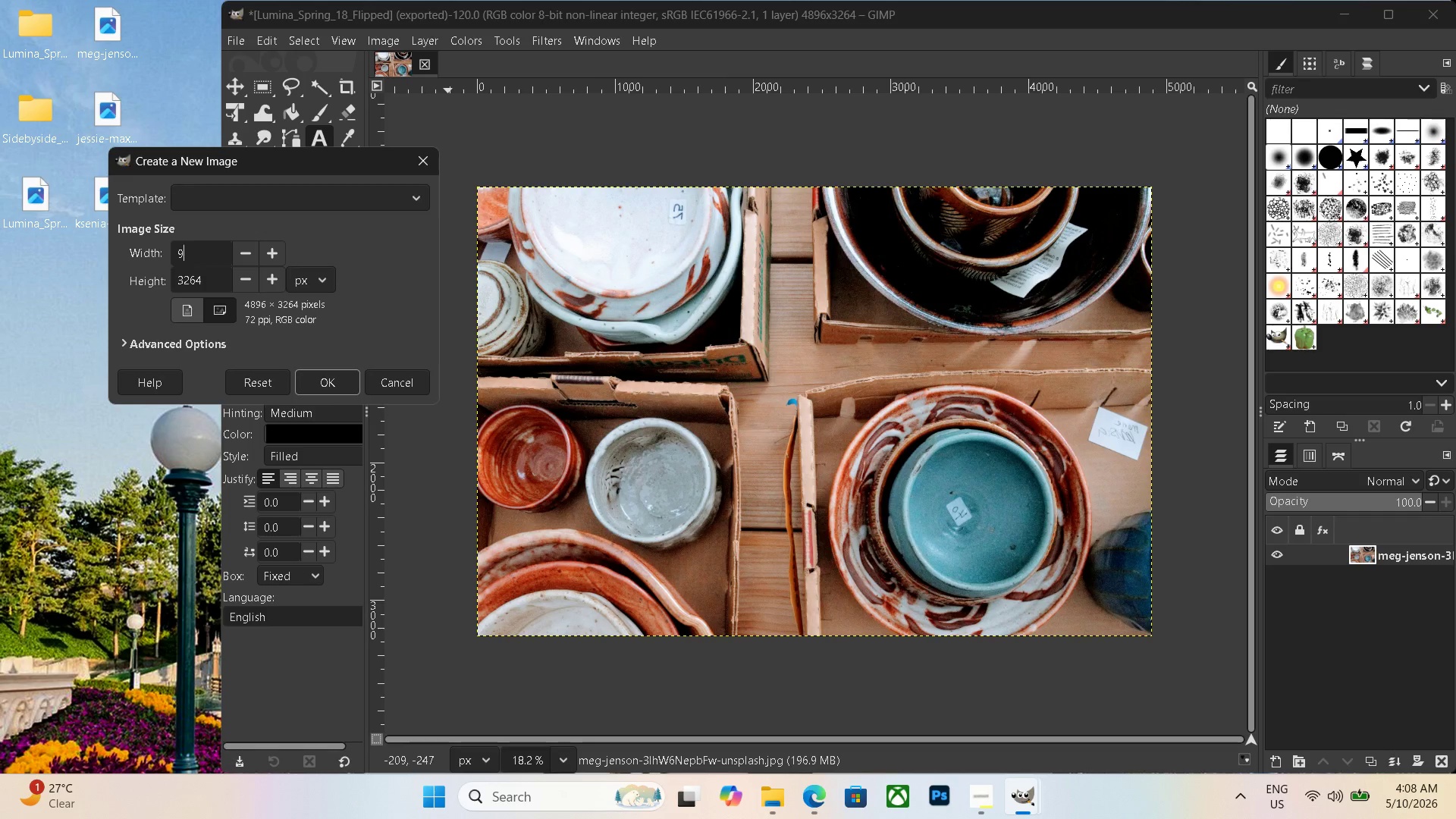 
key(Numpad7)
 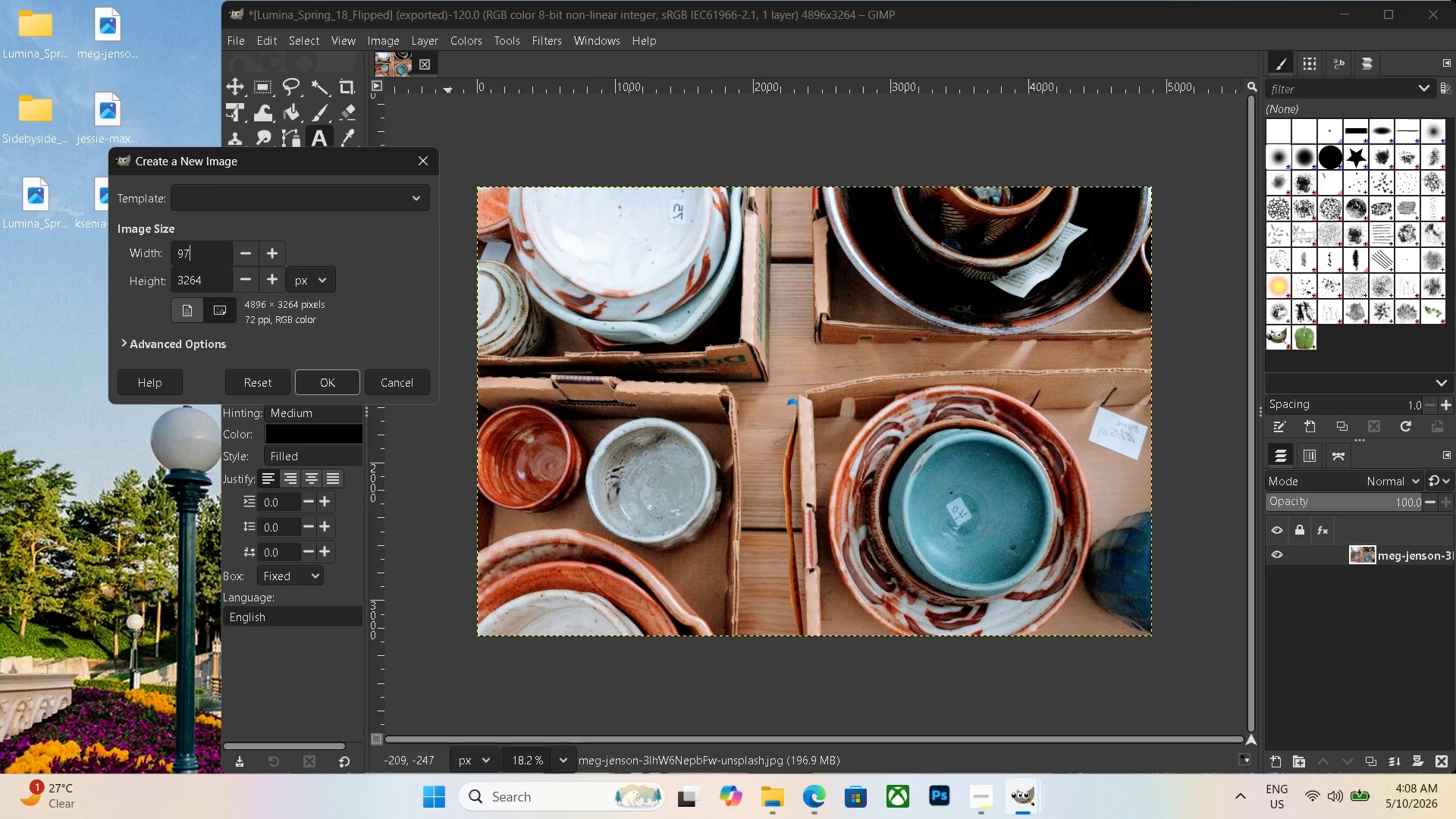 
key(Numpad9)
 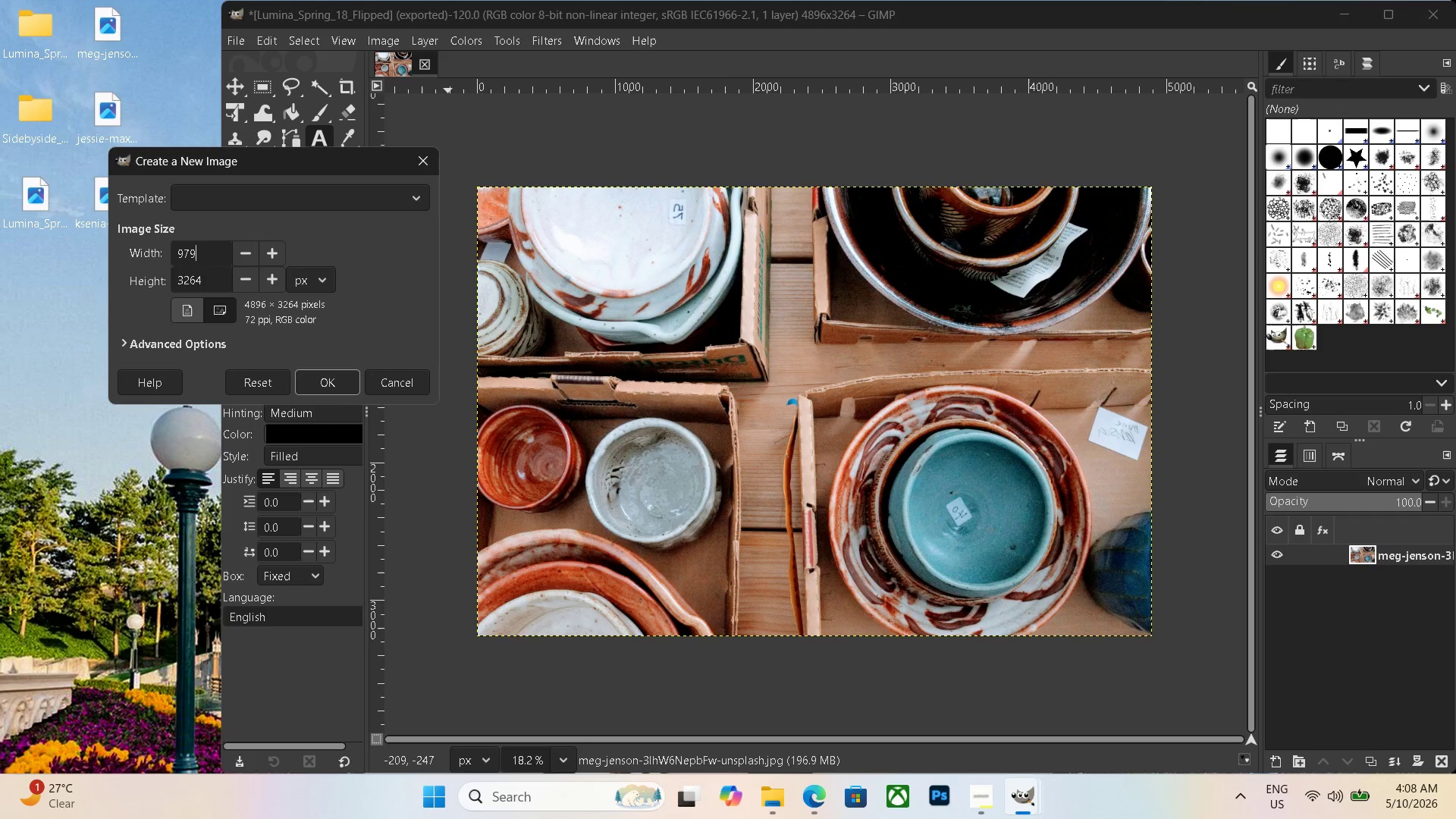 
key(Numpad2)
 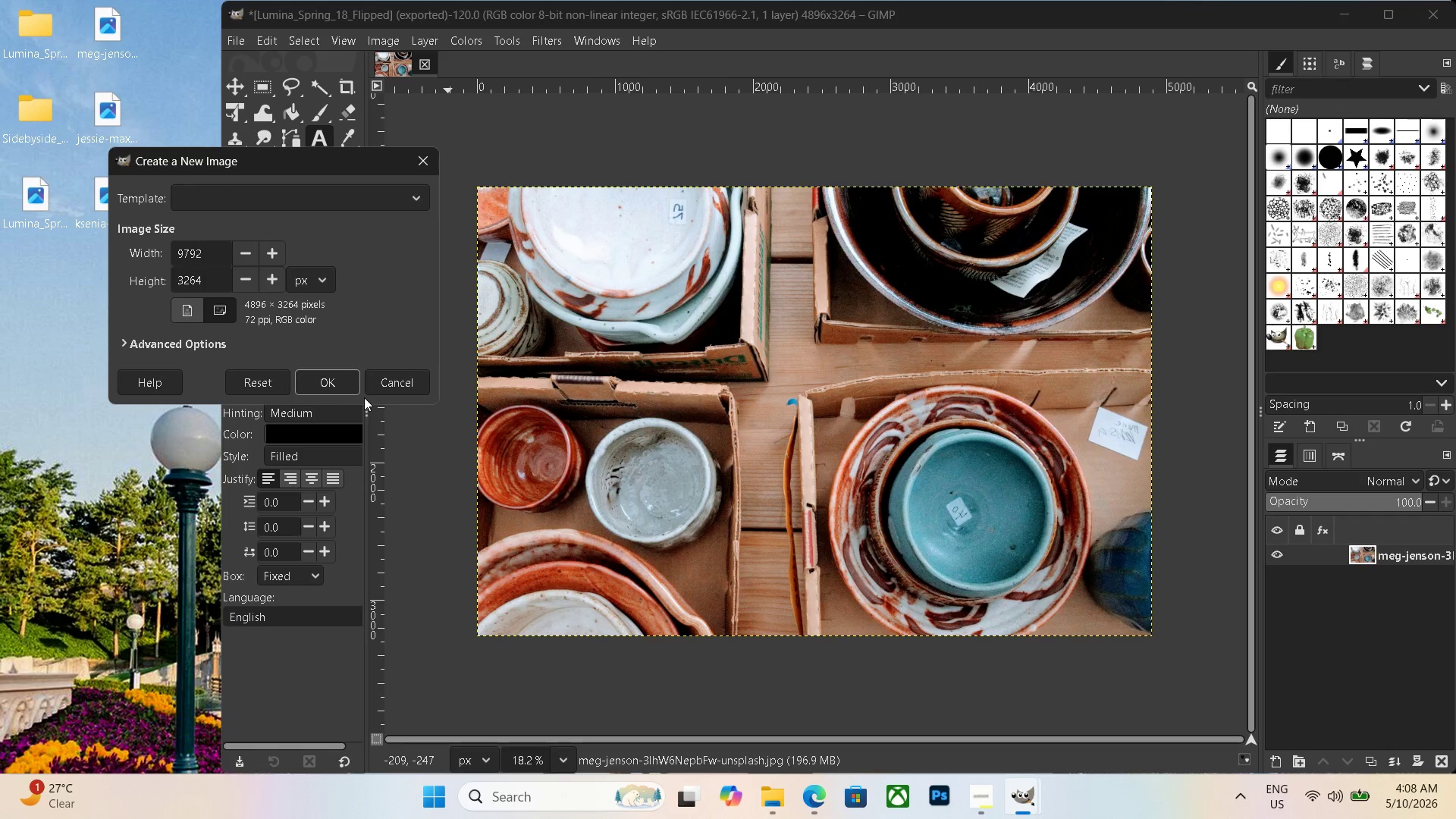 
left_click([353, 394])
 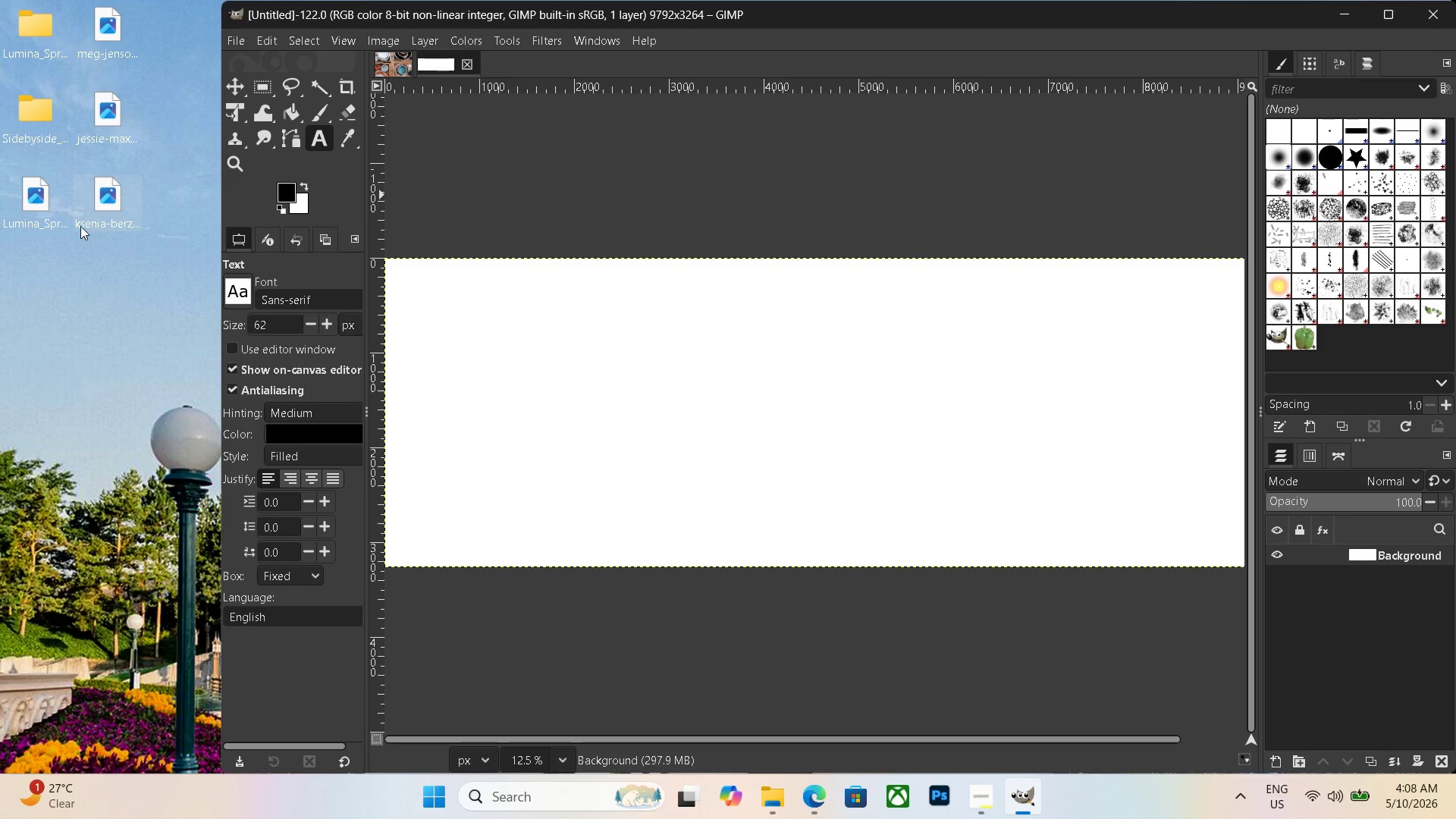 
wait(6.11)
 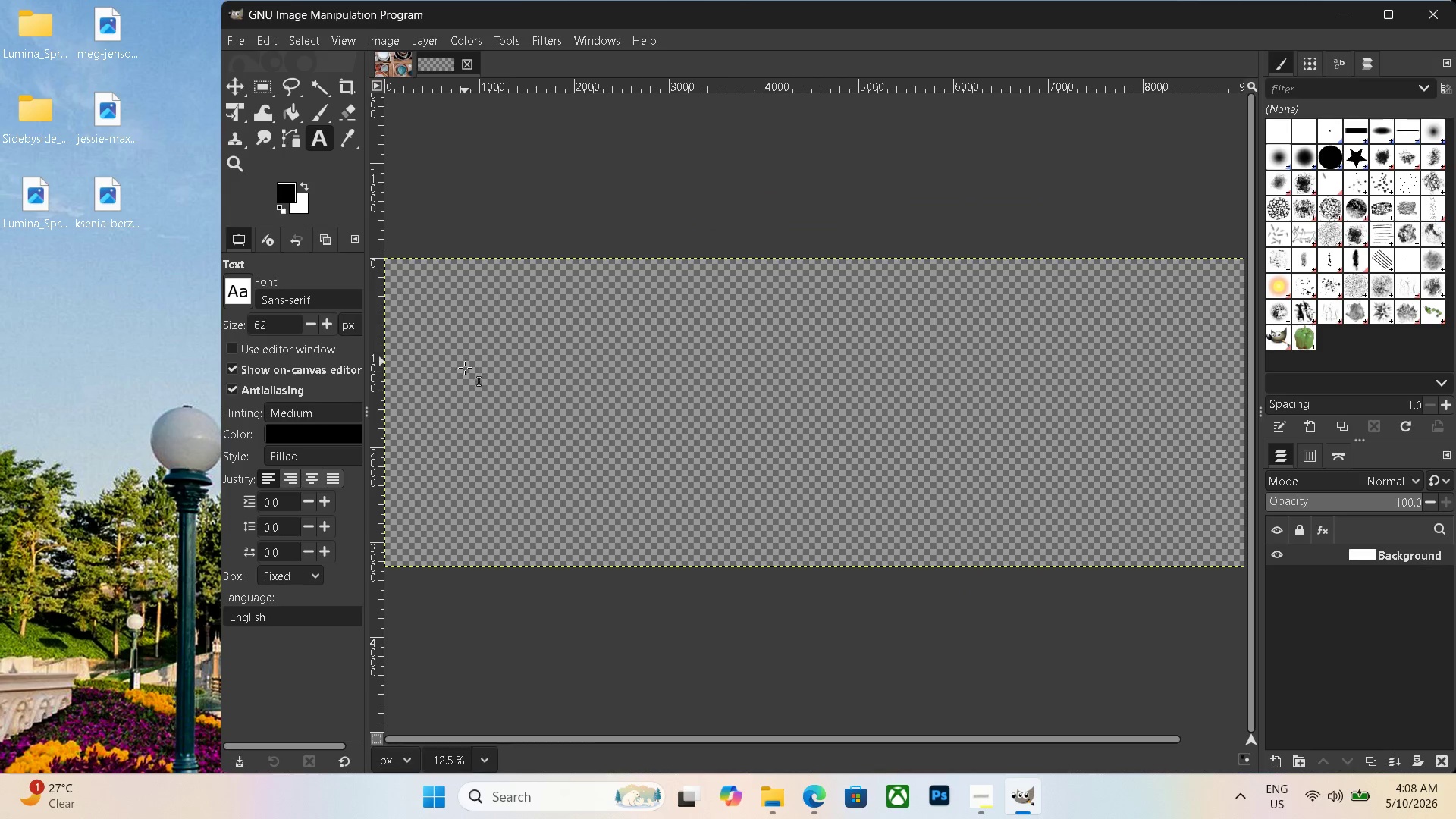 
left_click_drag(start_coordinate=[110, 28], to_coordinate=[458, 376])
 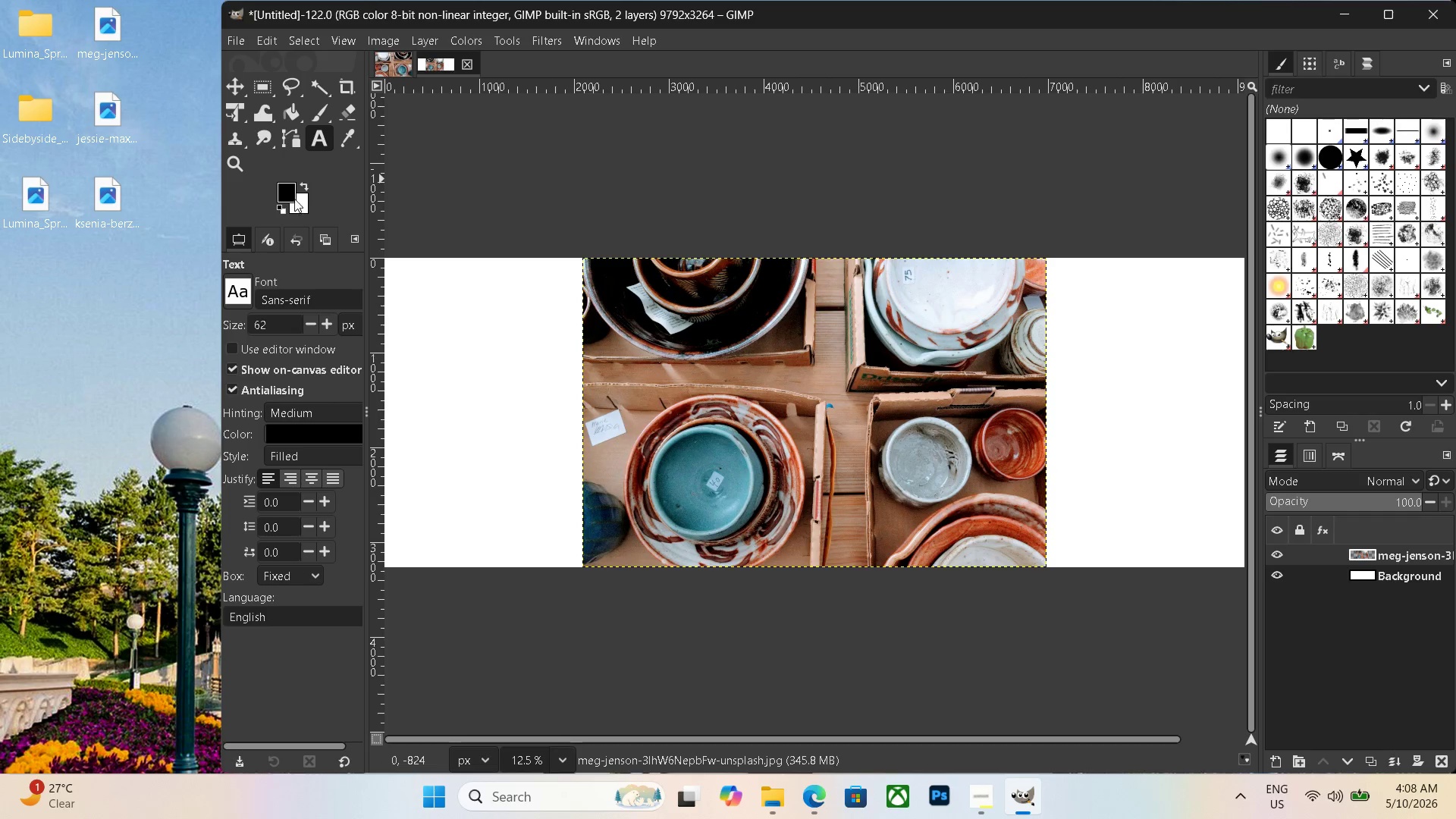 
left_click([233, 113])
 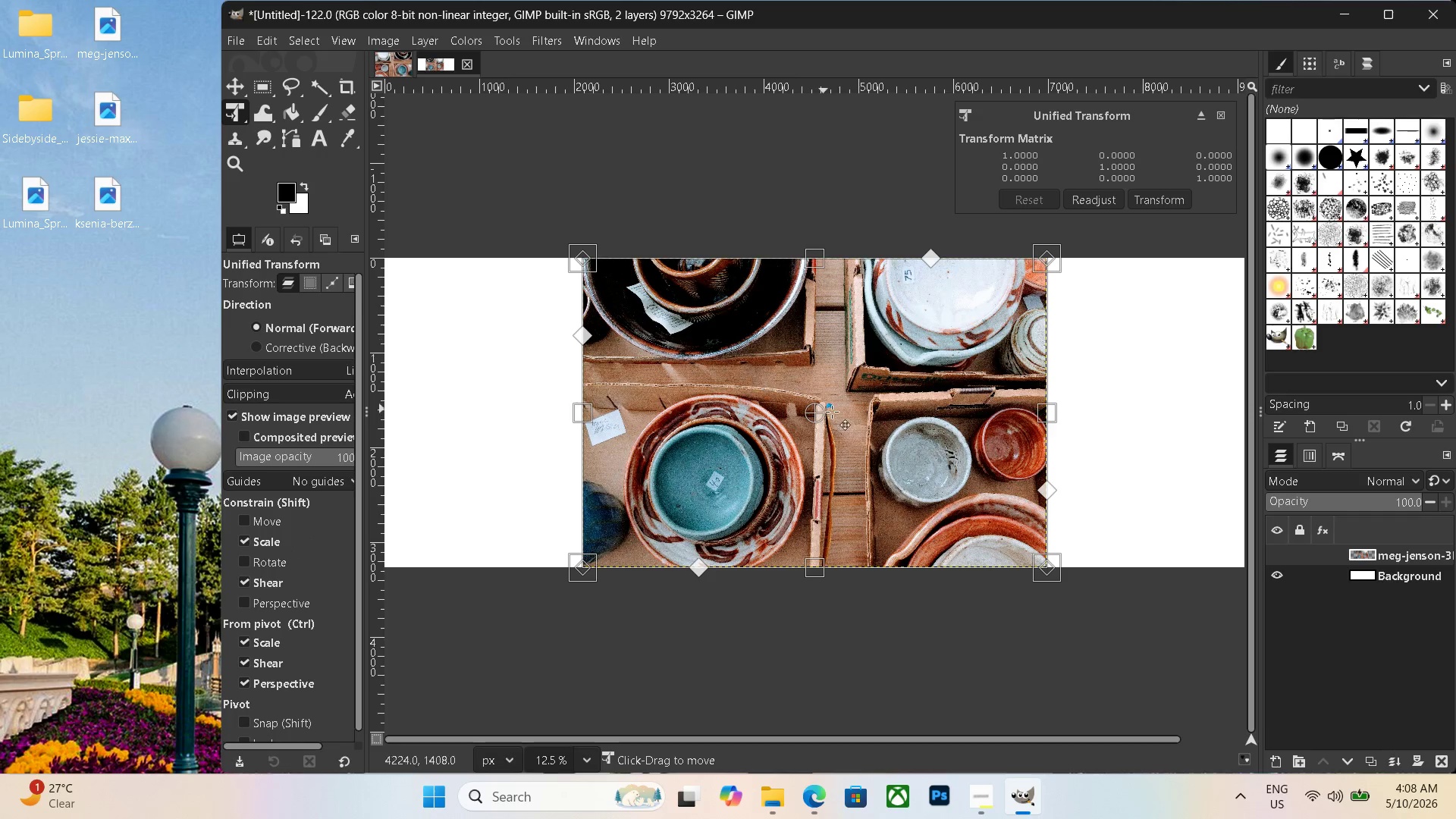 
left_click_drag(start_coordinate=[839, 411], to_coordinate=[639, 414])
 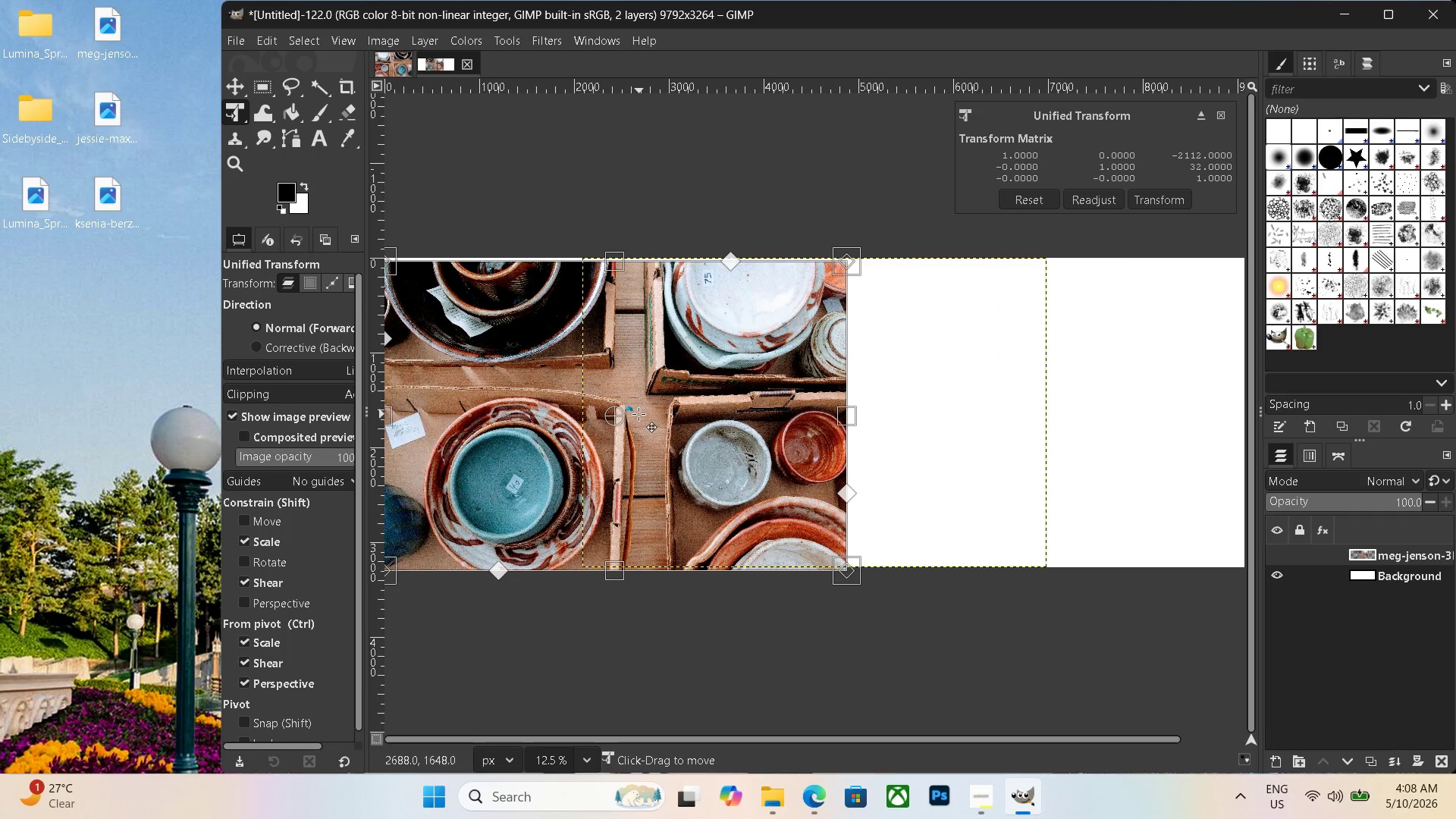 
left_click_drag(start_coordinate=[638, 413], to_coordinate=[633, 410])
 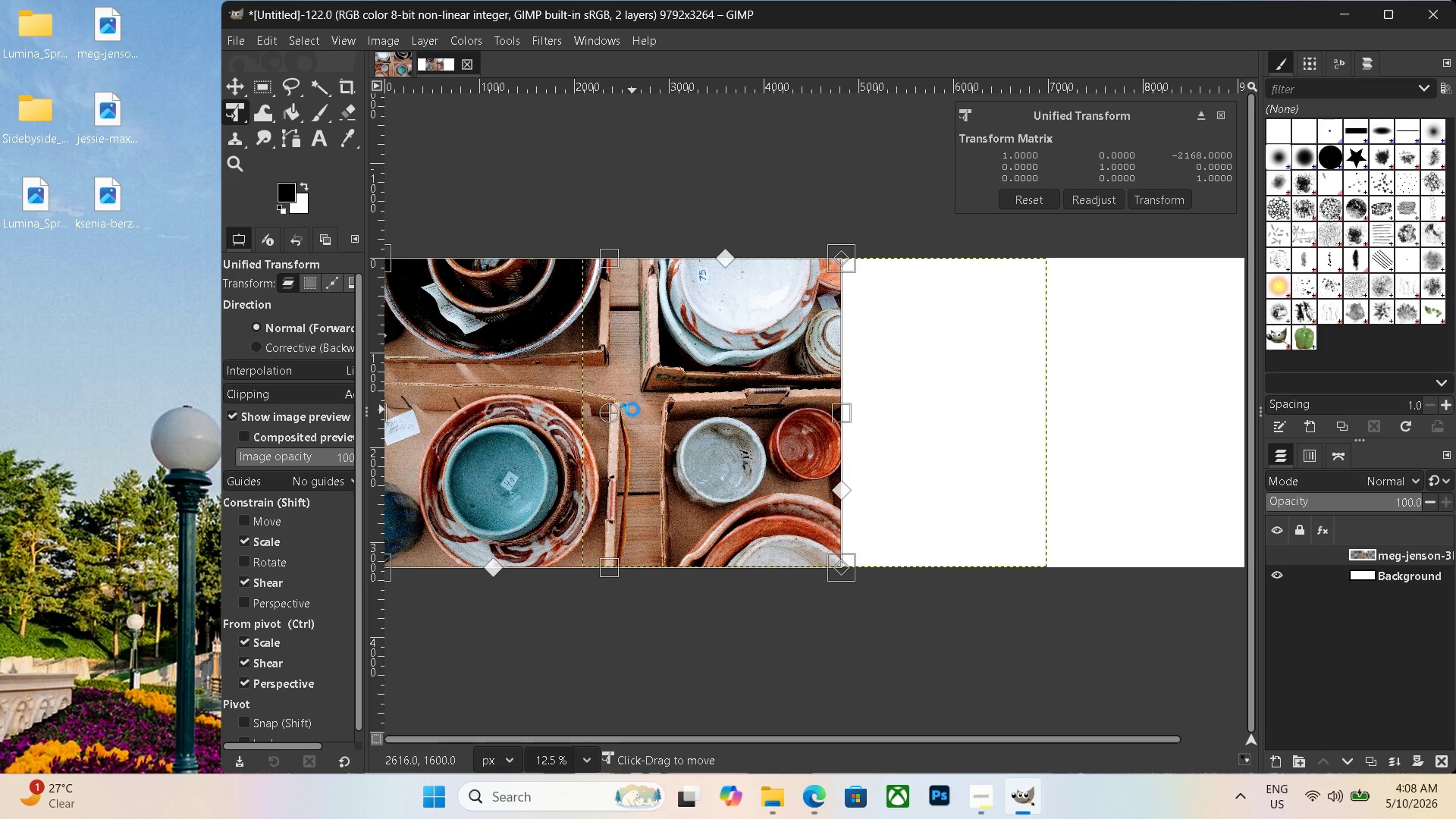 
key(Enter)
 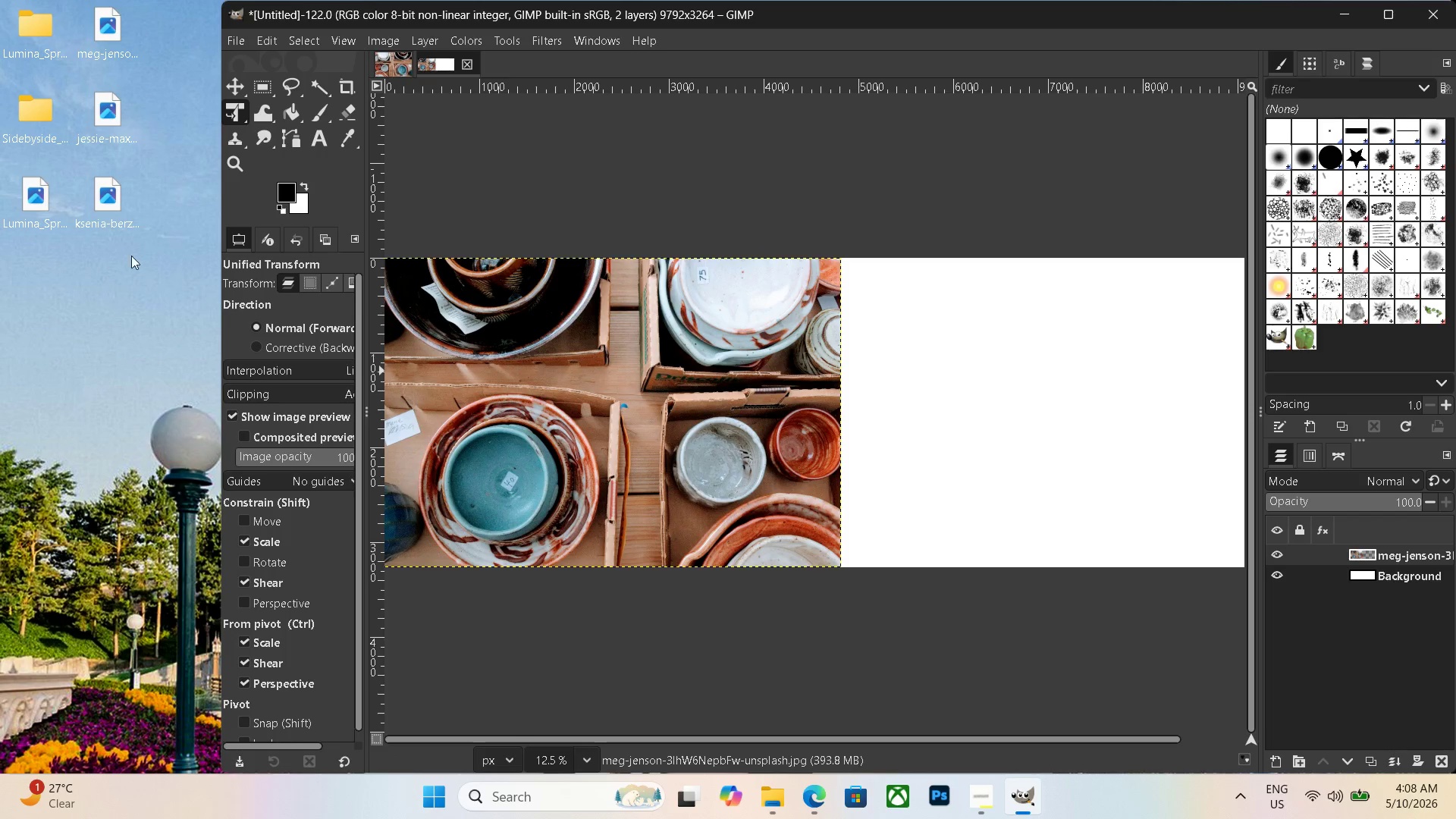 
left_click_drag(start_coordinate=[39, 199], to_coordinate=[1127, 404])
 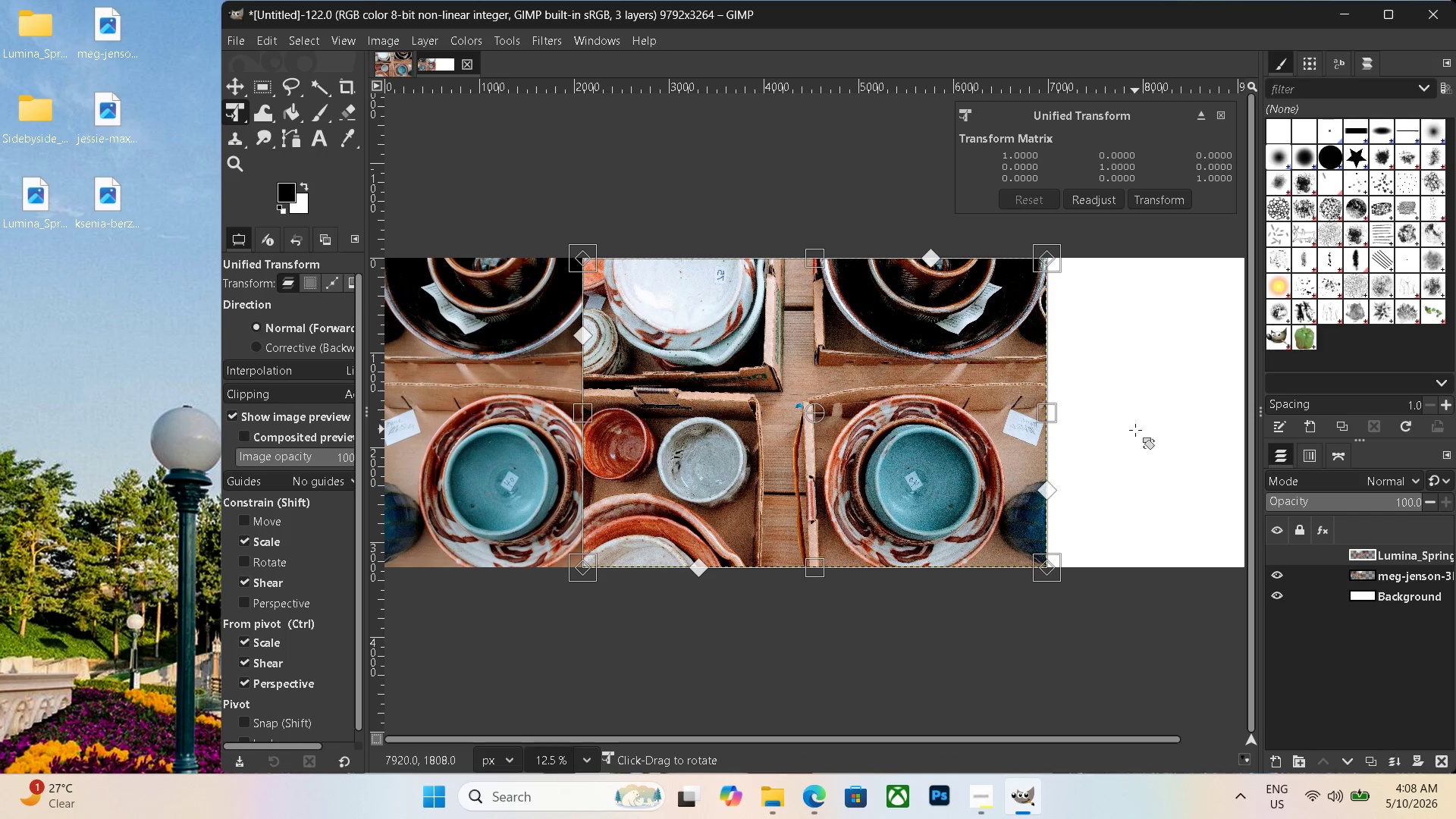 
left_click_drag(start_coordinate=[849, 422], to_coordinate=[1106, 419])
 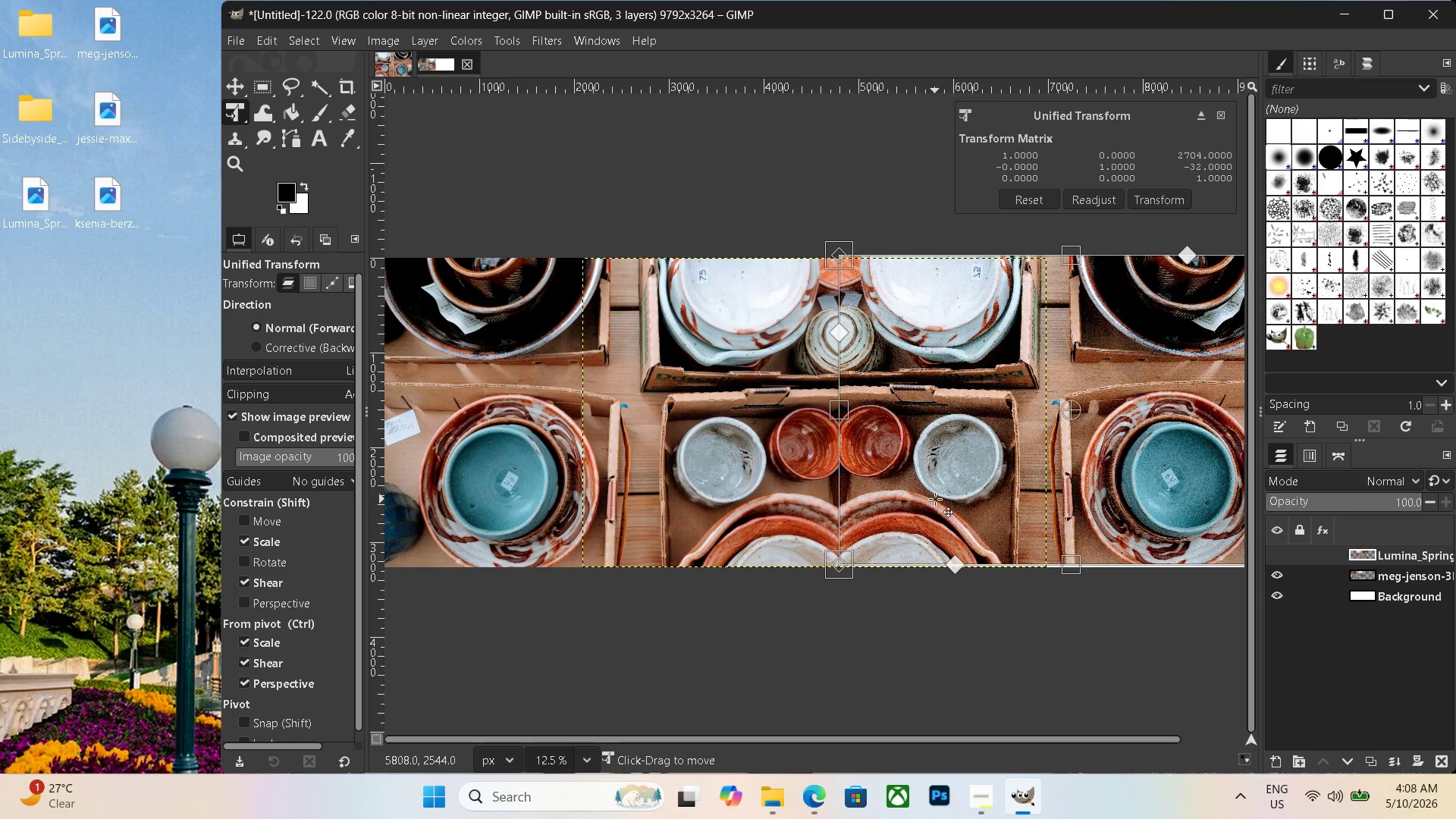 
hold_key(key=ControlLeft, duration=0.73)
scroll: coordinate [935, 499], scroll_direction: down, amount: 3.0
 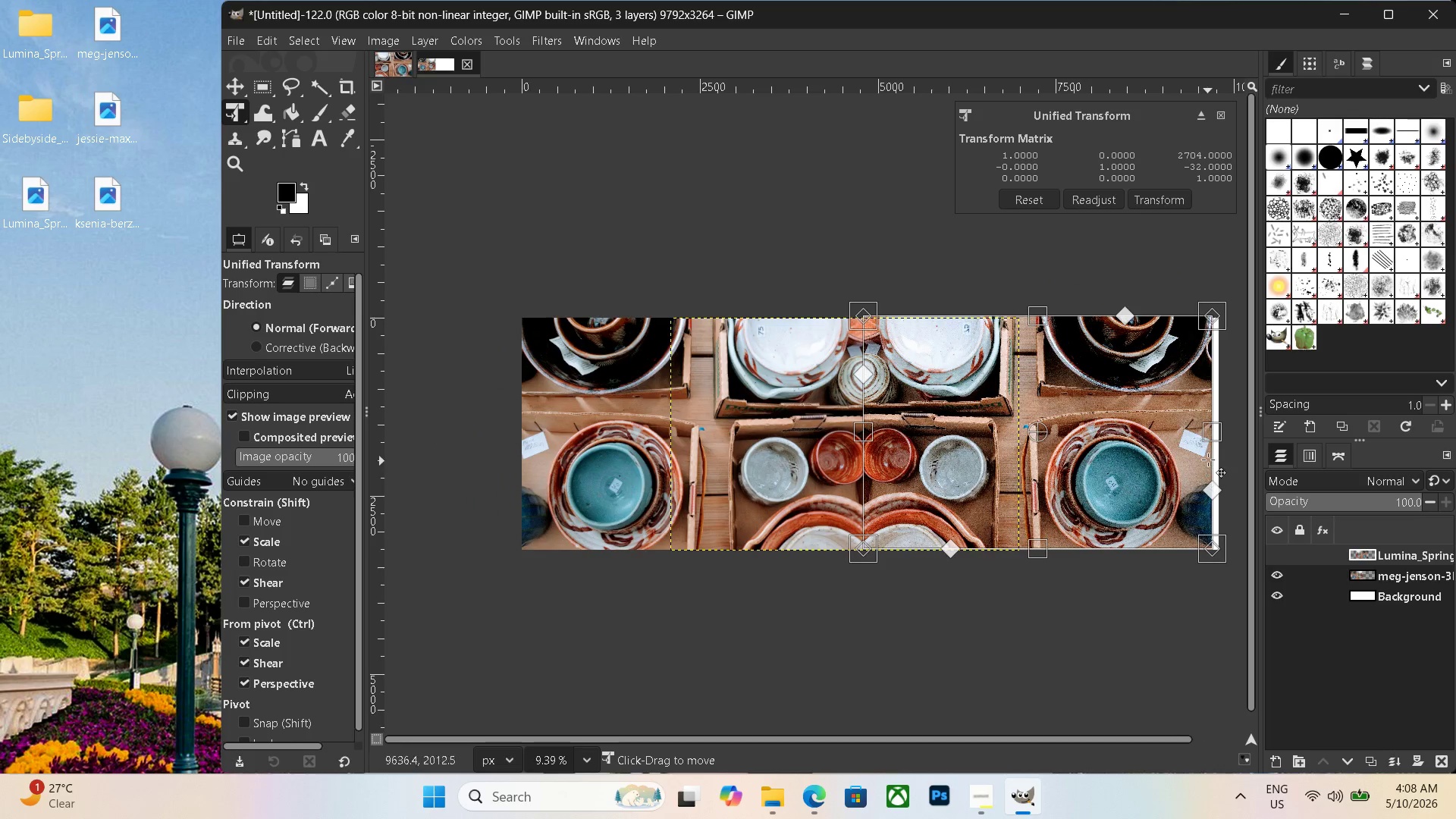 
left_click_drag(start_coordinate=[1212, 441], to_coordinate=[1216, 441])
 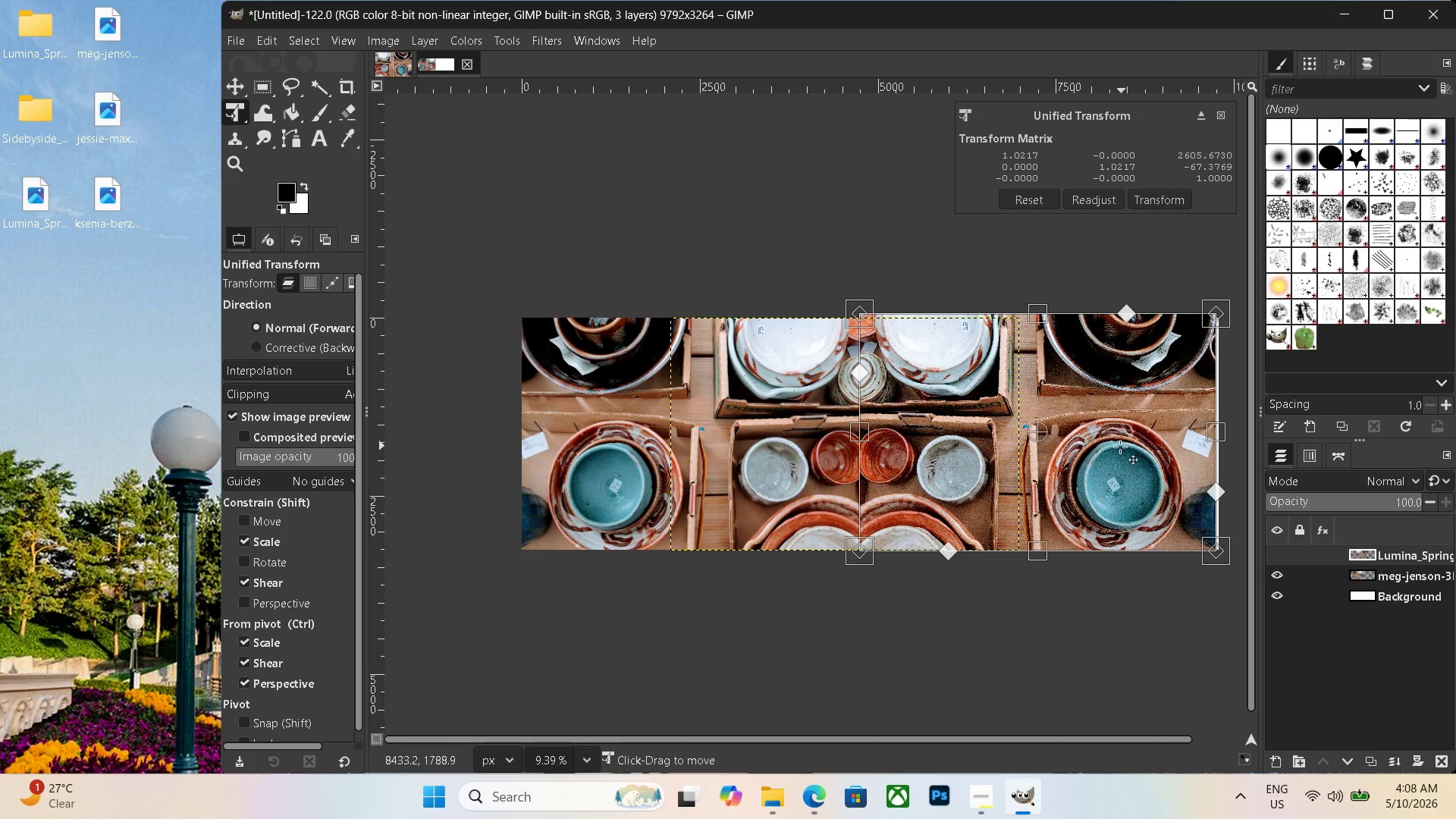 
left_click_drag(start_coordinate=[1120, 447], to_coordinate=[1125, 446])
 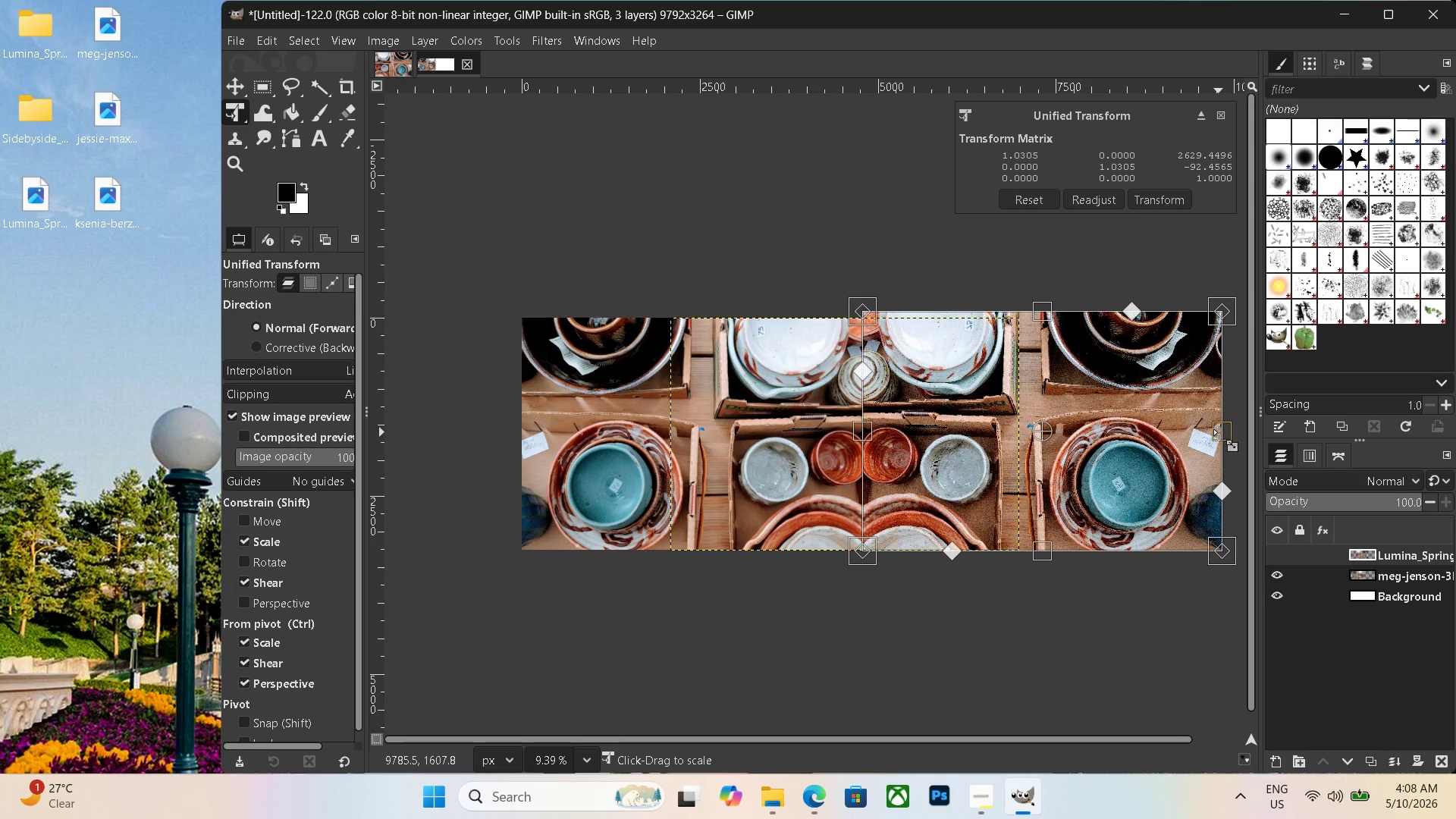 
key(Enter)
 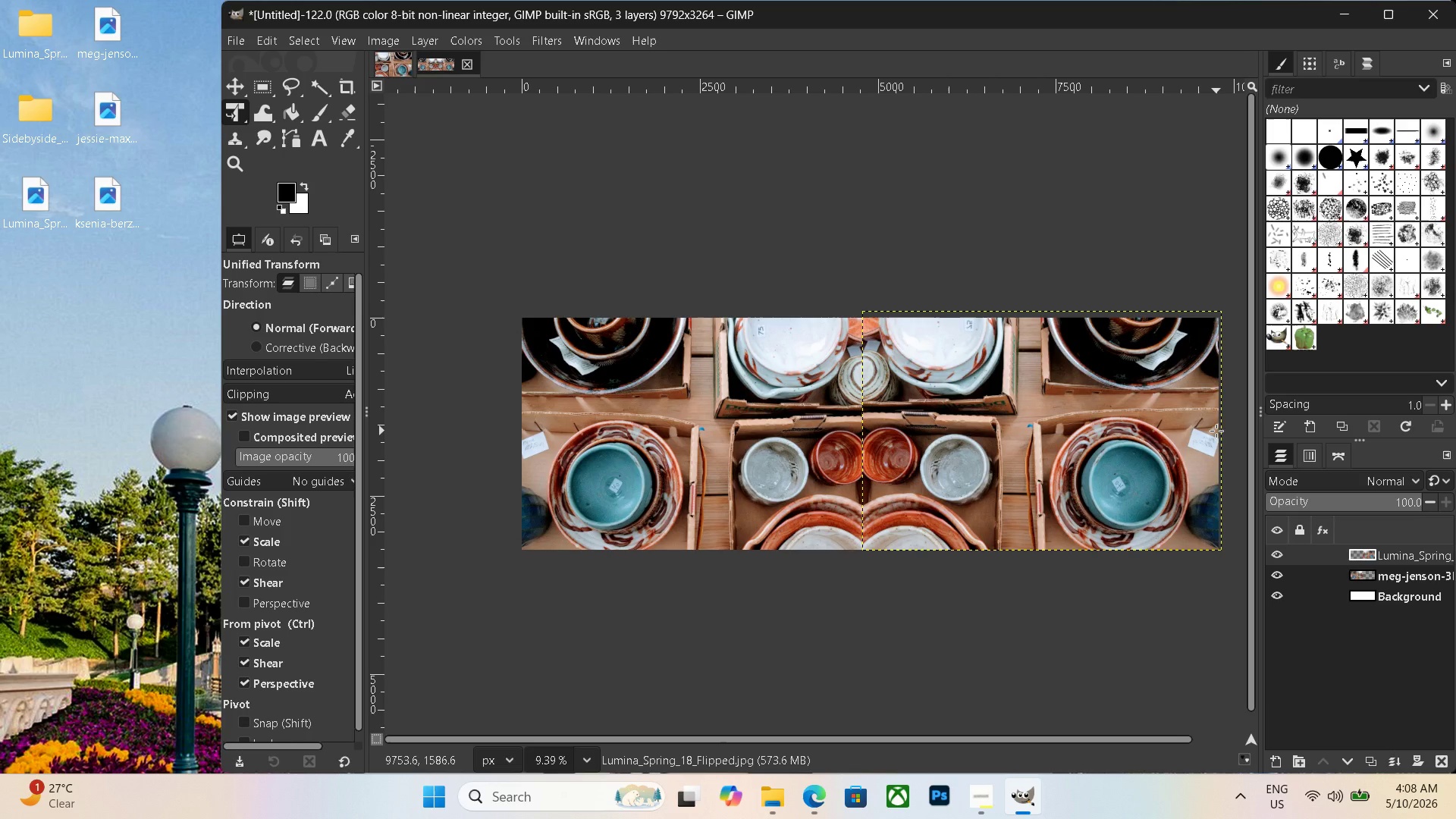 
wait(8.02)
 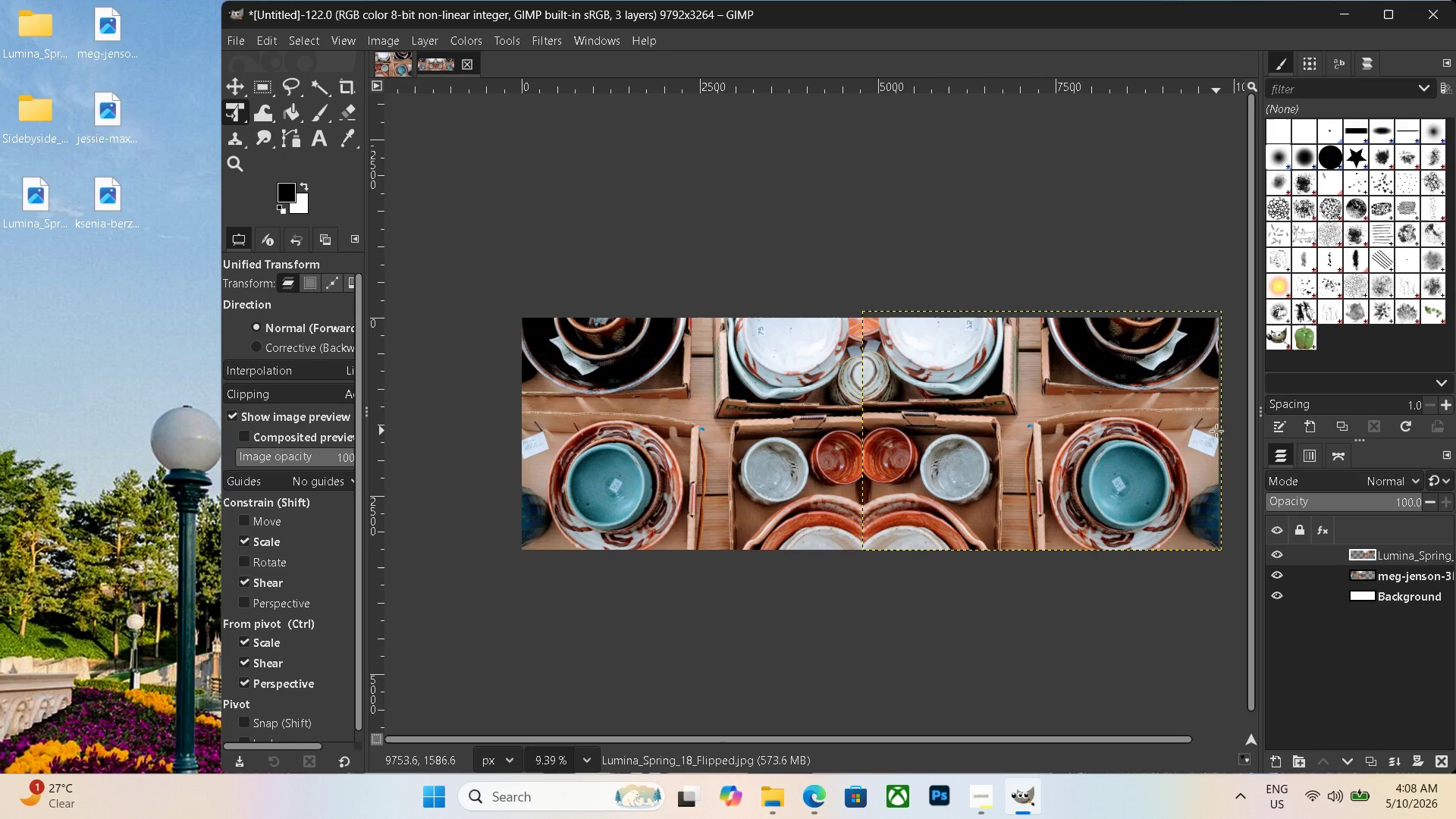 
left_click([325, 132])
 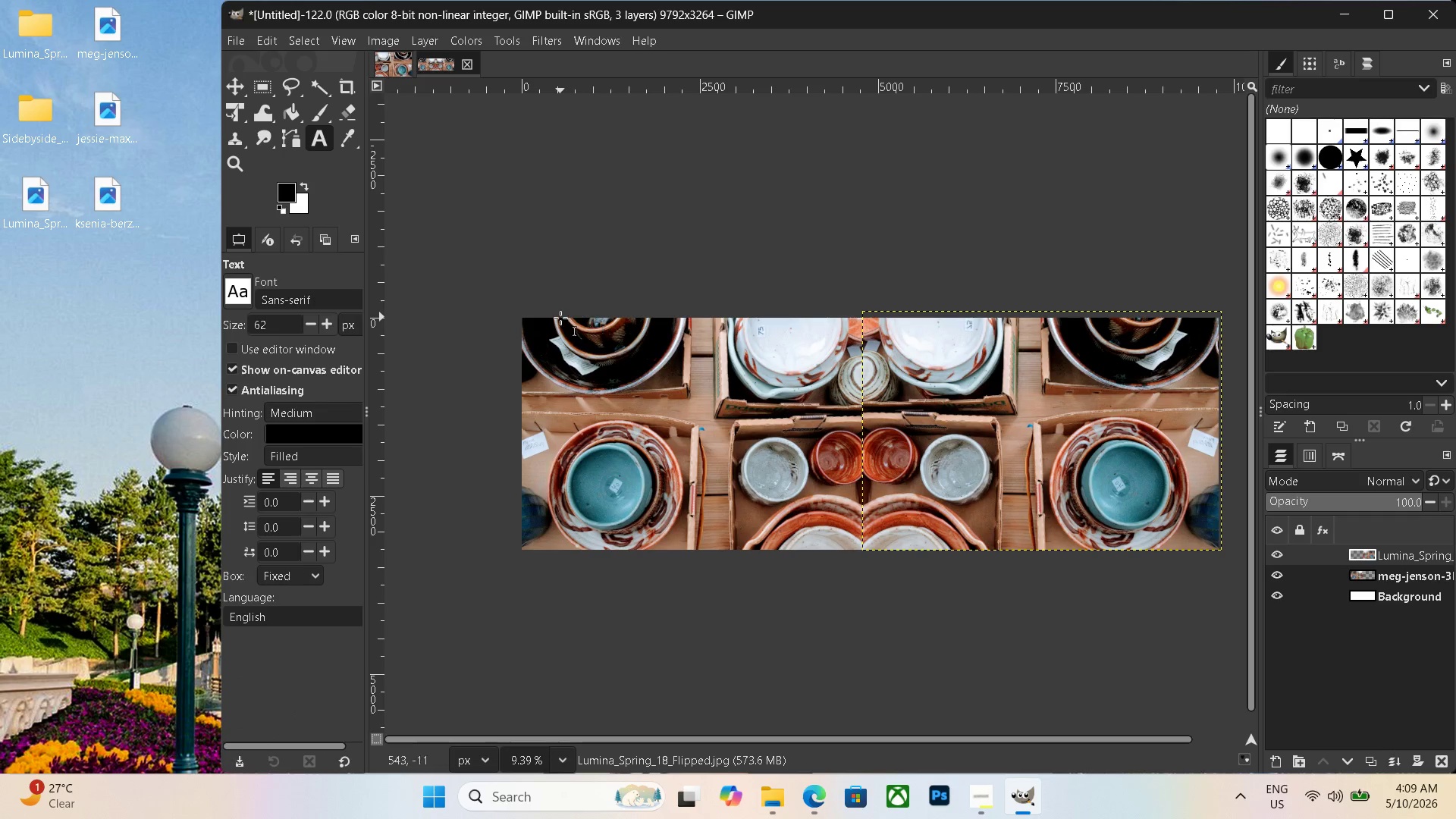 
left_click_drag(start_coordinate=[549, 321], to_coordinate=[1232, 363])
 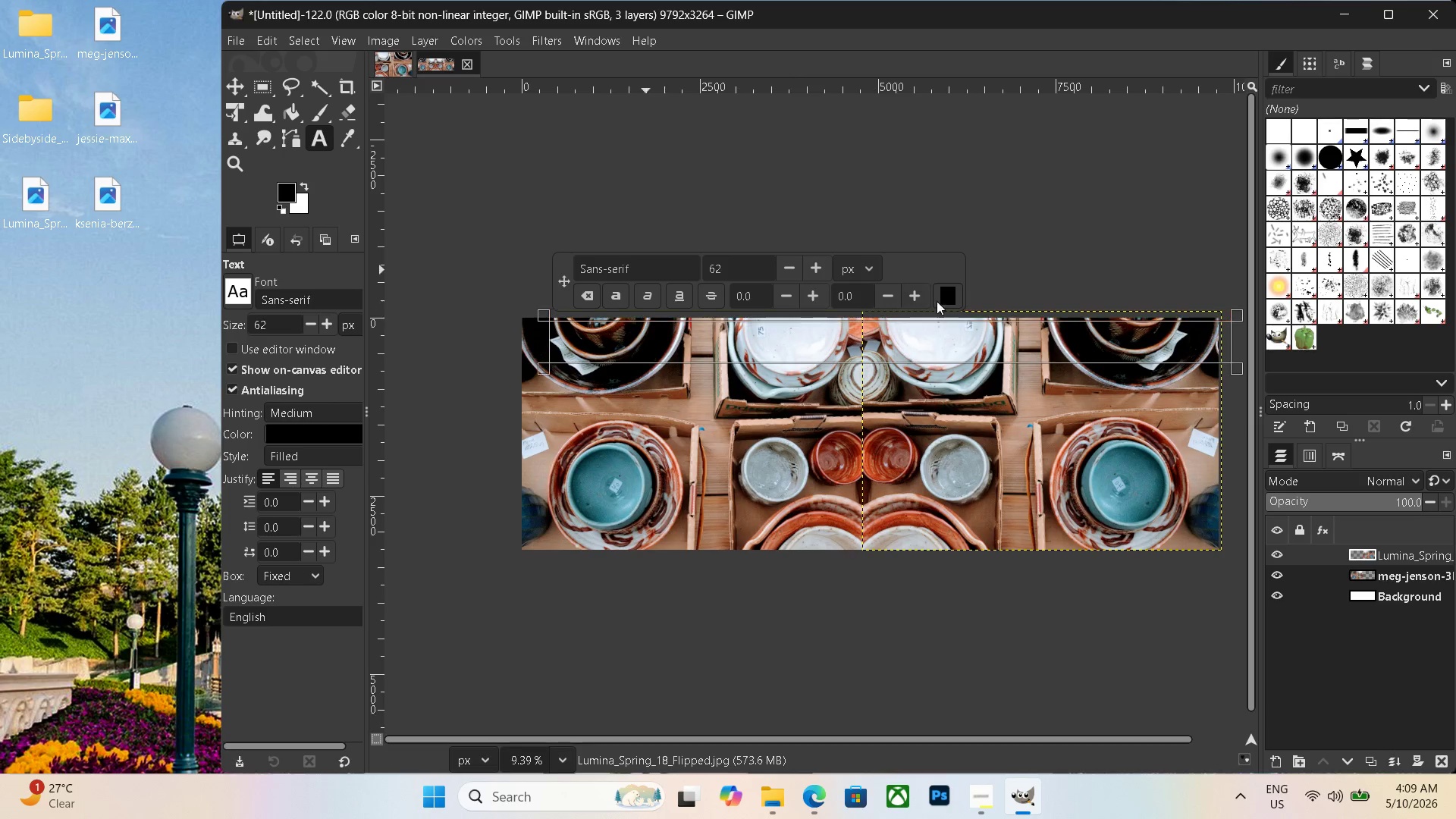 
left_click([956, 296])
 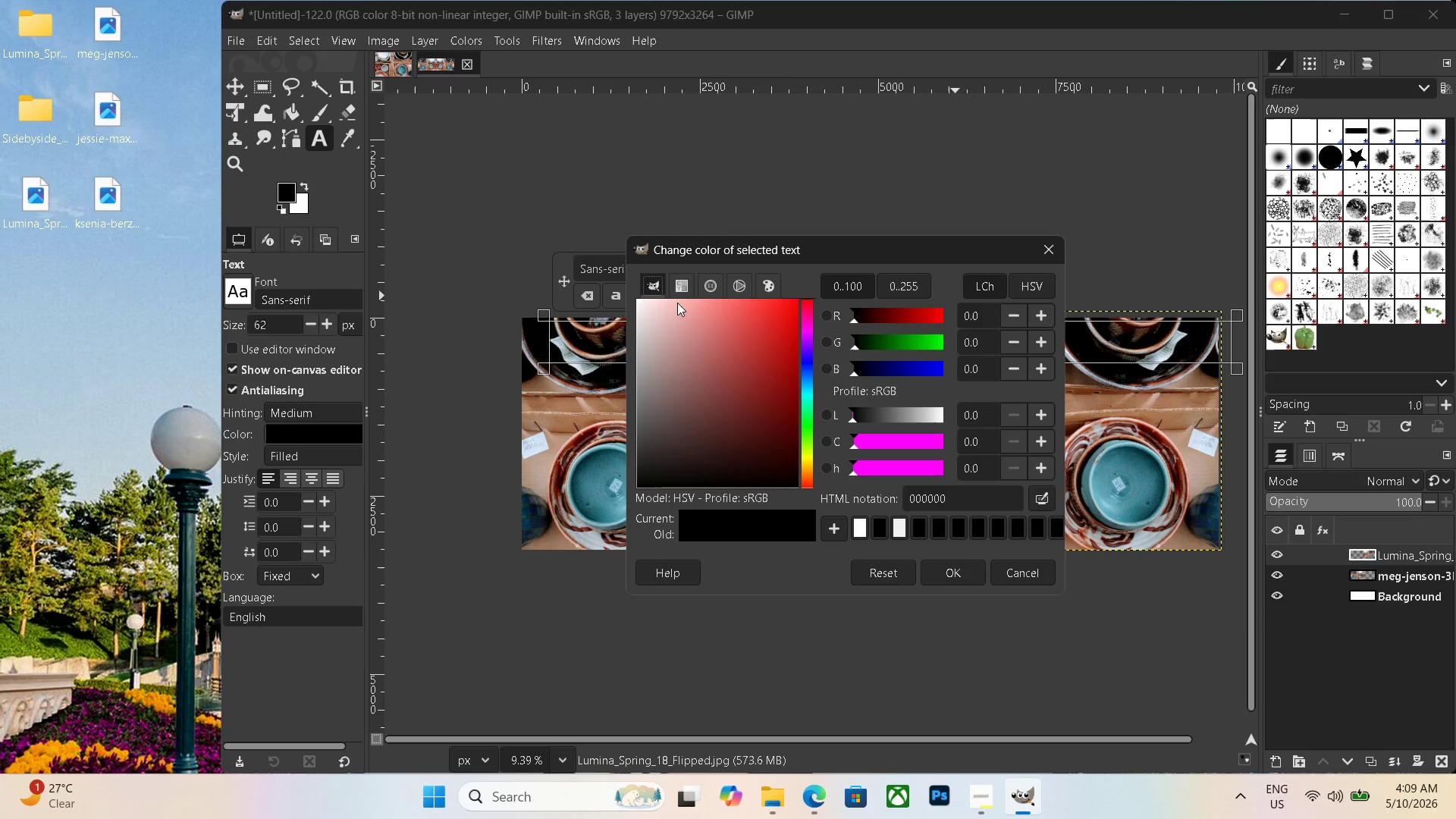 
left_click_drag(start_coordinate=[658, 307], to_coordinate=[561, 298])
 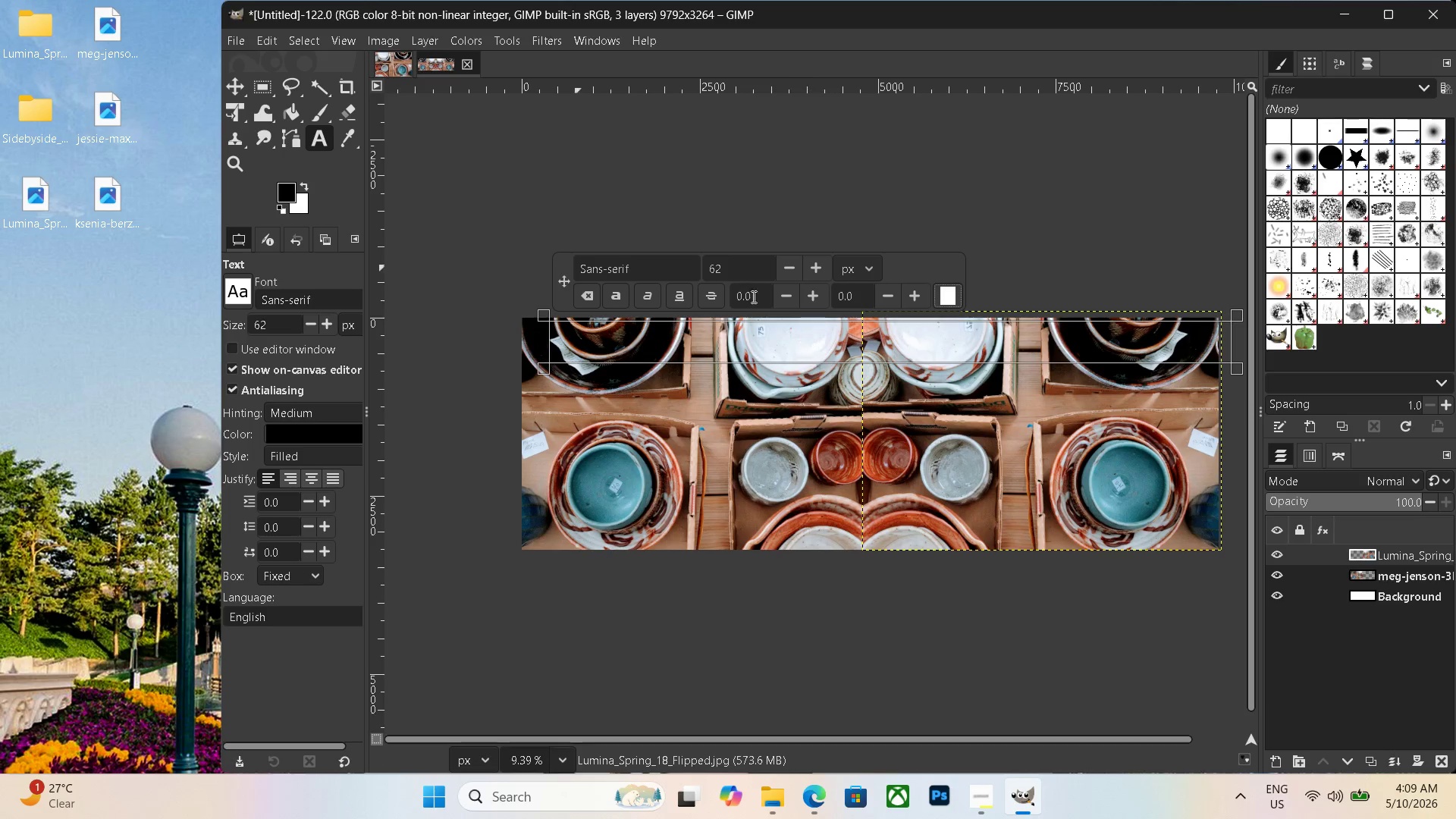 
left_click_drag(start_coordinate=[733, 272], to_coordinate=[680, 267])
 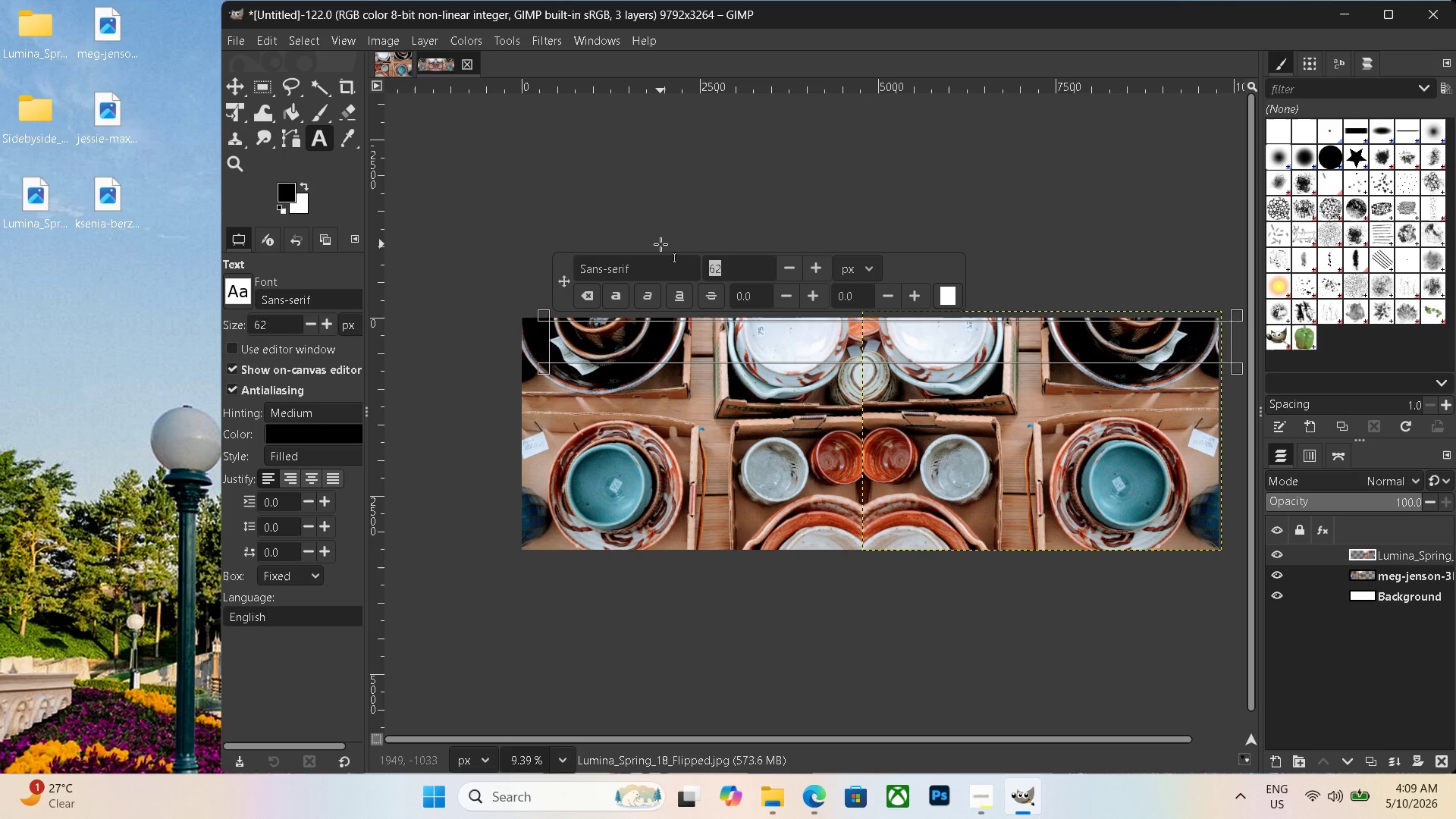 
key(Numpad3)
 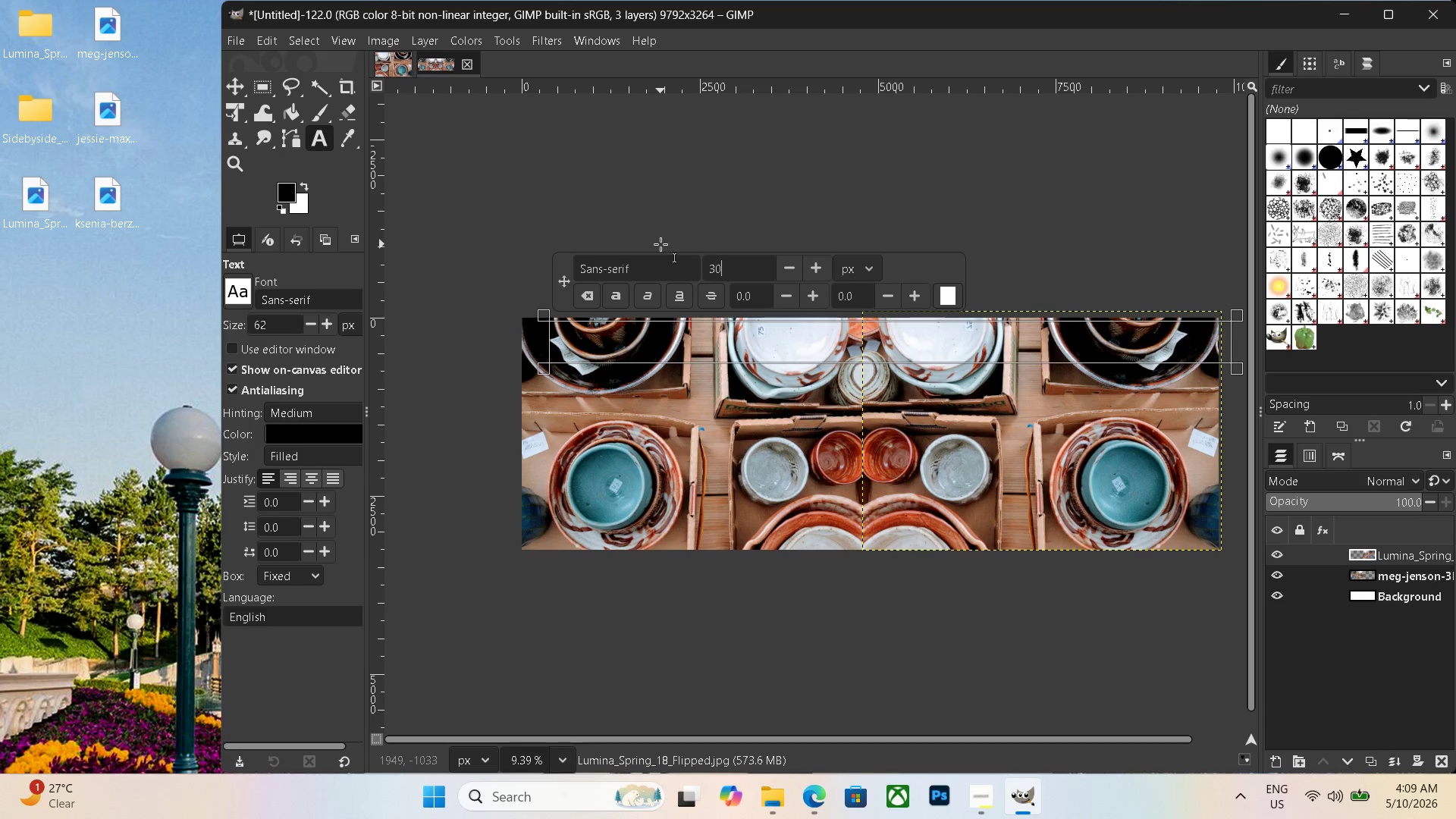 
key(Numpad0)
 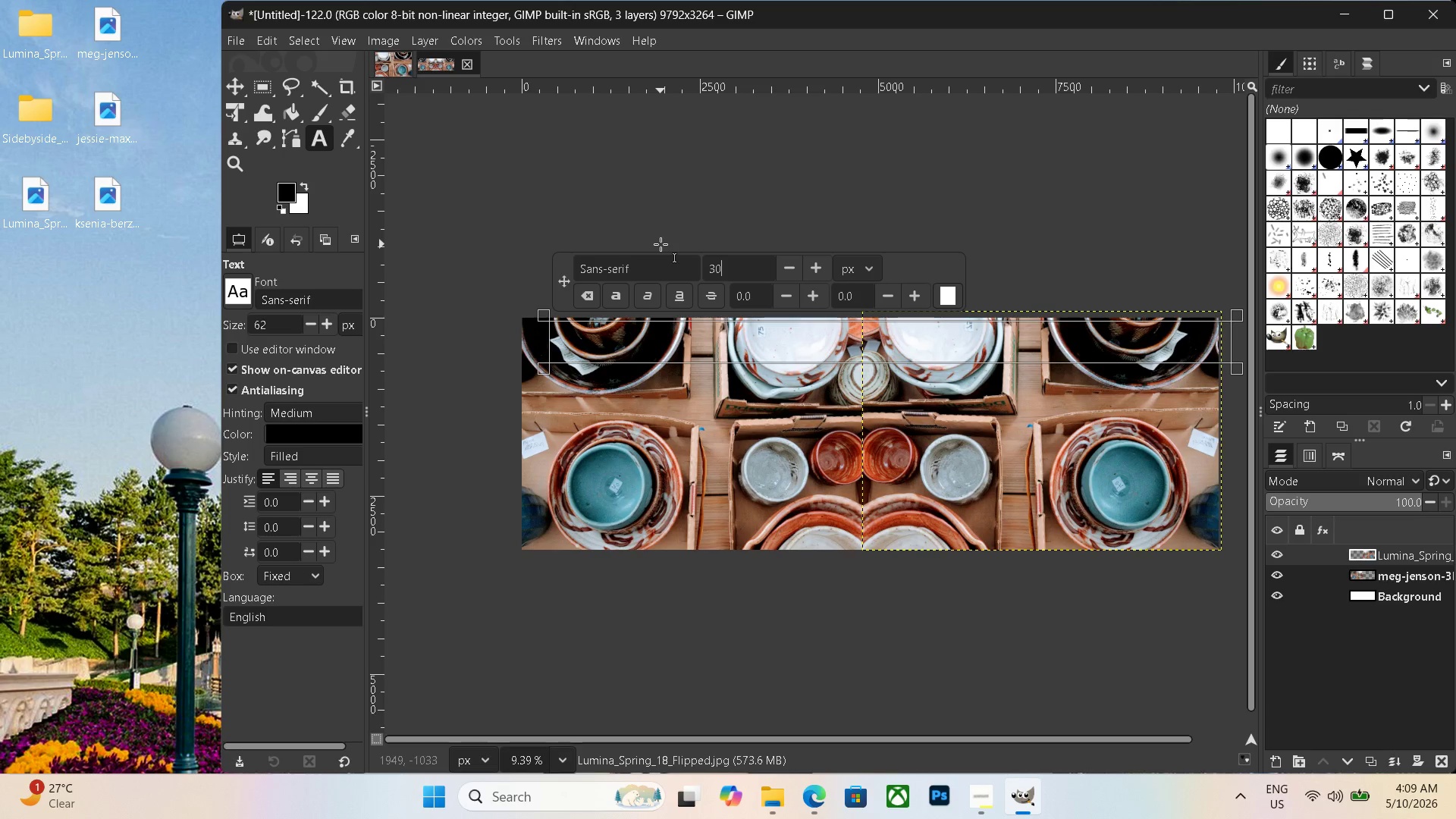 
key(Numpad0)
 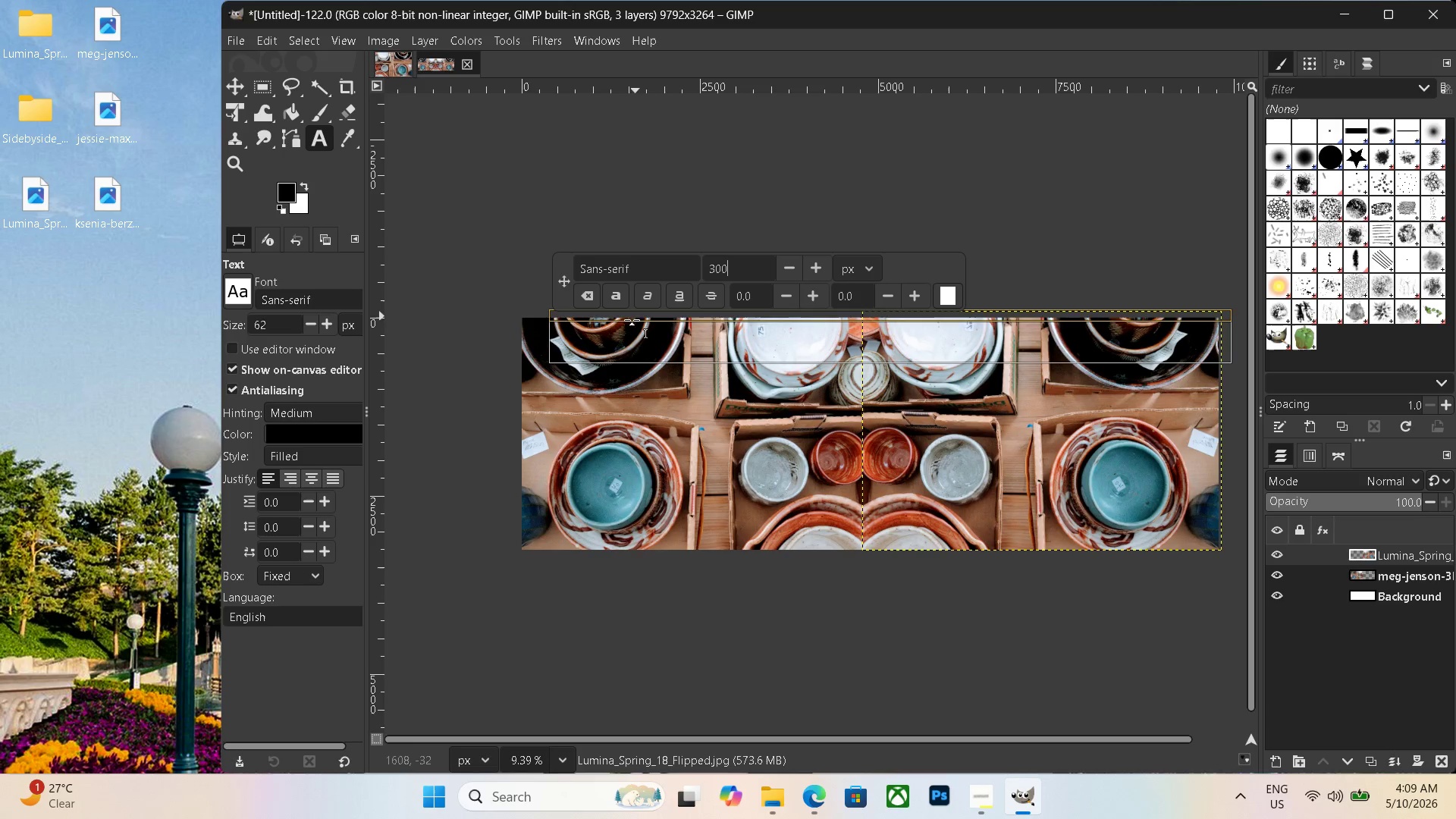 
left_click([588, 337])
 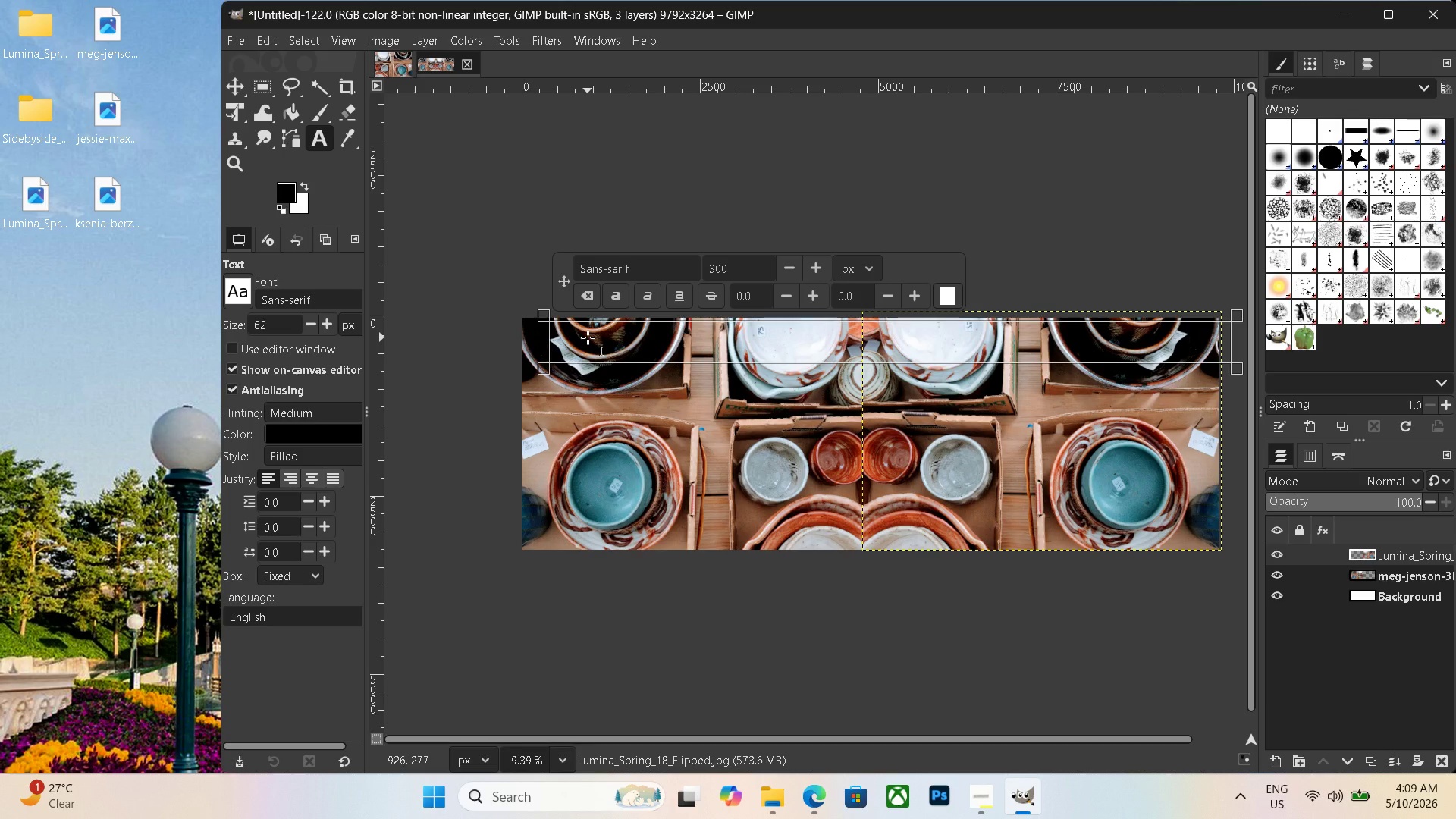 
type(BEFORE)
 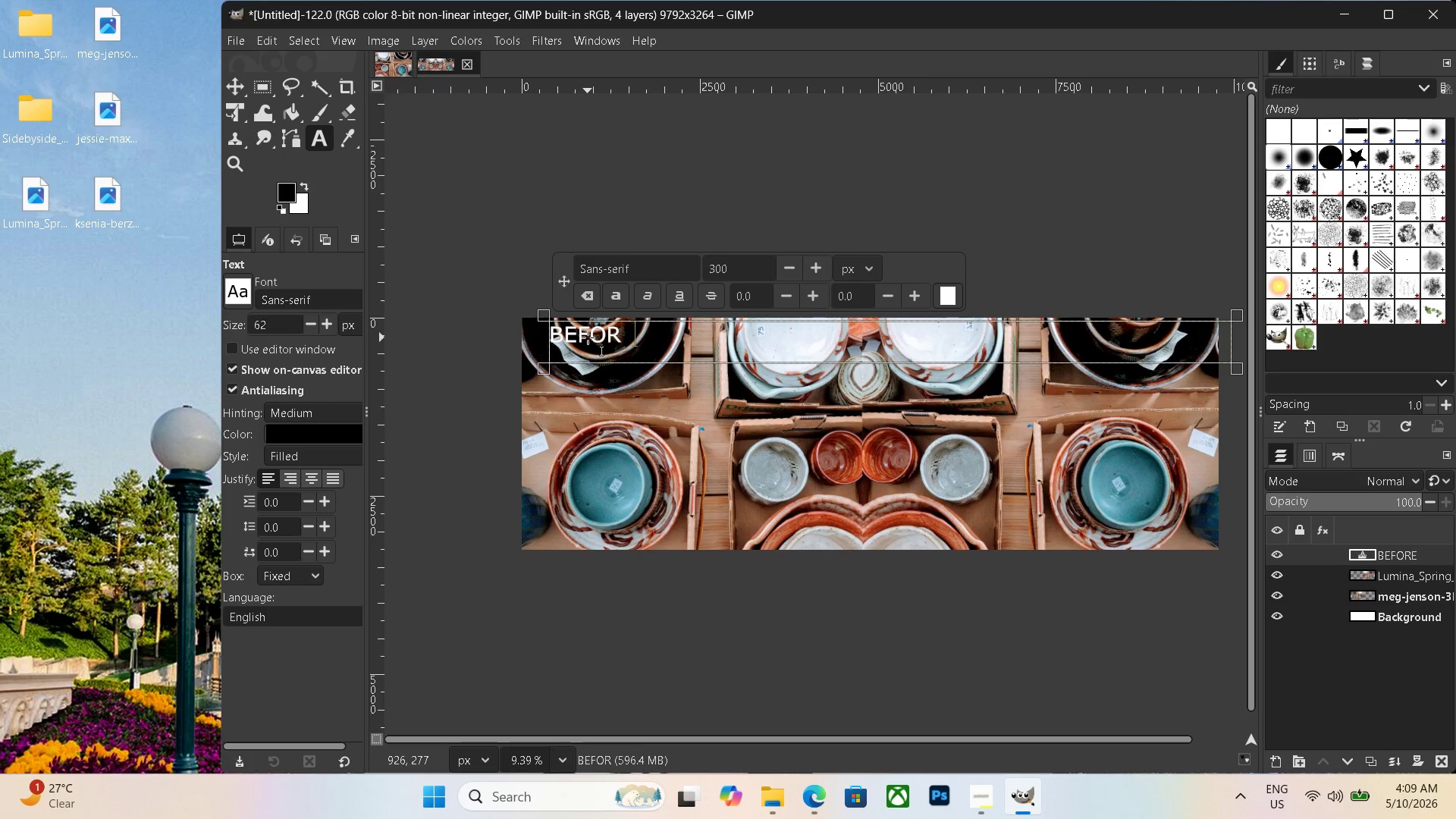 
hold_key(key=Space, duration=1.51)
 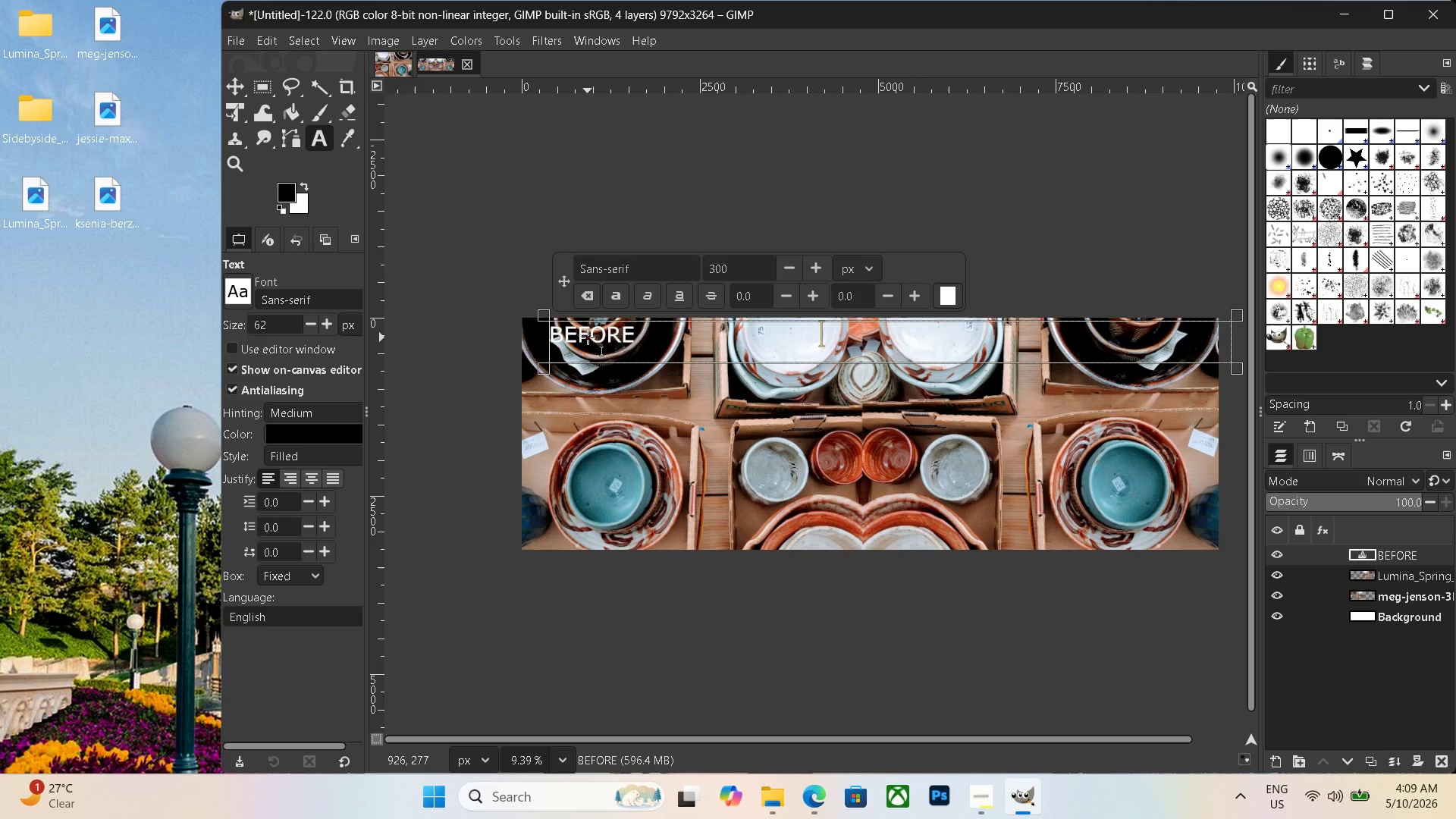 
hold_key(key=Space, duration=1.52)
 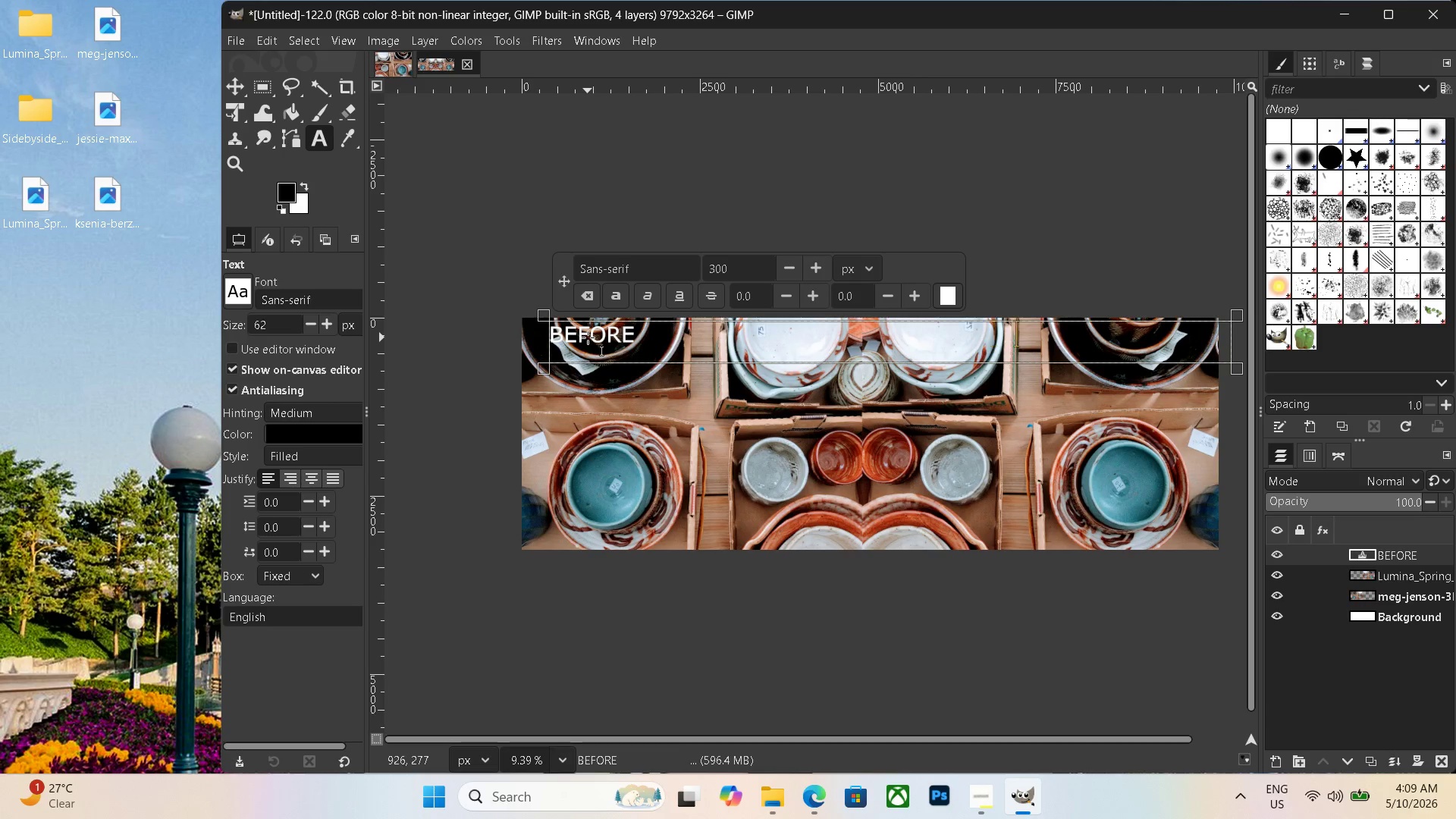 
hold_key(key=Space, duration=0.75)
 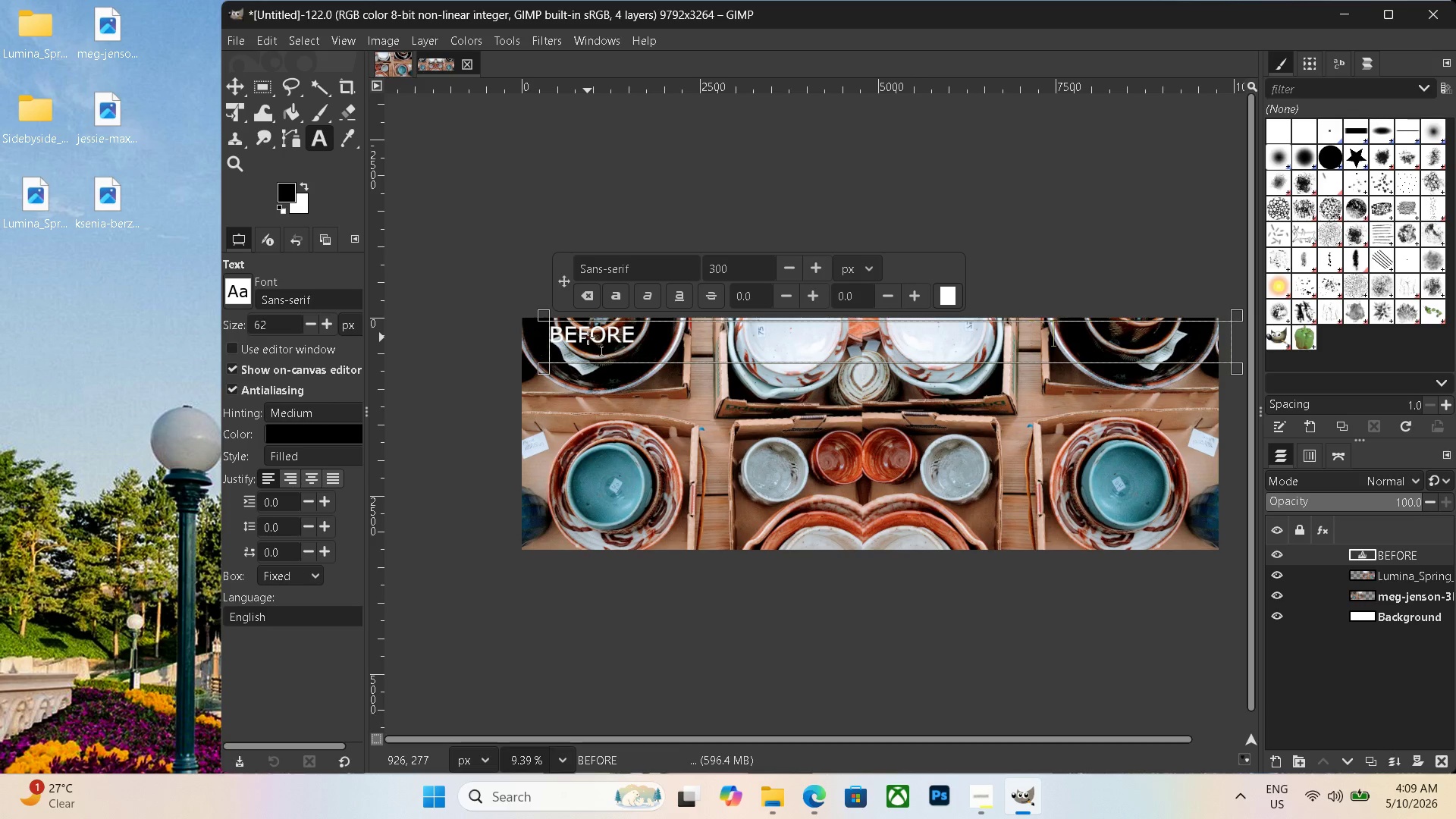 
type(   AFTER)
 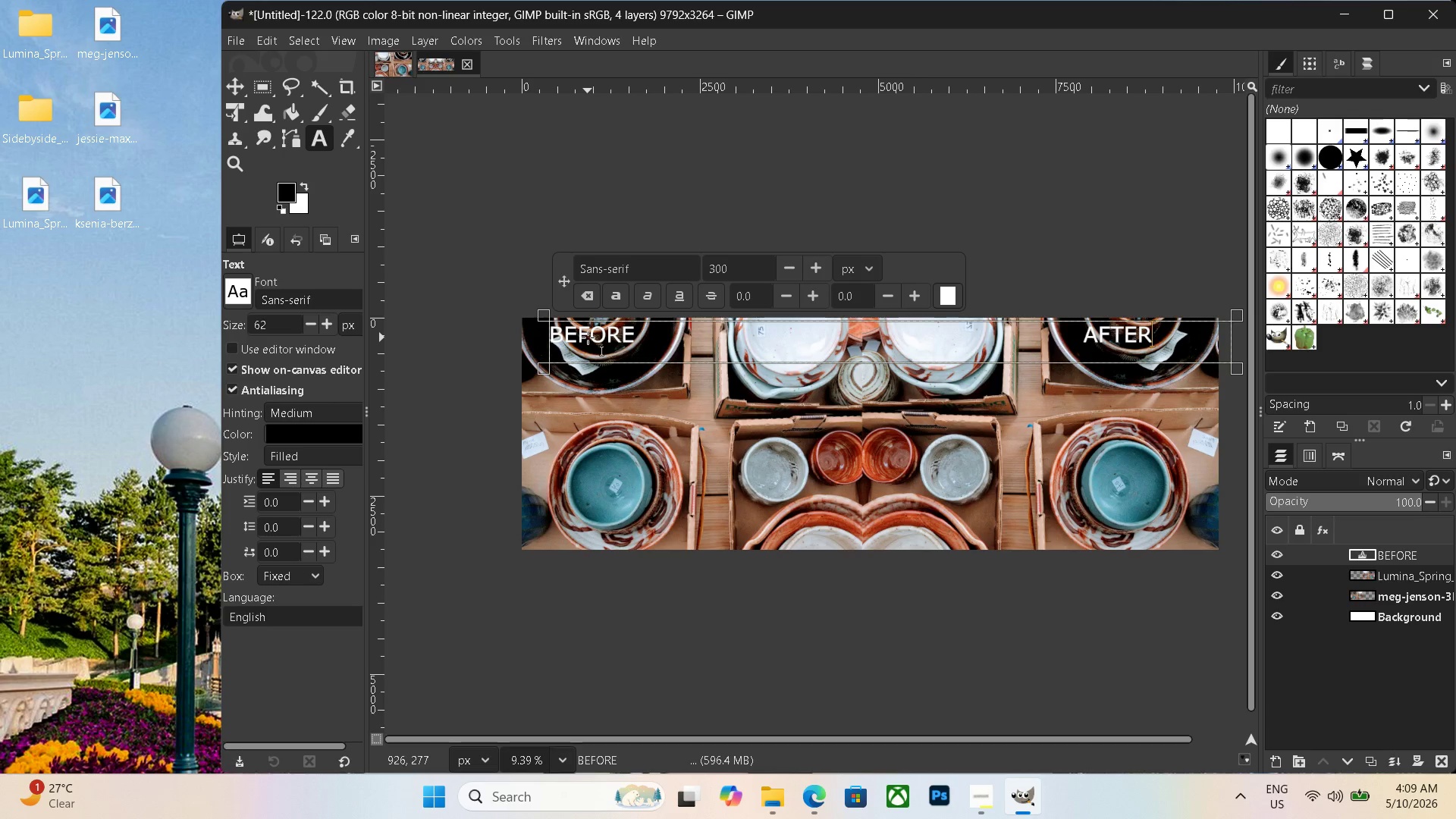 
left_click([912, 155])
 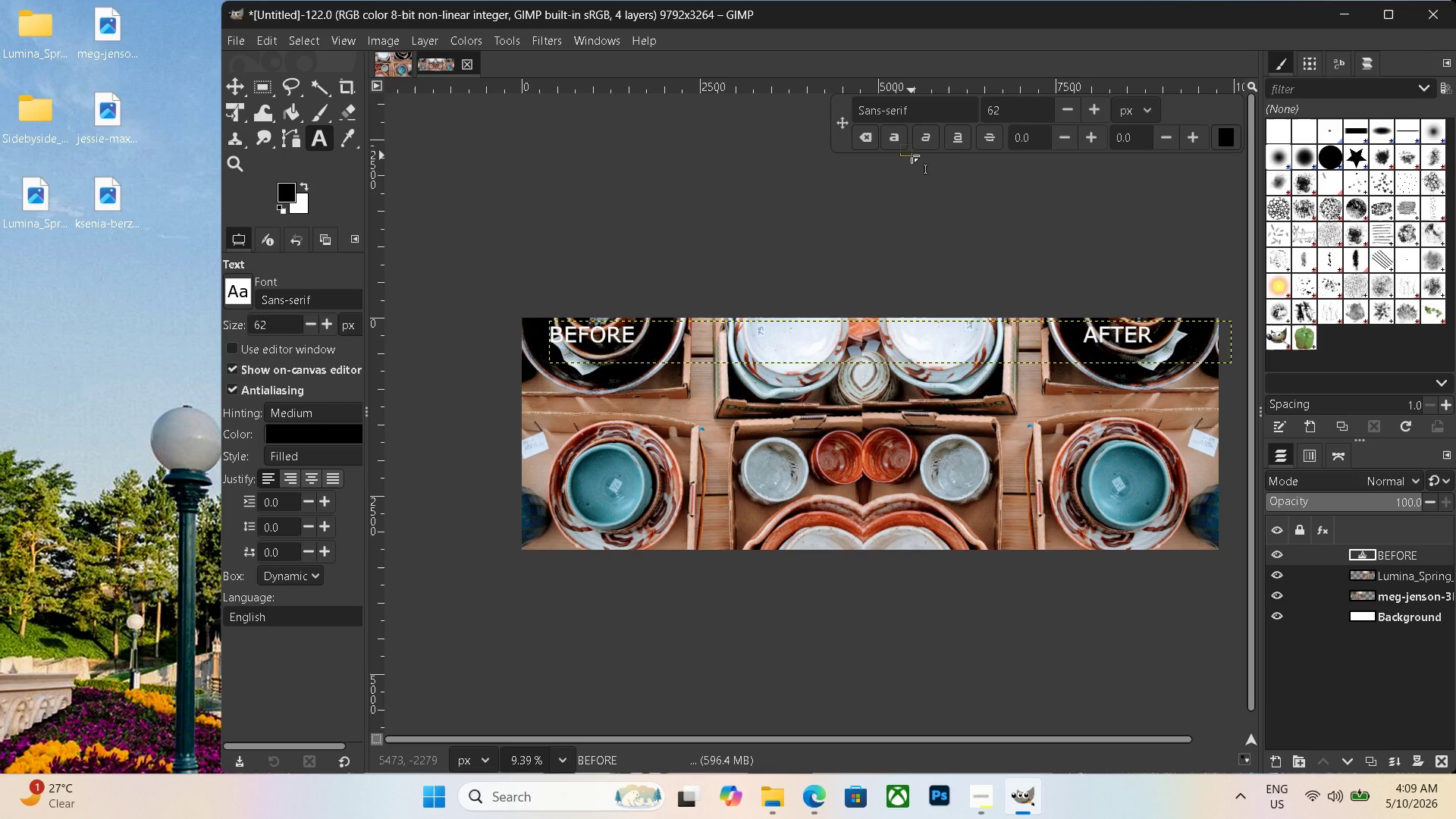 
key(Control+Shift+E)
 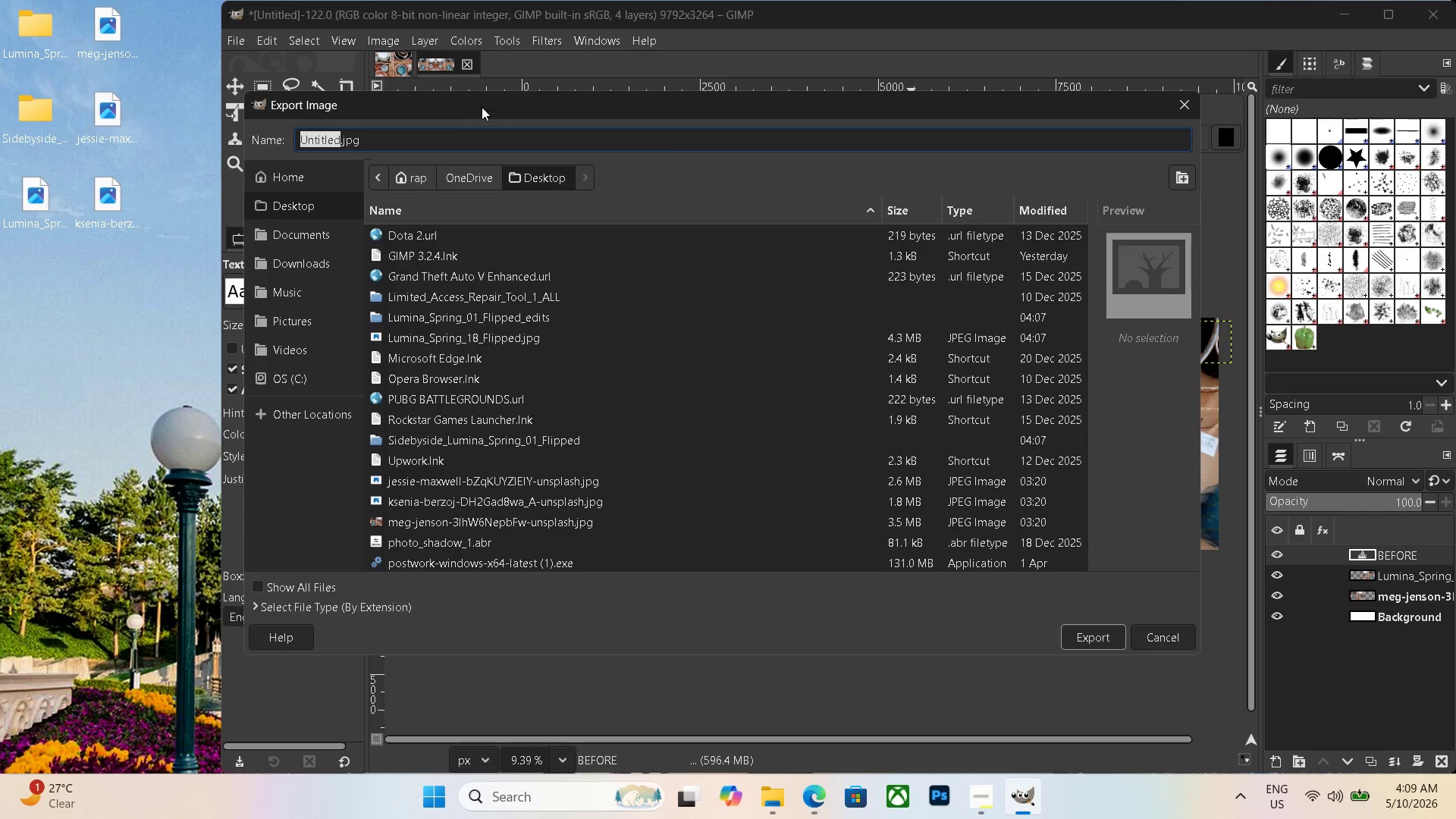 
left_click_drag(start_coordinate=[435, 133], to_coordinate=[57, 102])
 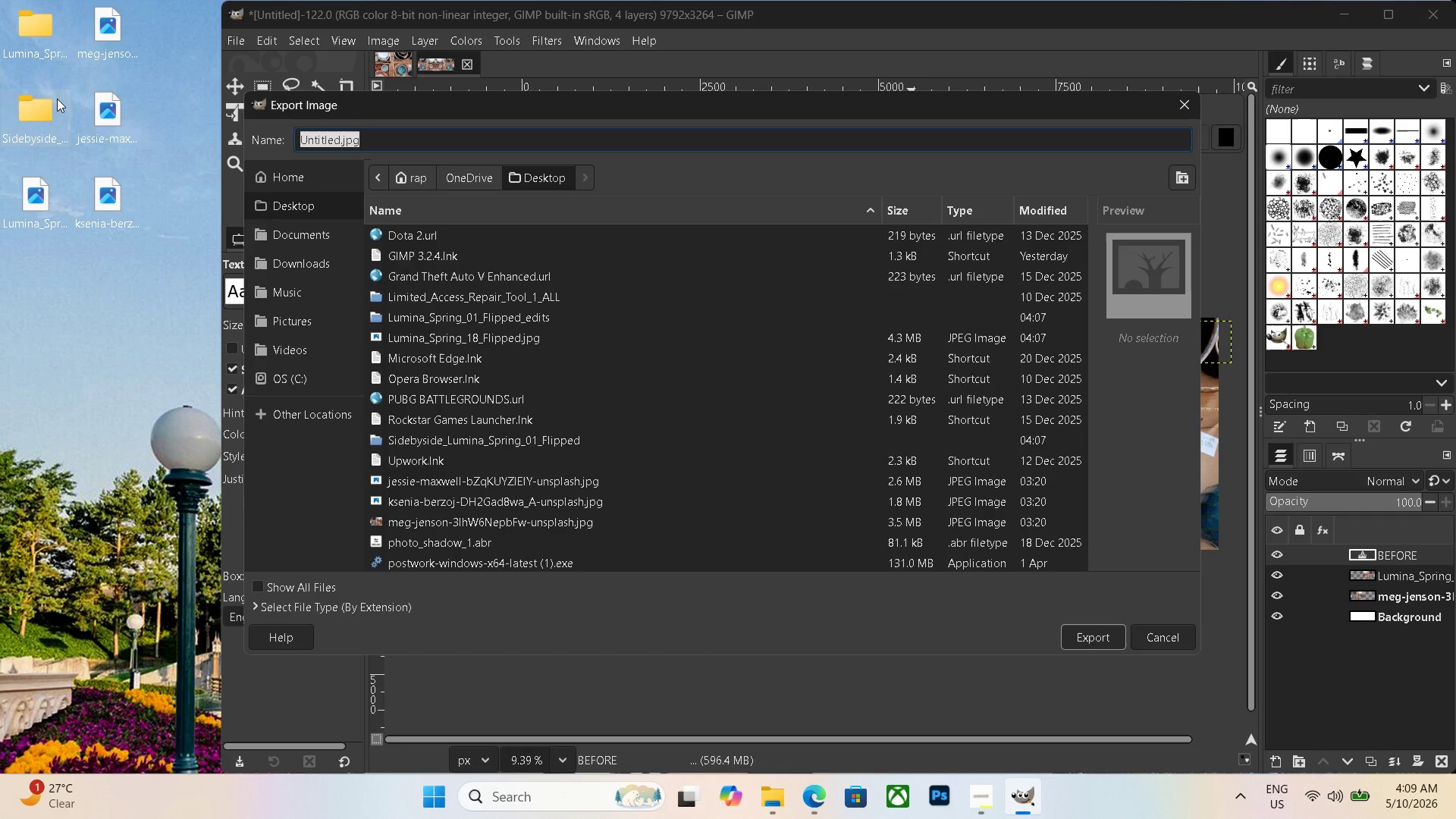 
key(Backspace)
type(sidebyts)
key(Backspace)
key(Backspace)
type(side_)
 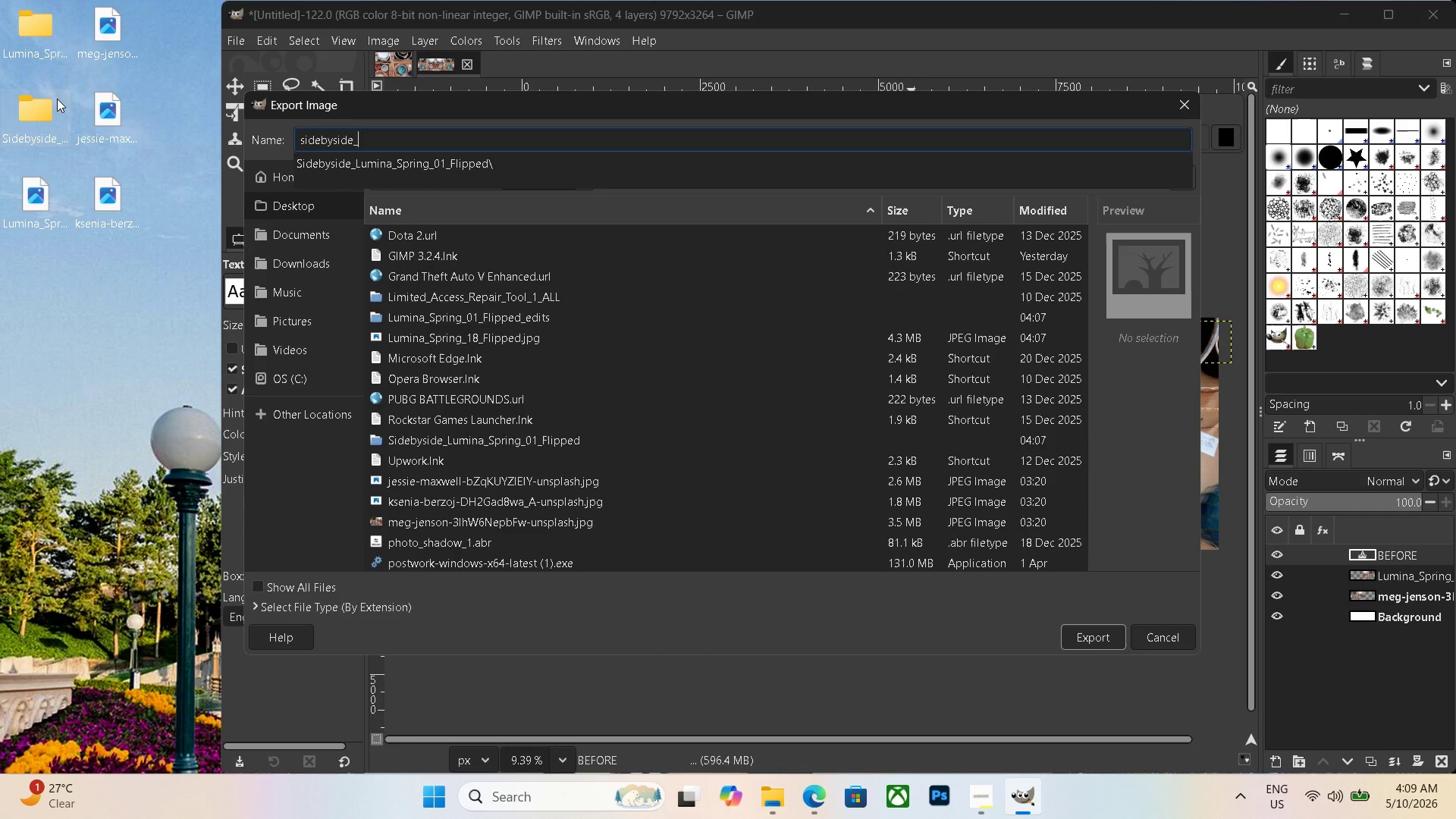 
key(Control+ControlLeft)
 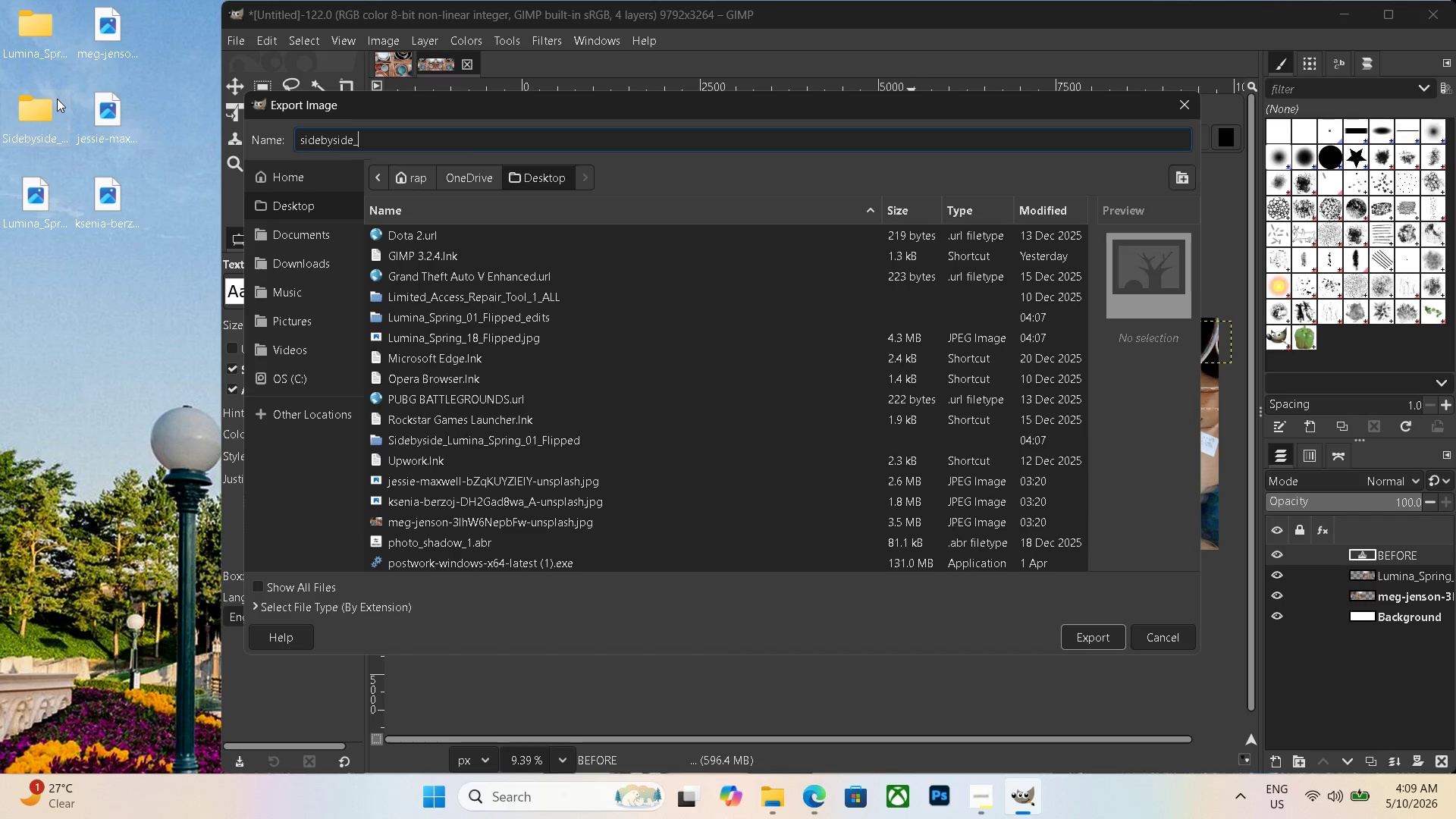 
key(Control+V)
 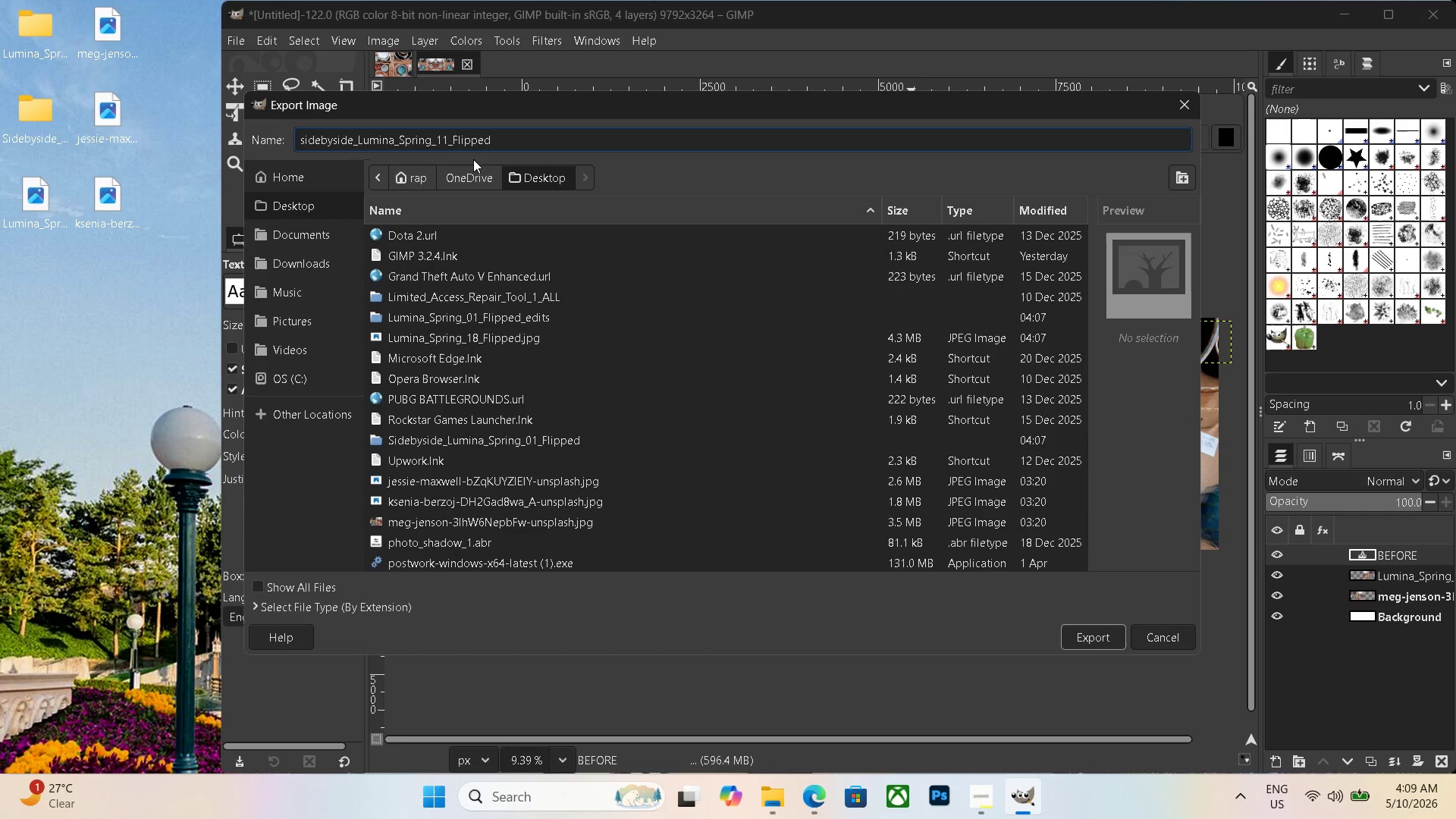 
left_click_drag(start_coordinate=[446, 140], to_coordinate=[453, 146])
 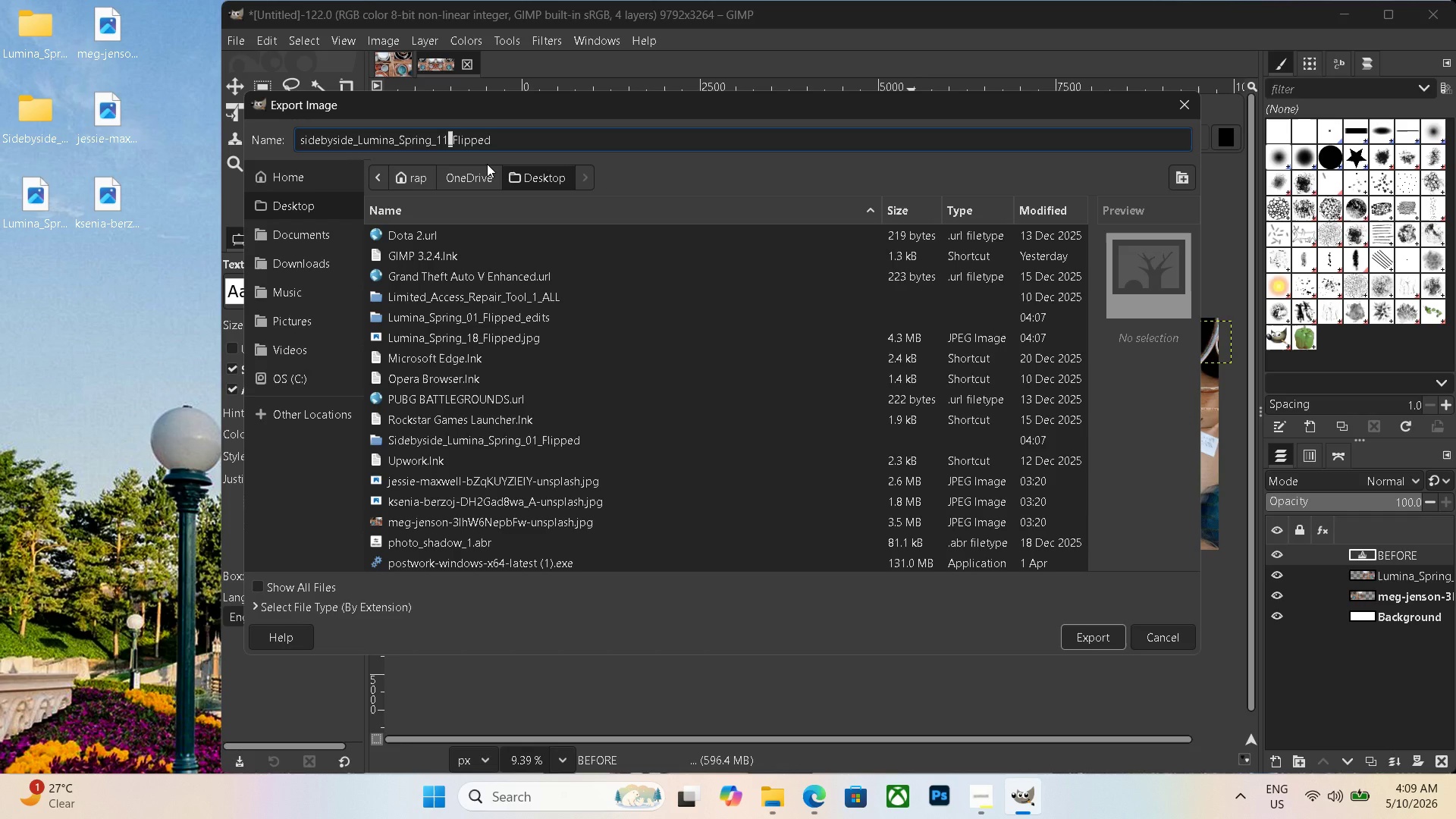 
key(ArrowLeft)
 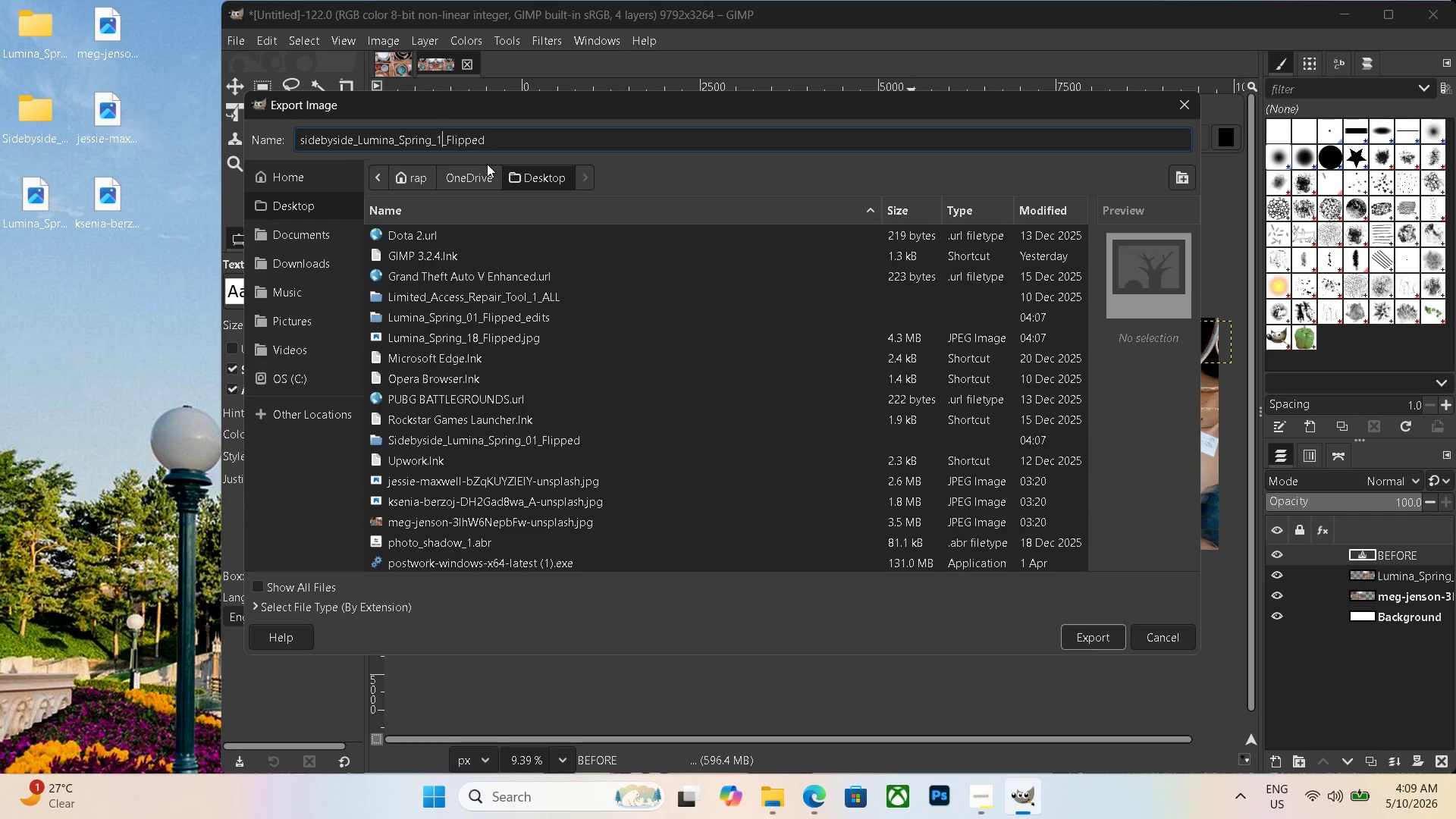 
key(Backspace)
 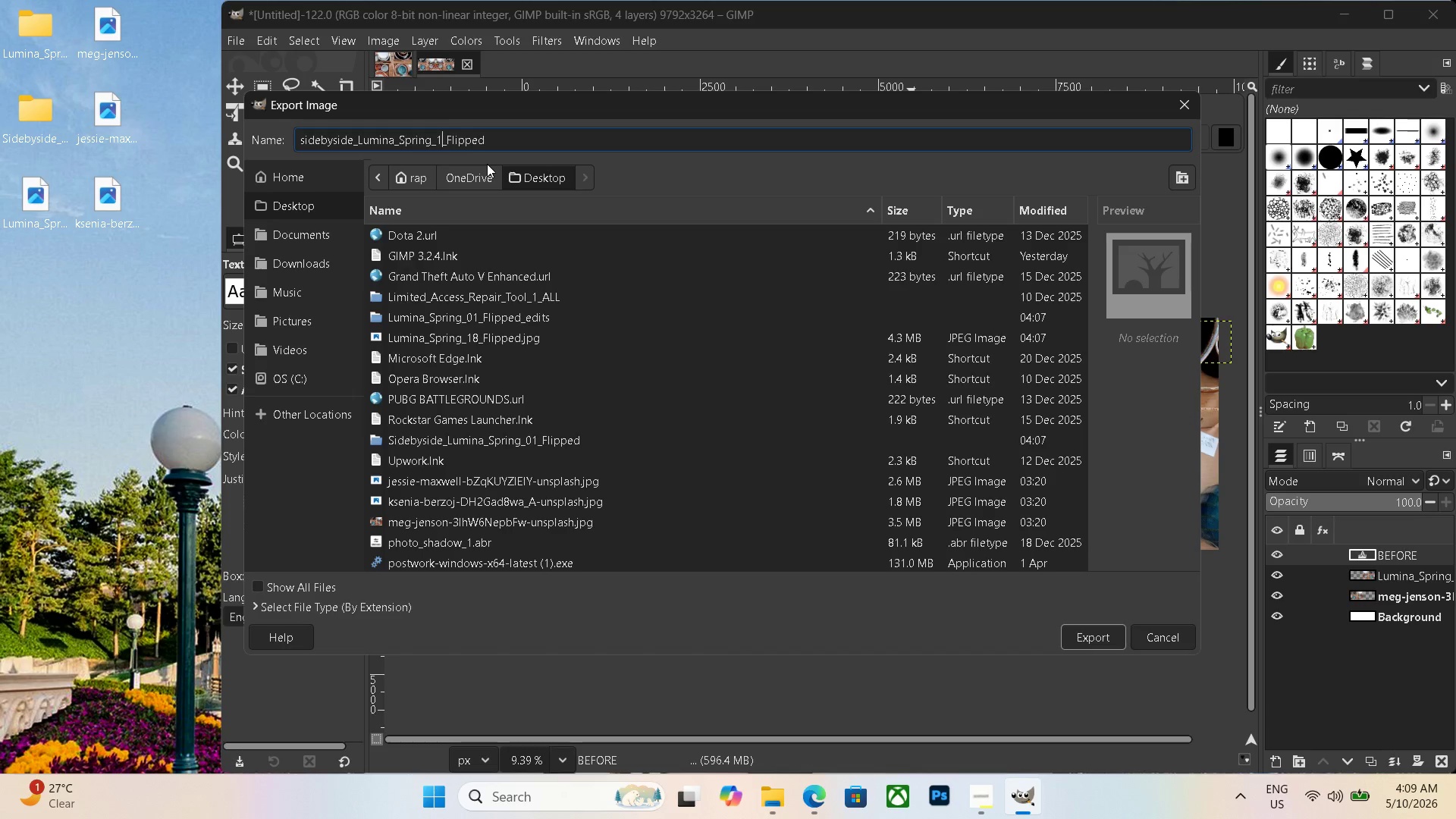 
key(Numpad8)
 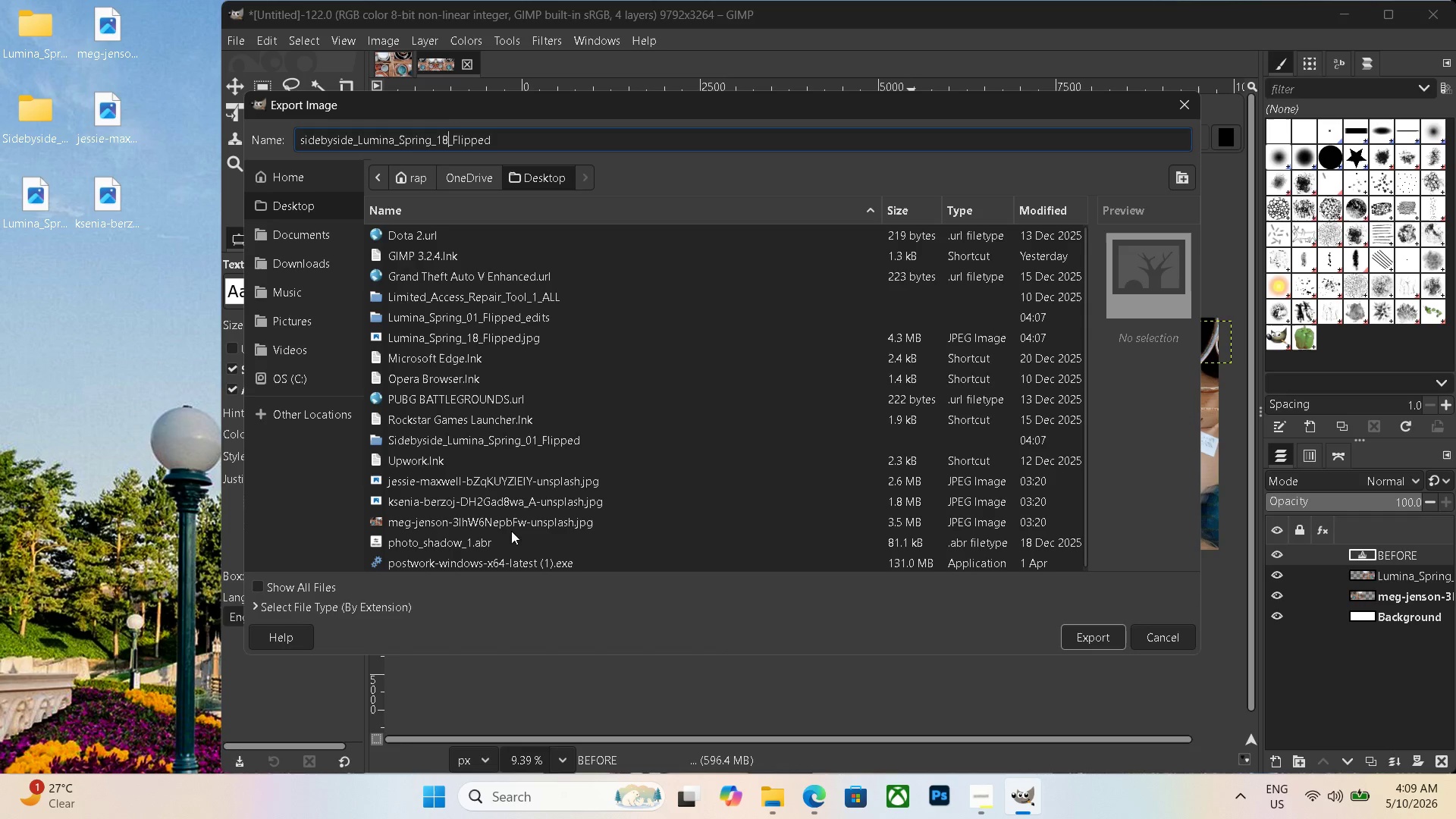 
left_click([372, 608])
 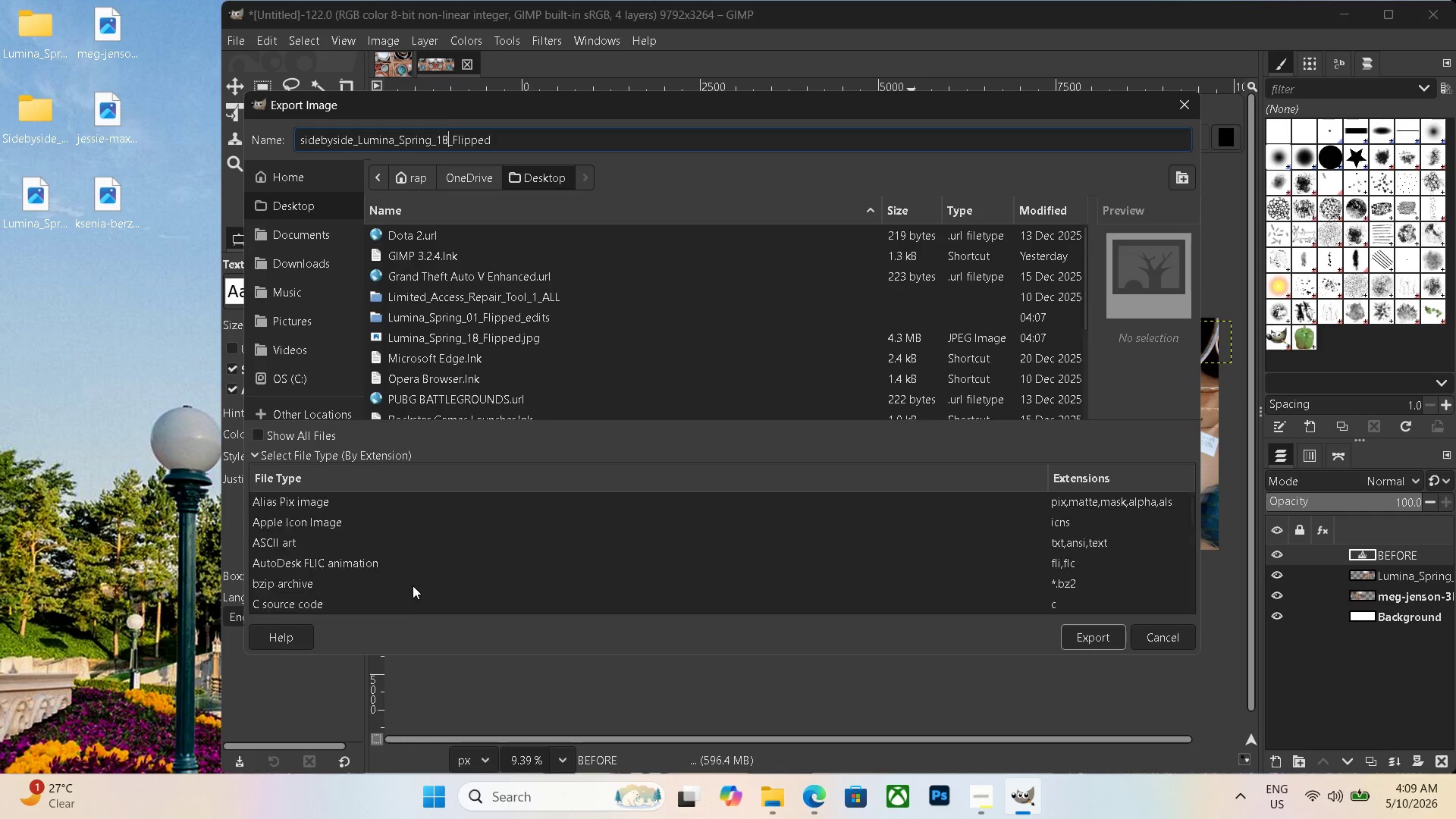 
scroll: coordinate [403, 577], scroll_direction: down, amount: 21.0
 